 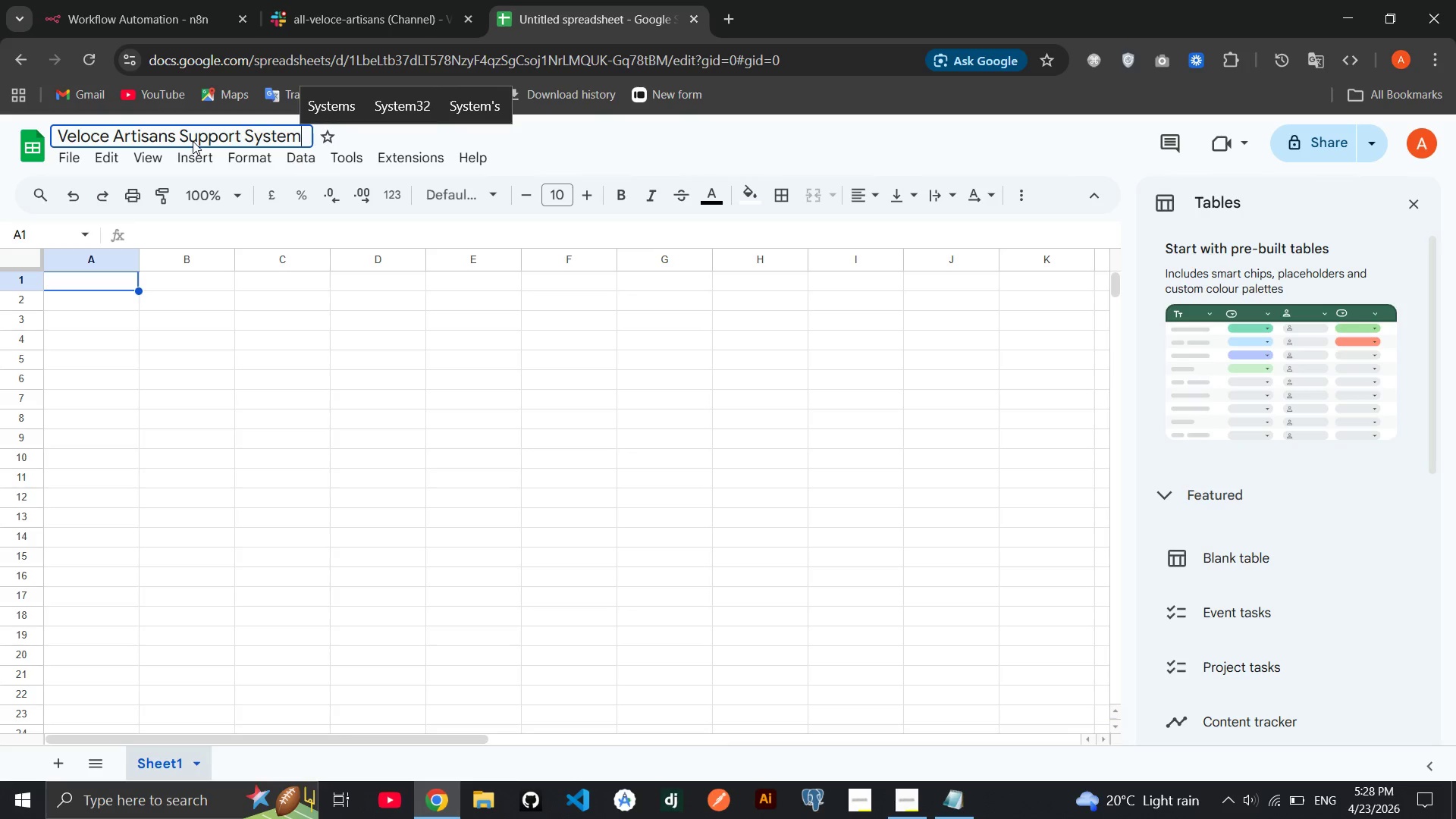 
left_click([104, 286])
 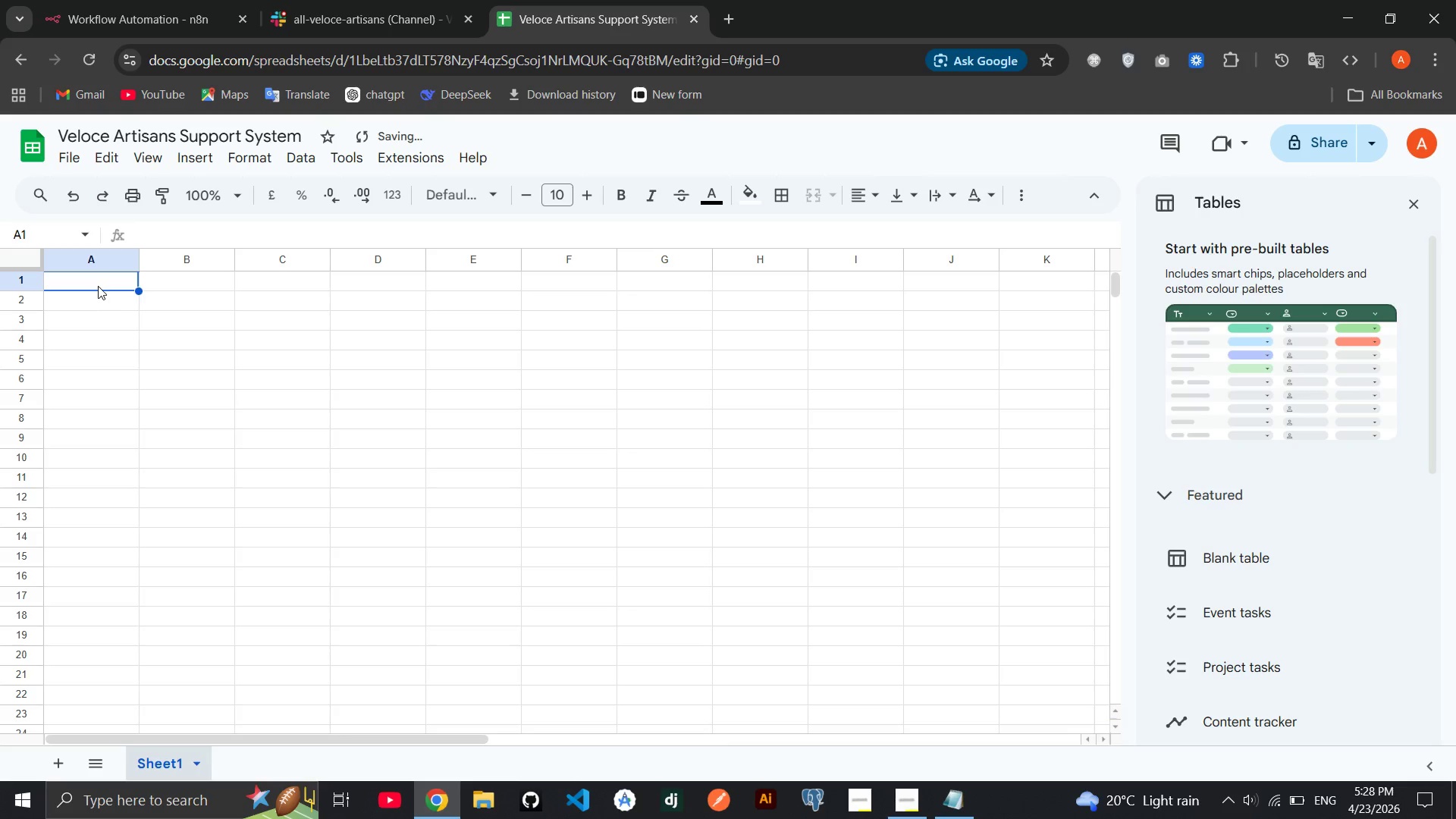 
wait(5.24)
 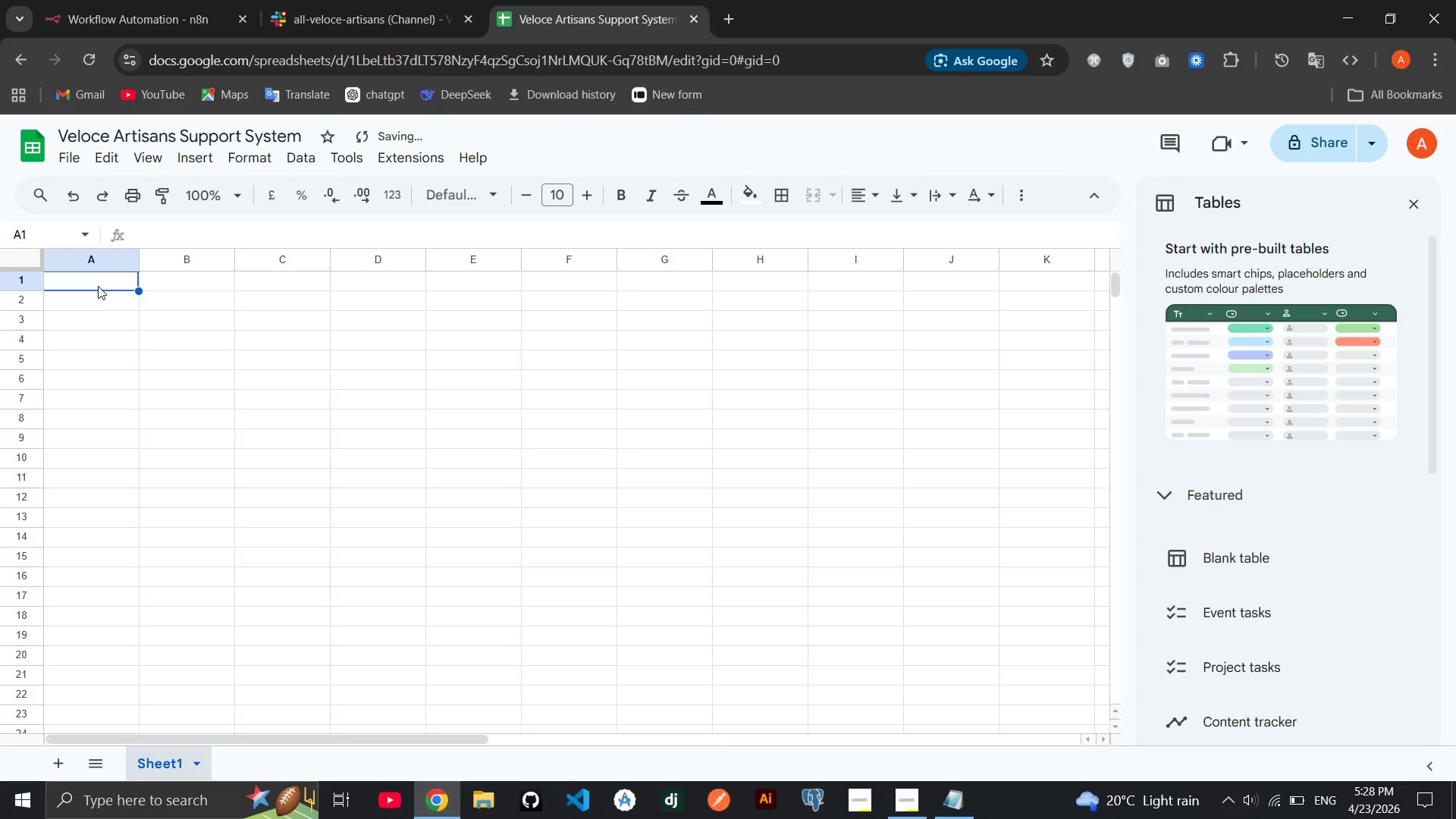 
left_click([195, 758])
 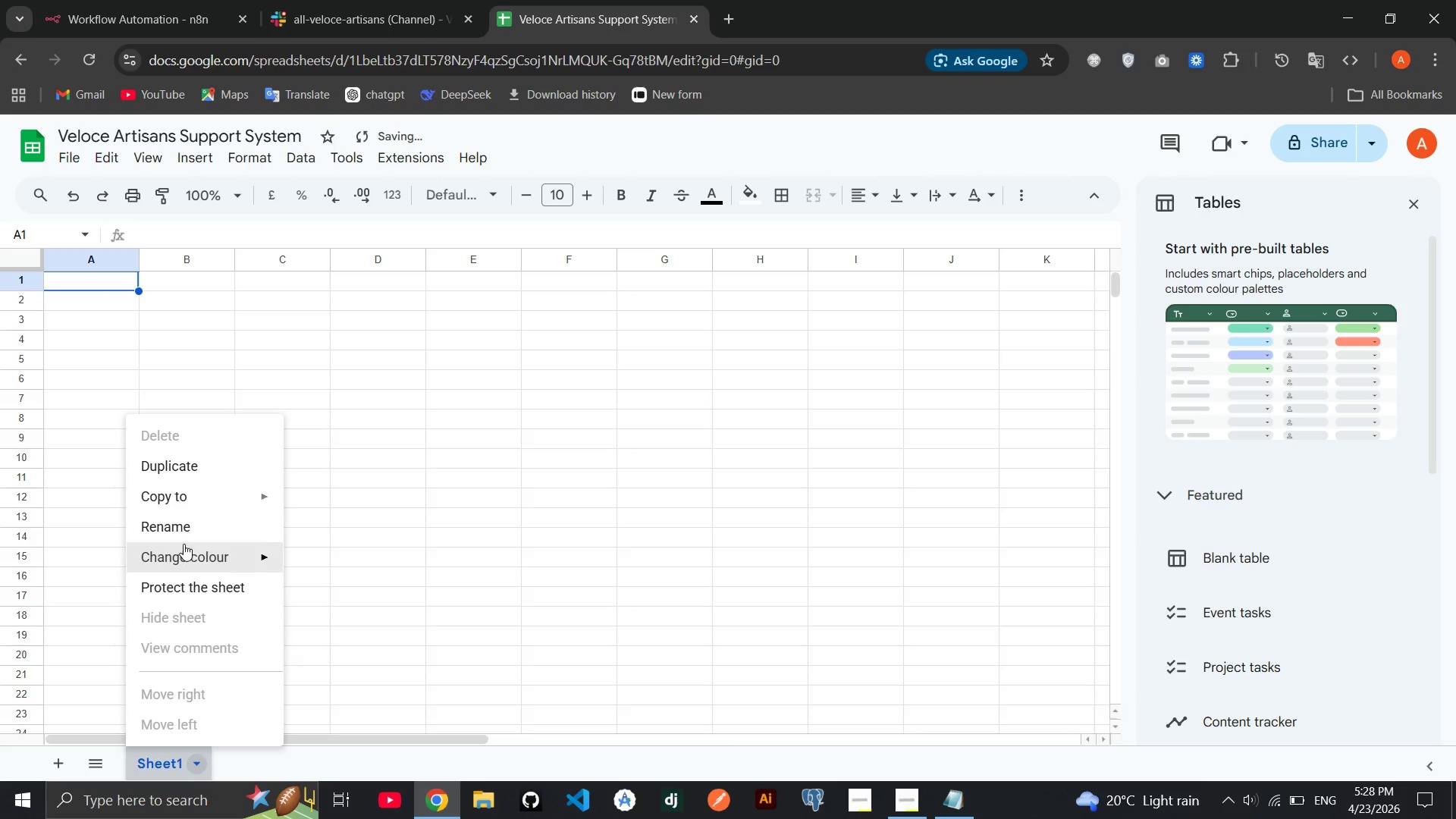 
left_click([183, 529])
 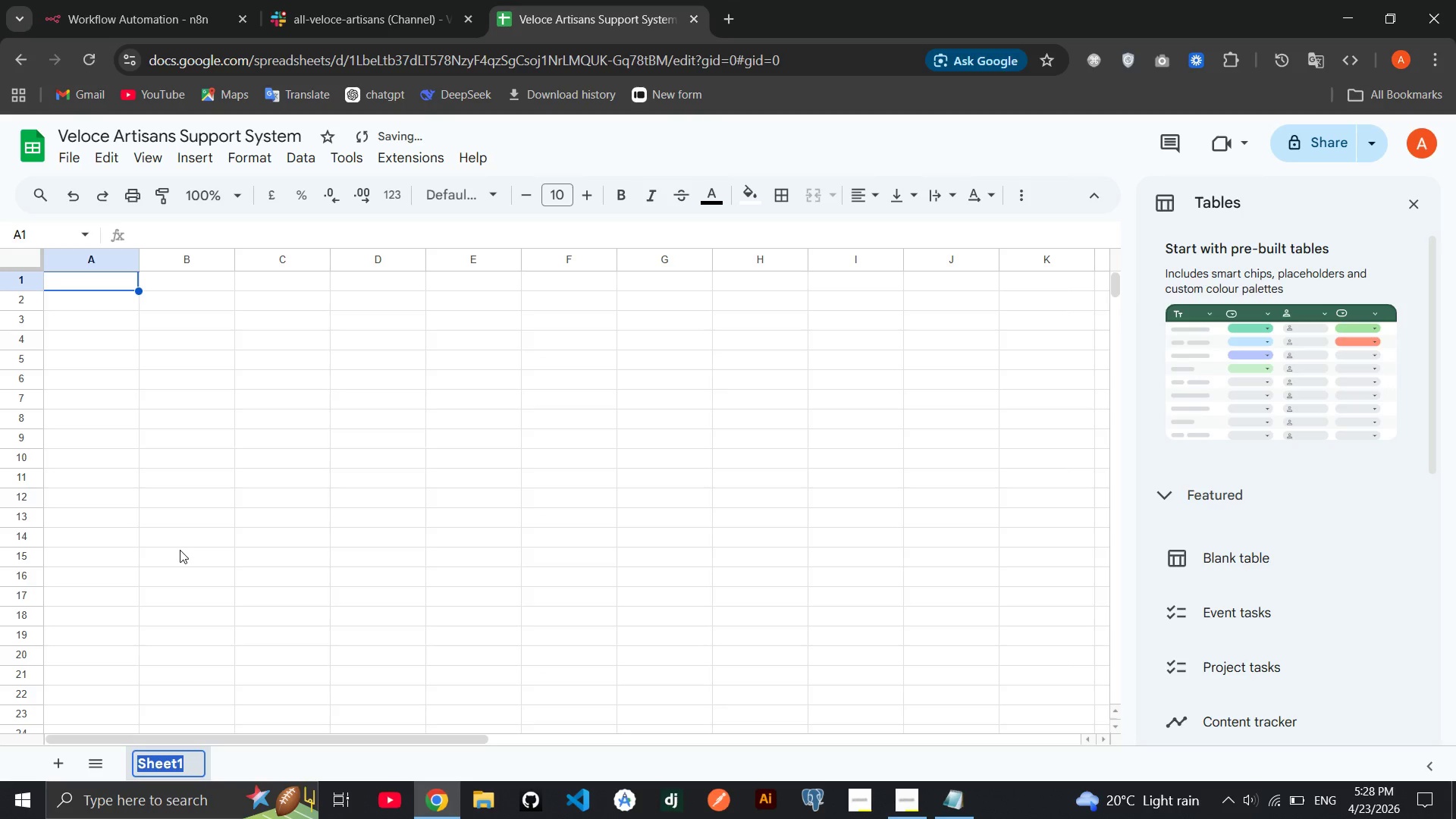 
wait(5.14)
 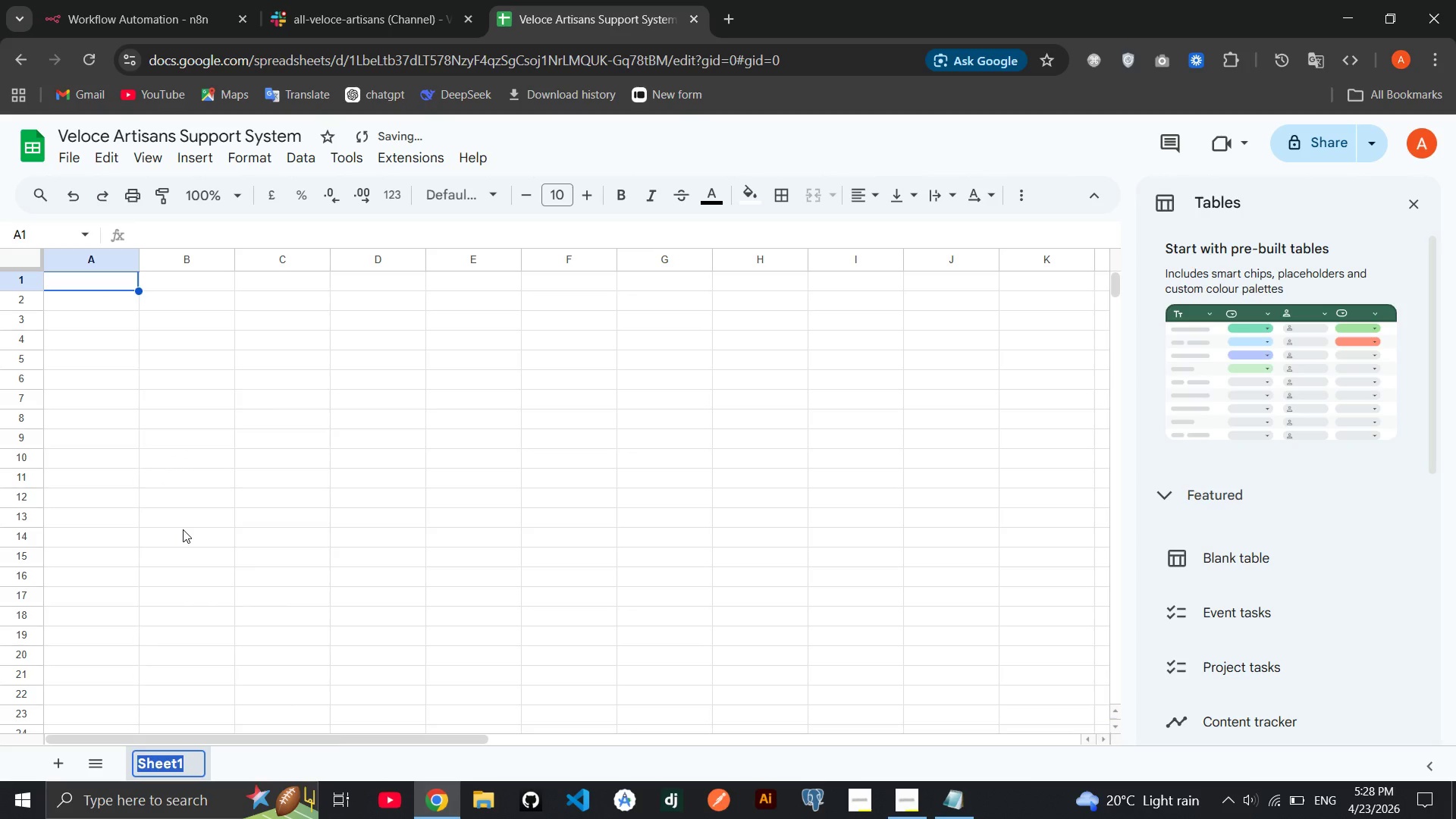 
type(OnCll)
key(Backspace)
key(Backspace)
type(allRoss)
 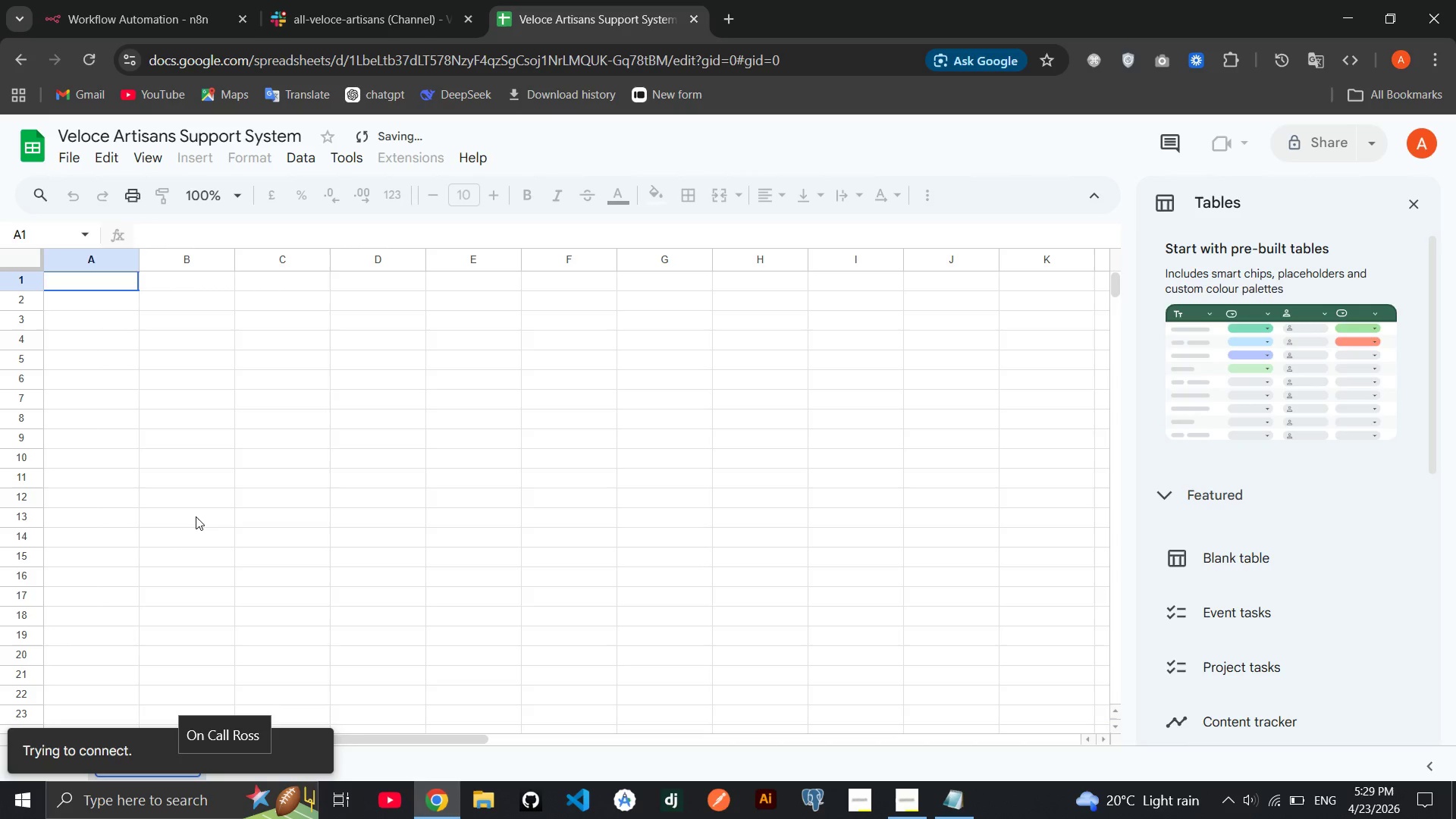 
left_click([313, 563])
 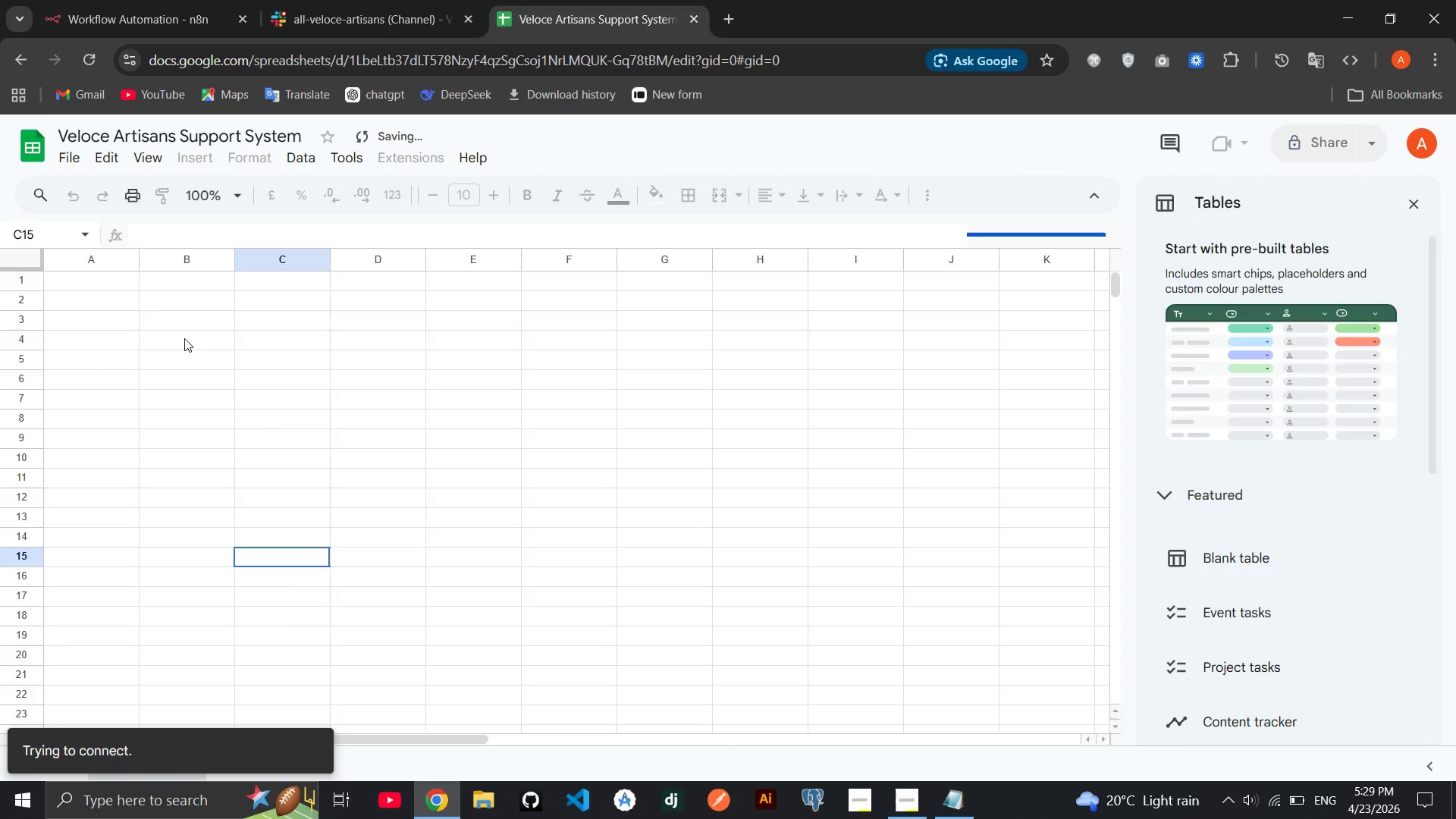 
left_click([102, 284])
 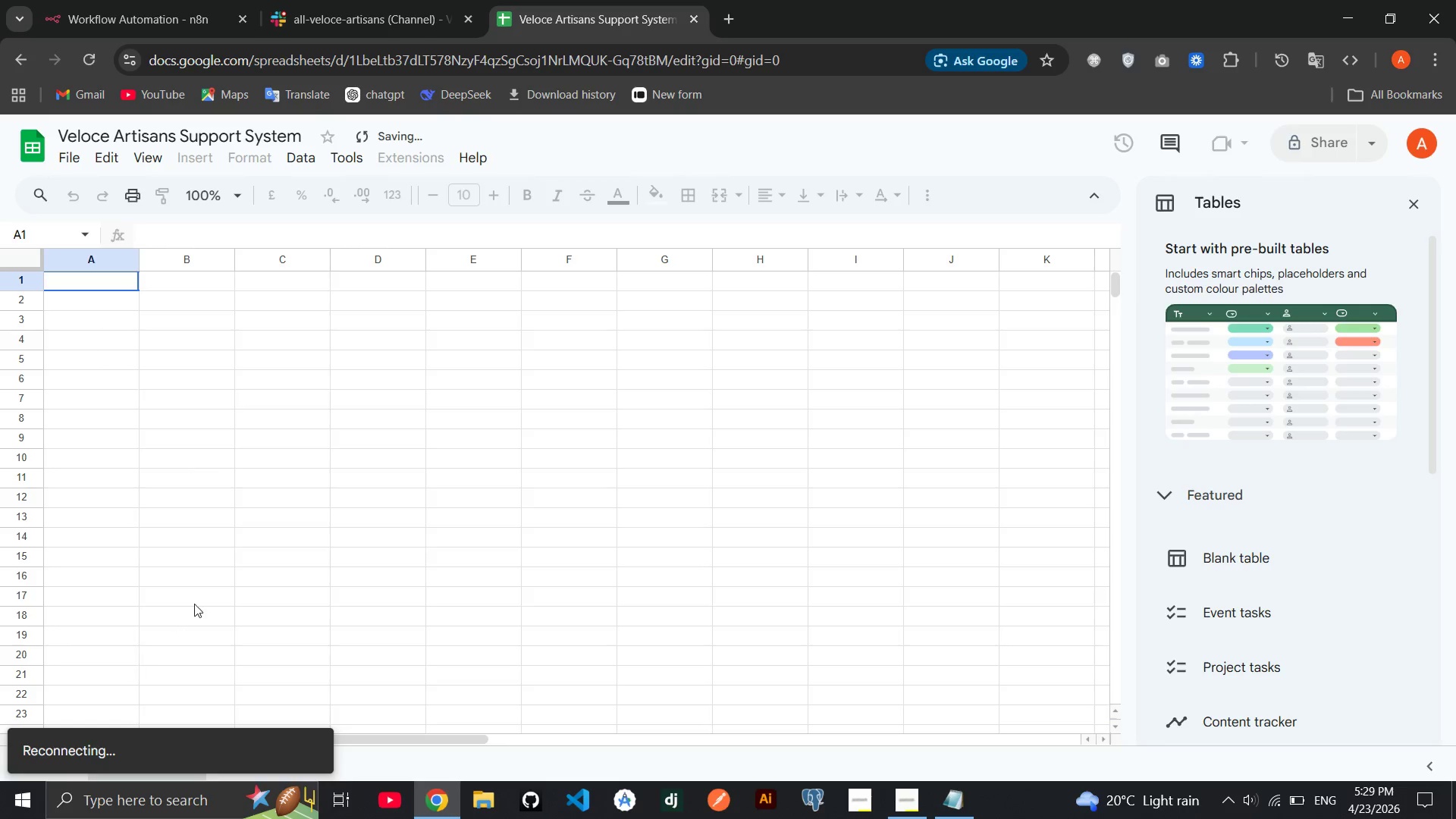 
wait(7.56)
 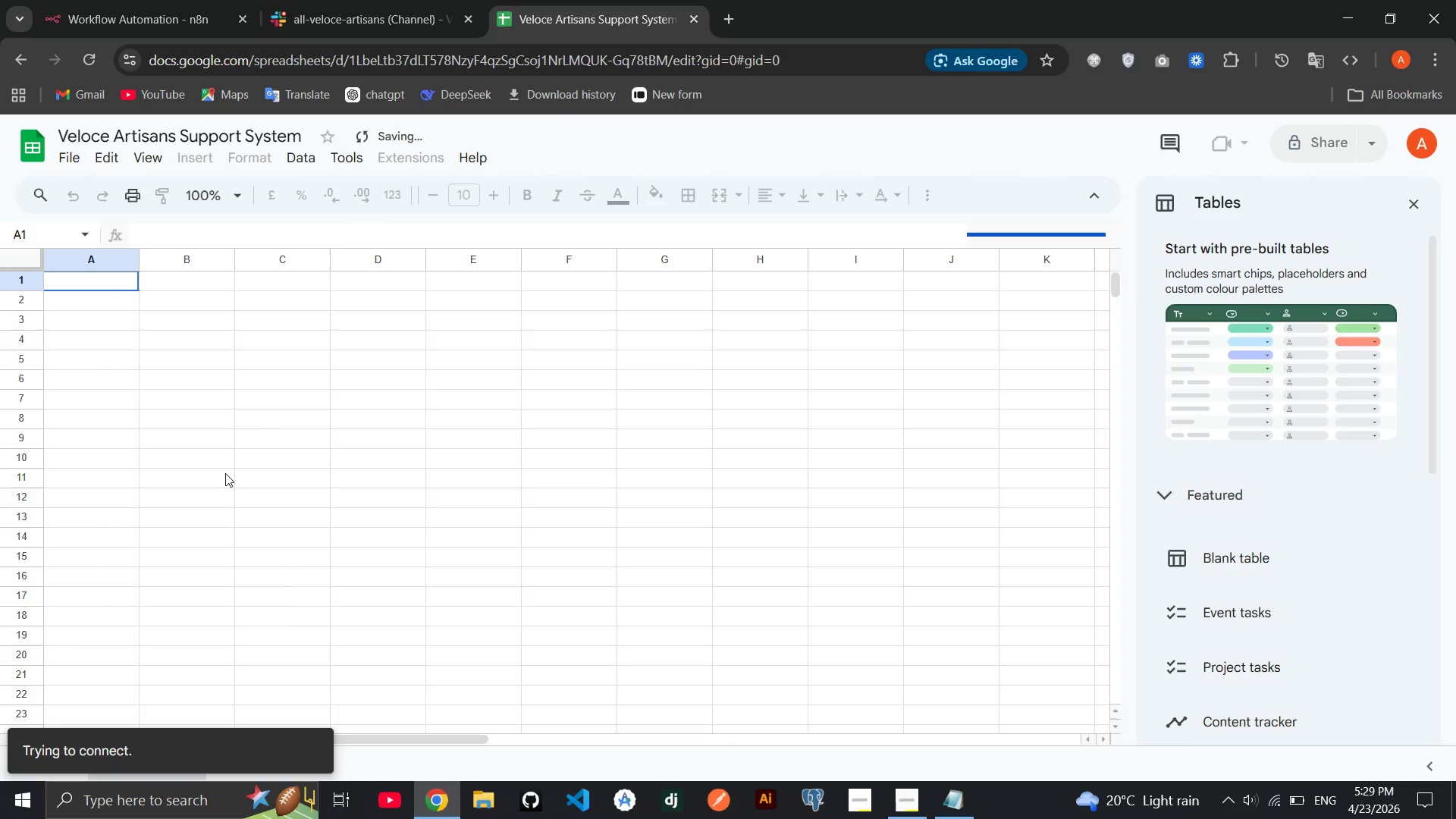 
left_click([223, 765])
 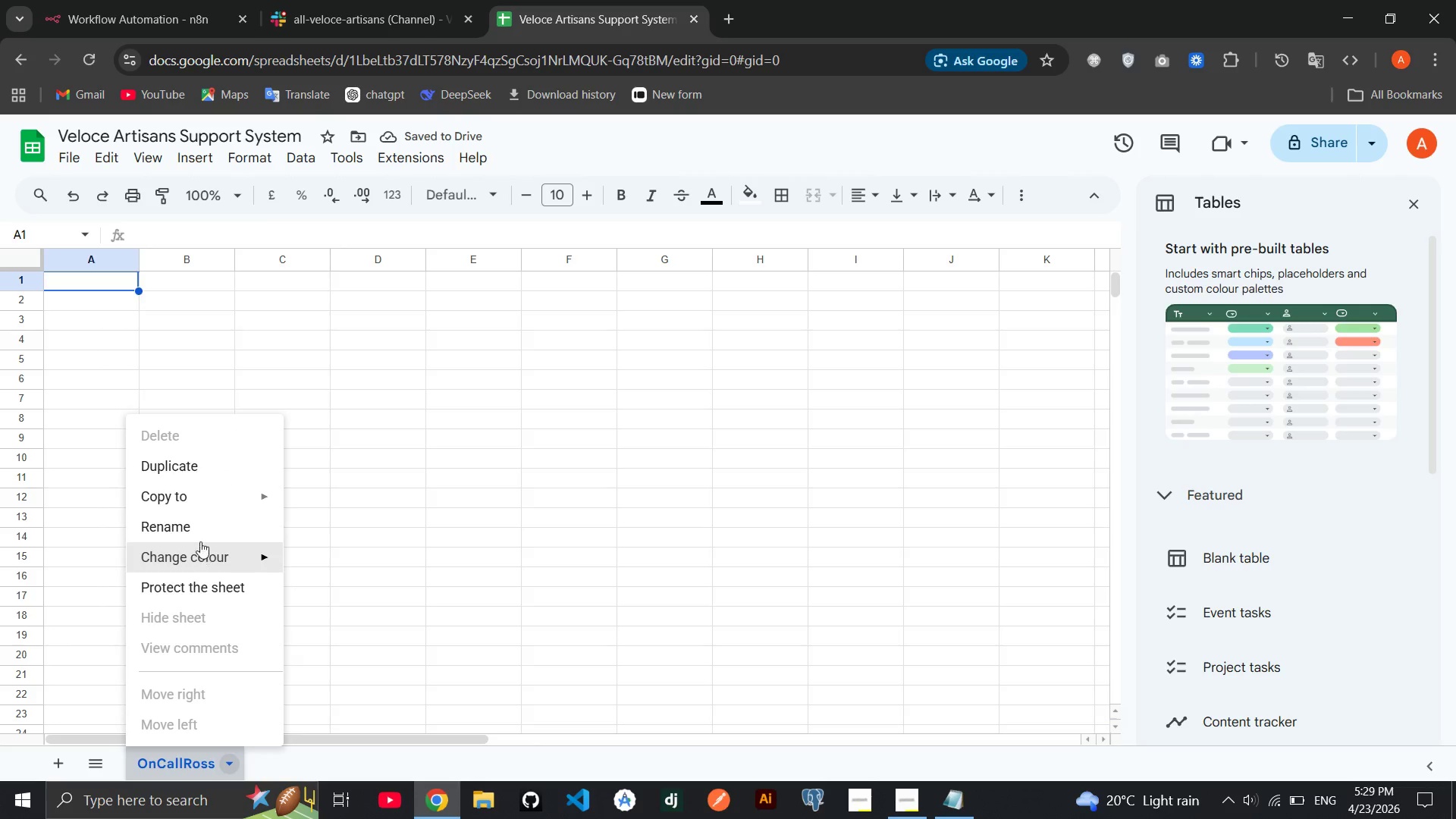 
left_click([200, 539])
 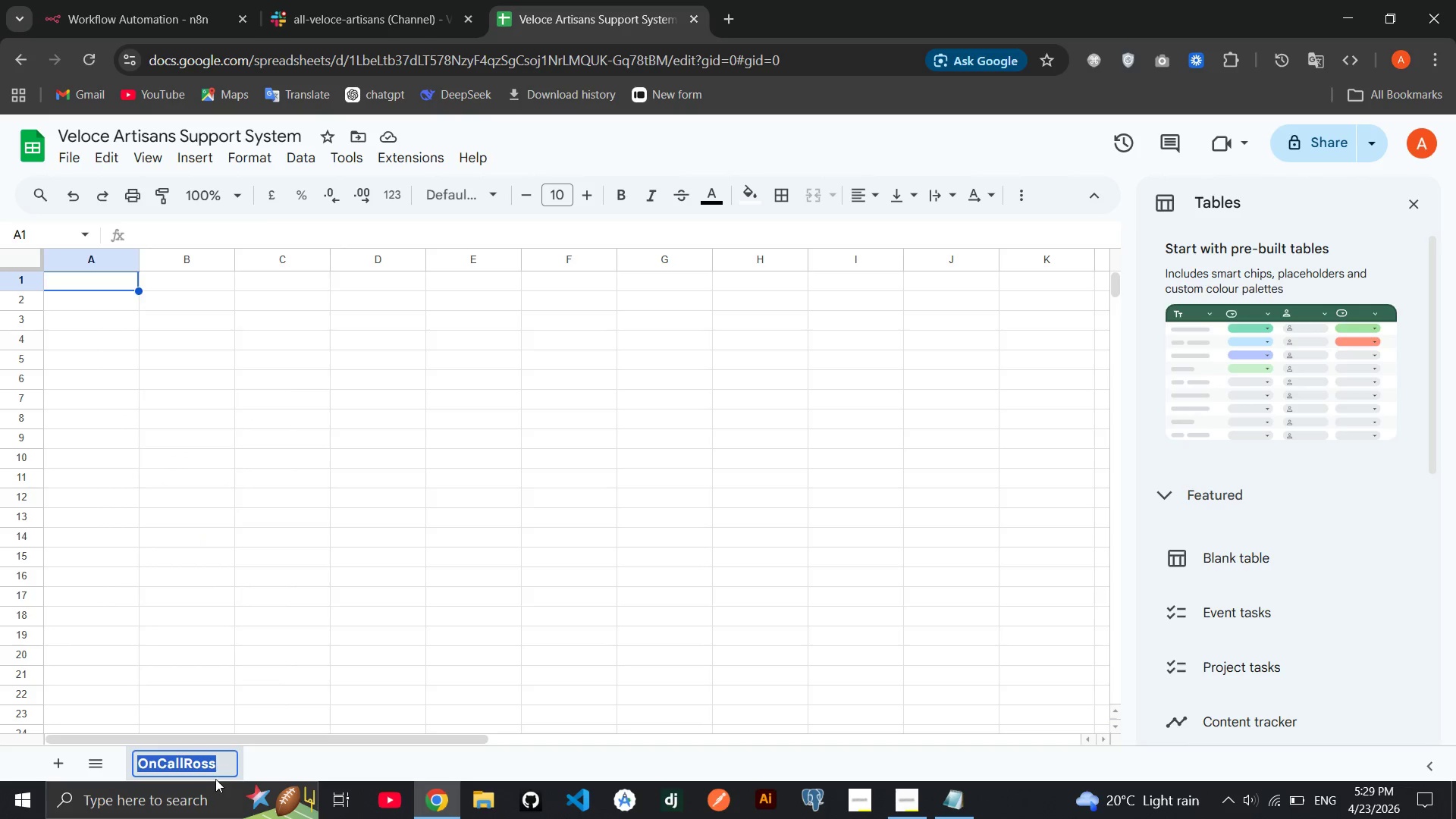 
left_click([214, 767])
 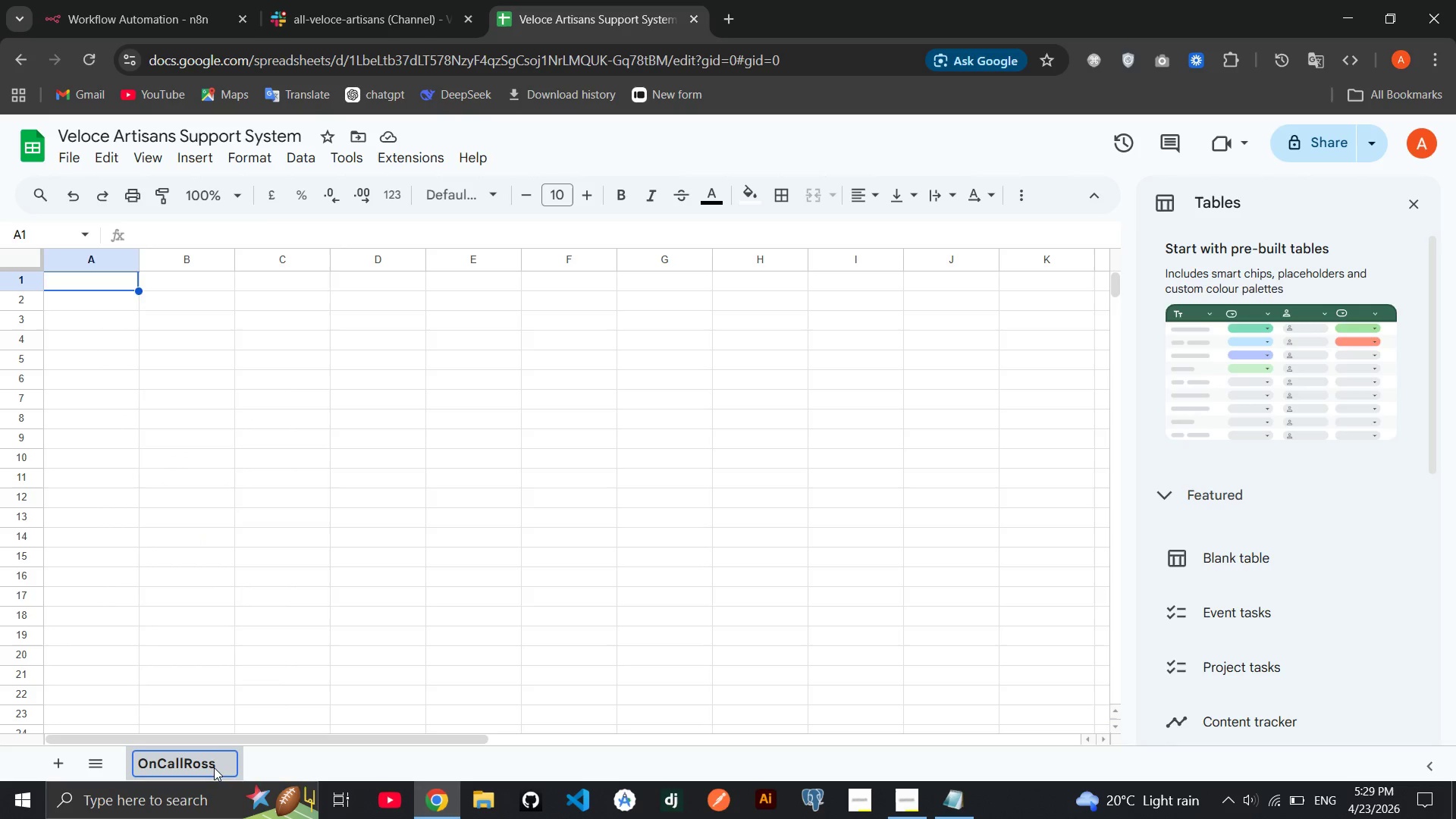 
key(Backspace)
type(ter)
 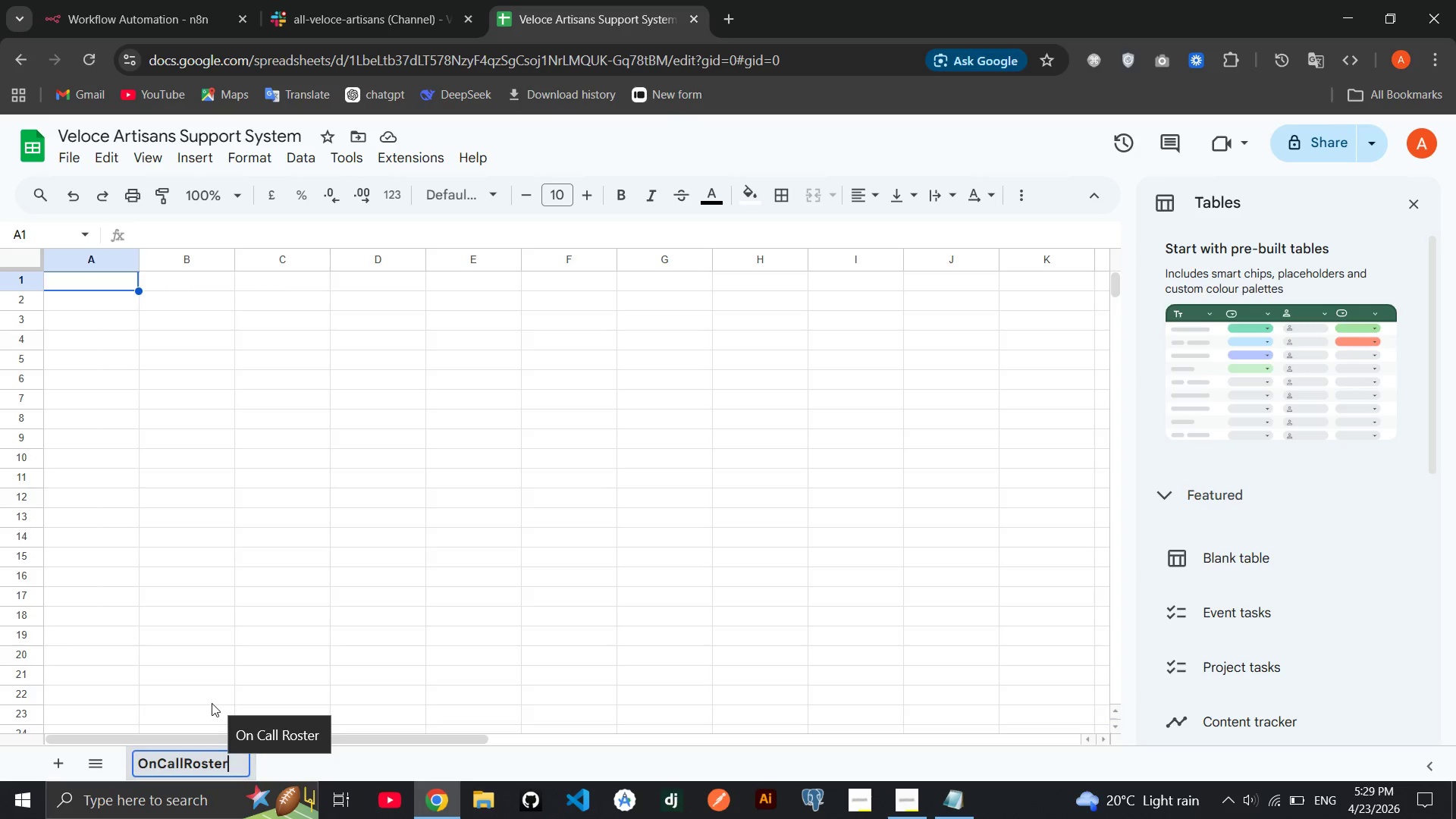 
left_click([212, 702])
 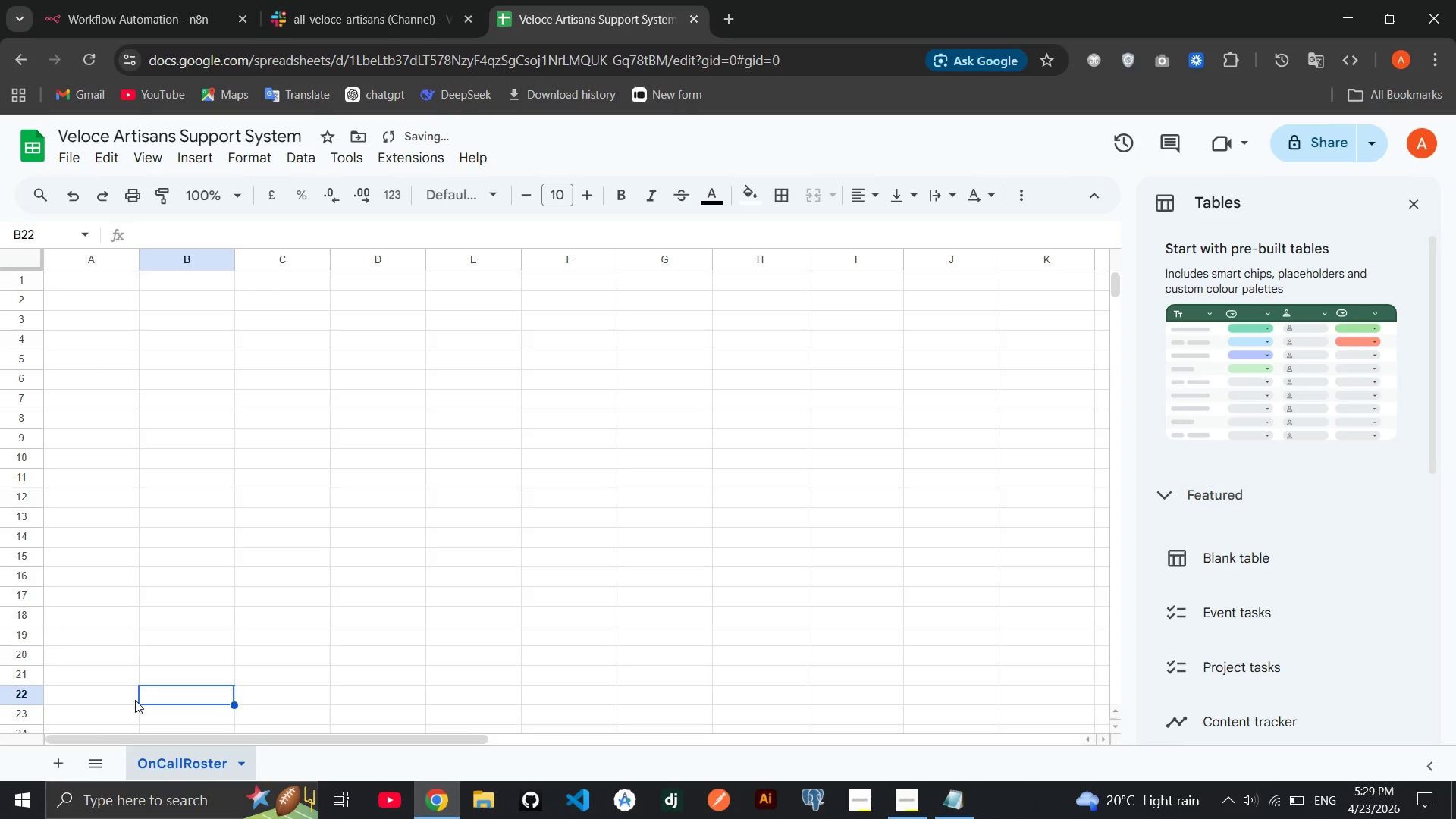 
left_click([62, 769])
 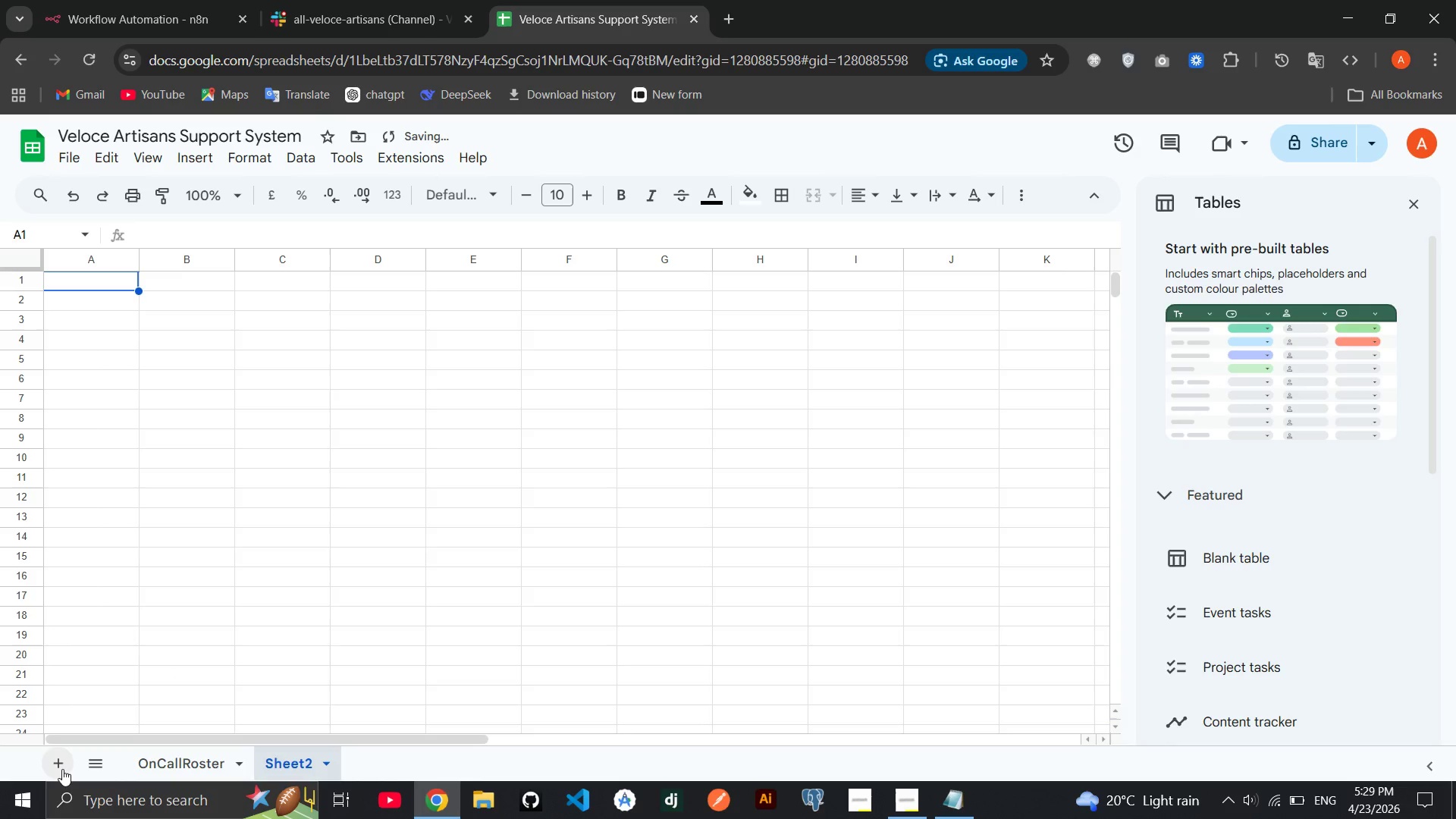 
left_click([62, 769])
 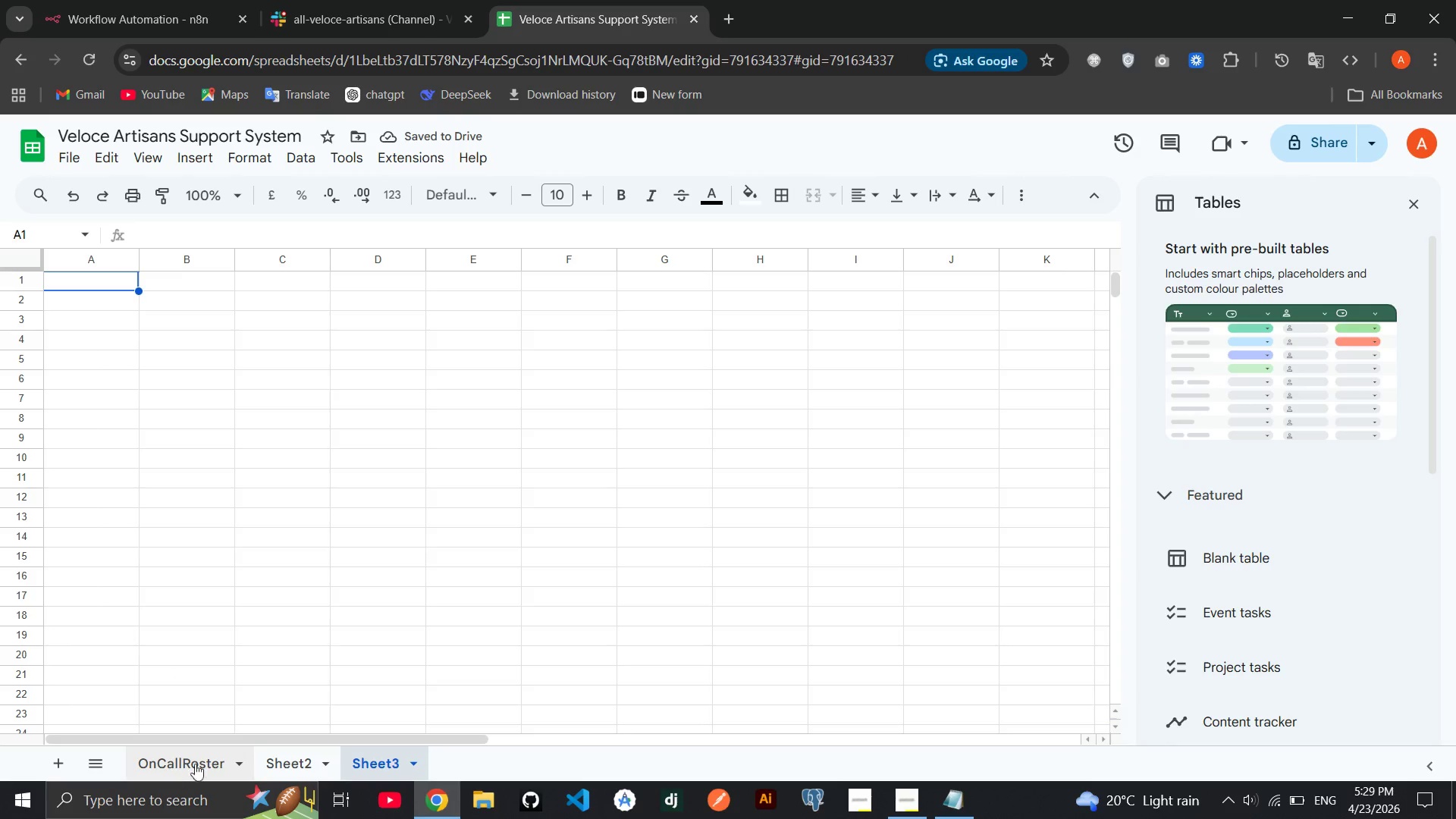 
left_click([323, 764])
 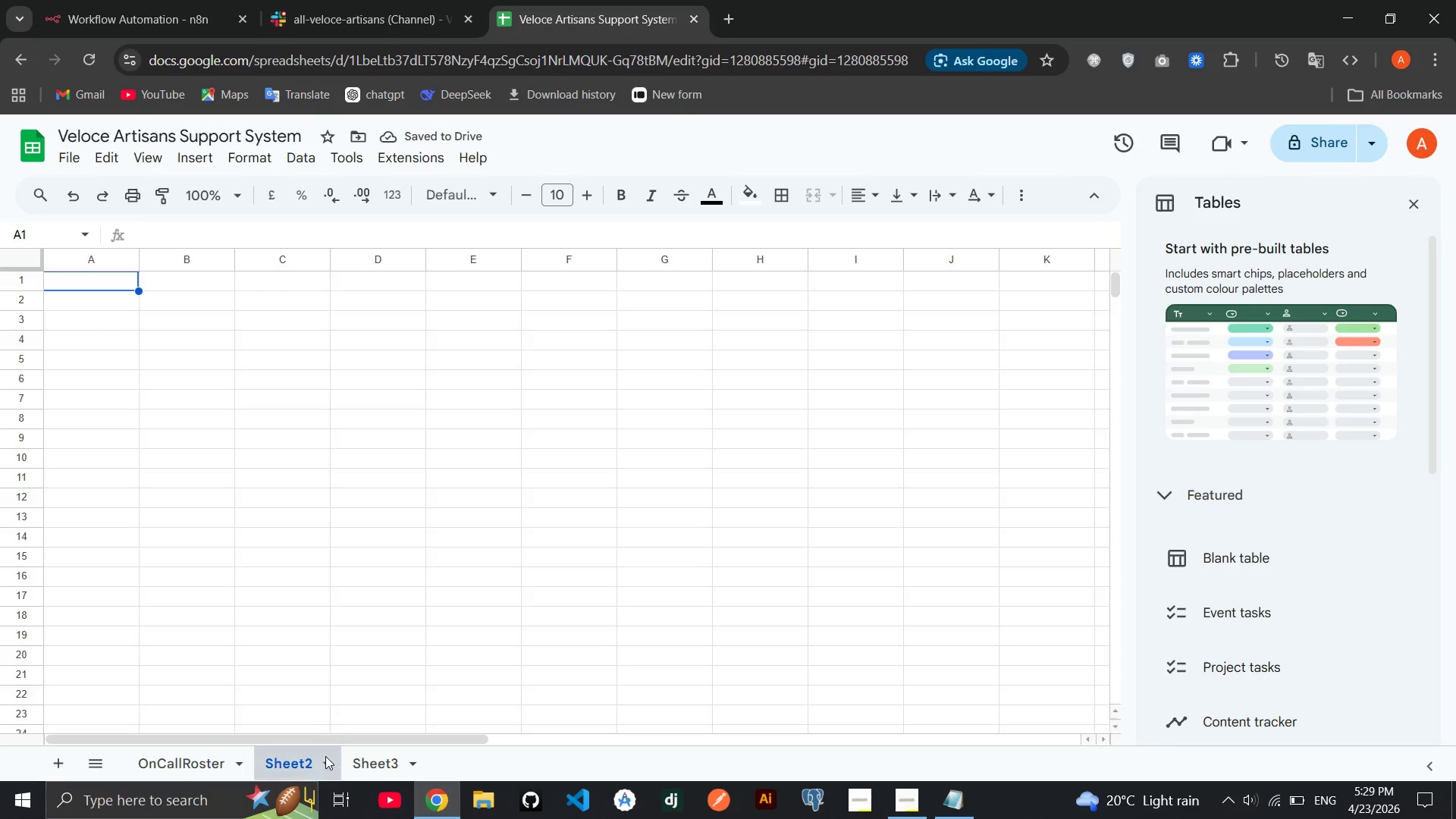 
left_click([325, 764])
 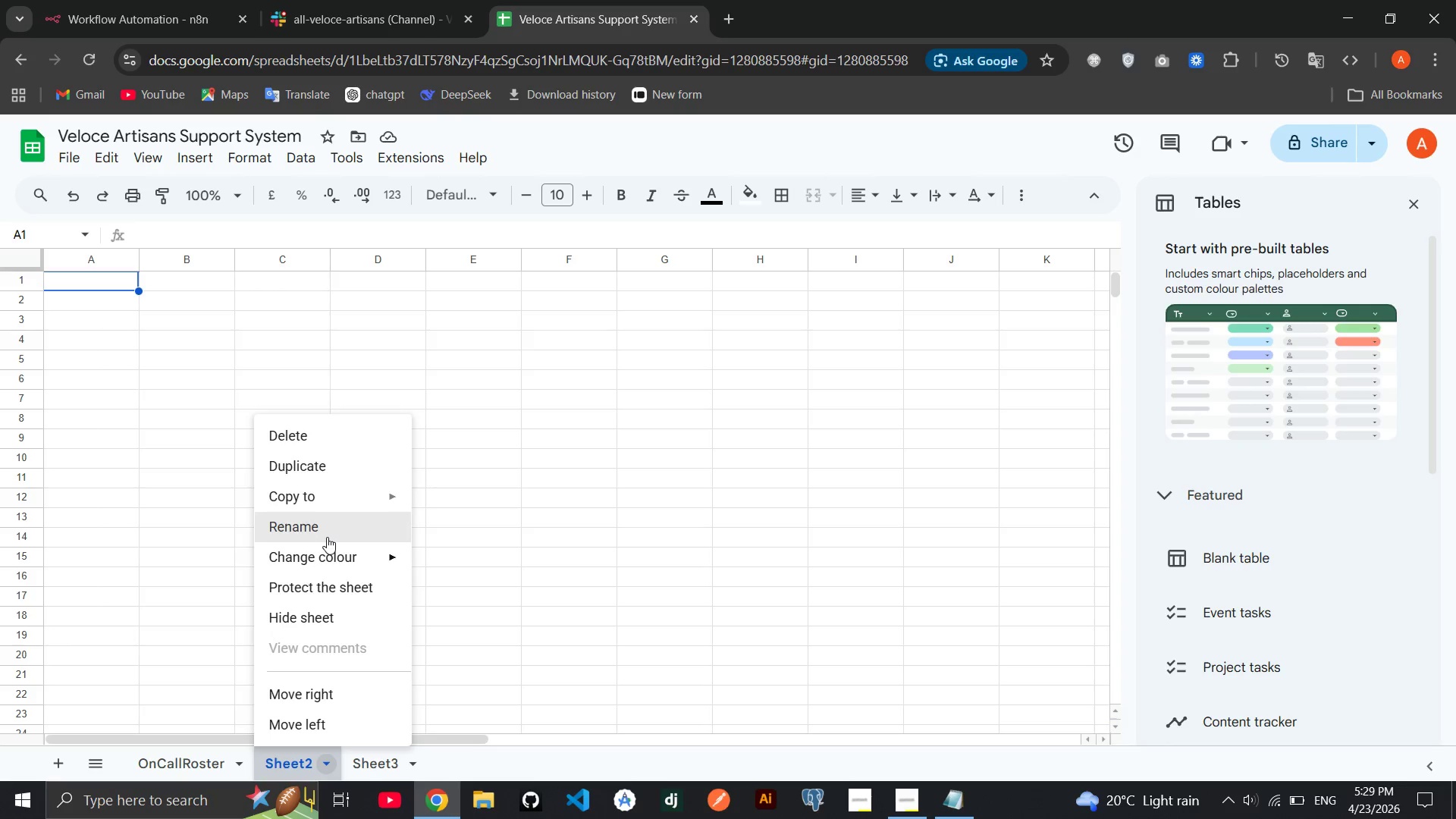 
left_click([327, 537])
 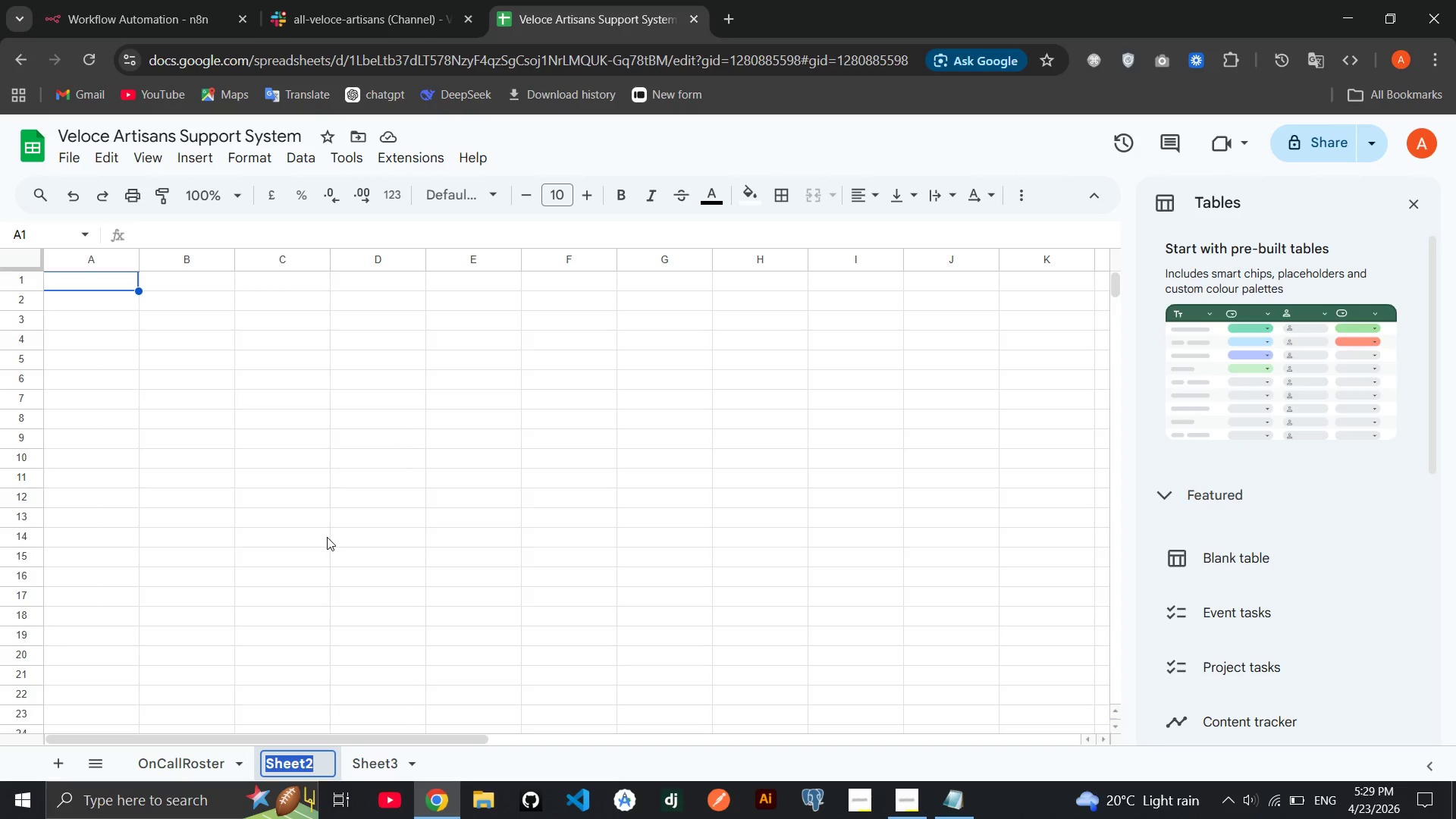 
type(Batch Processing)
 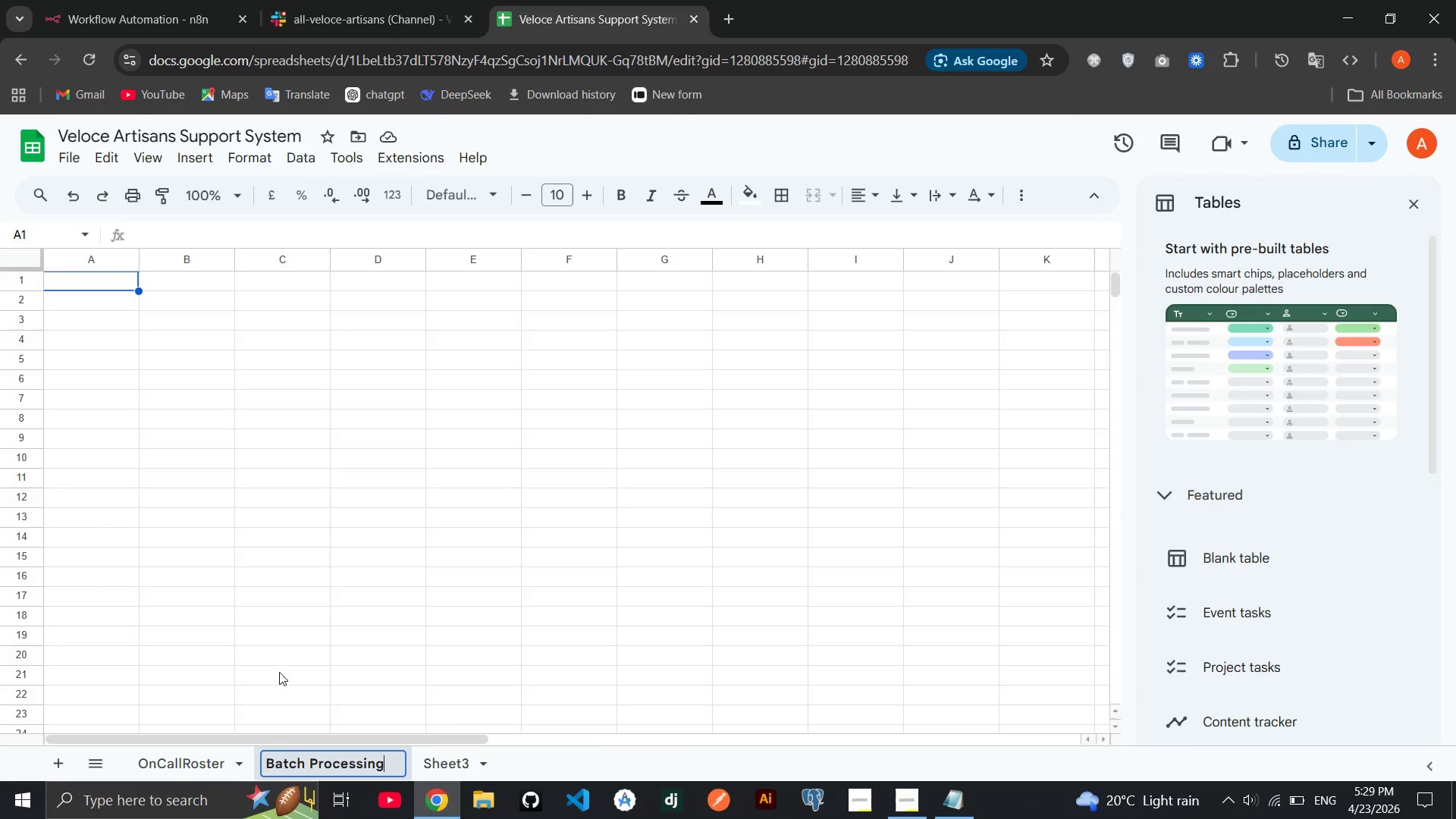 
left_click([275, 682])
 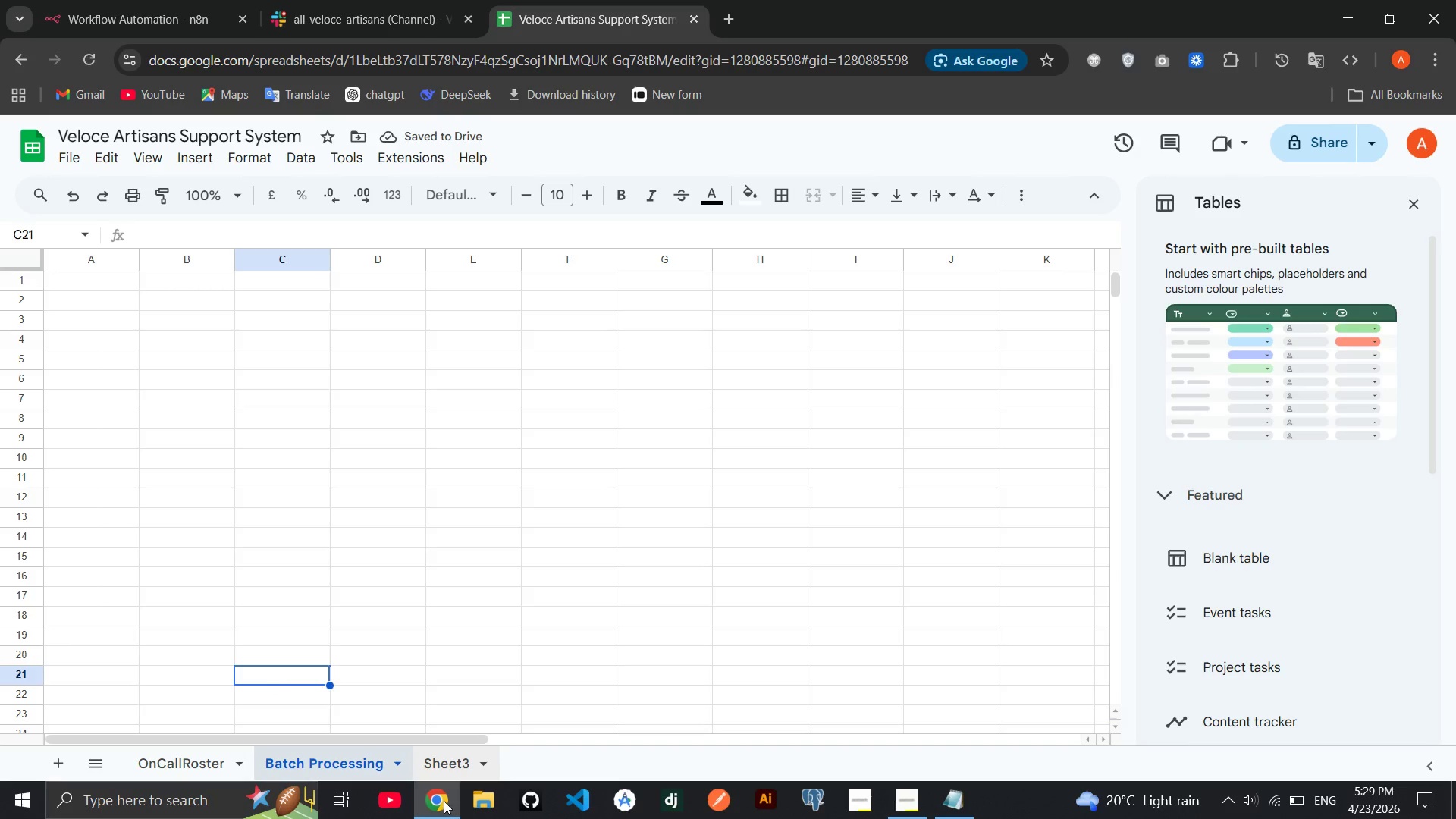 
left_click([487, 763])
 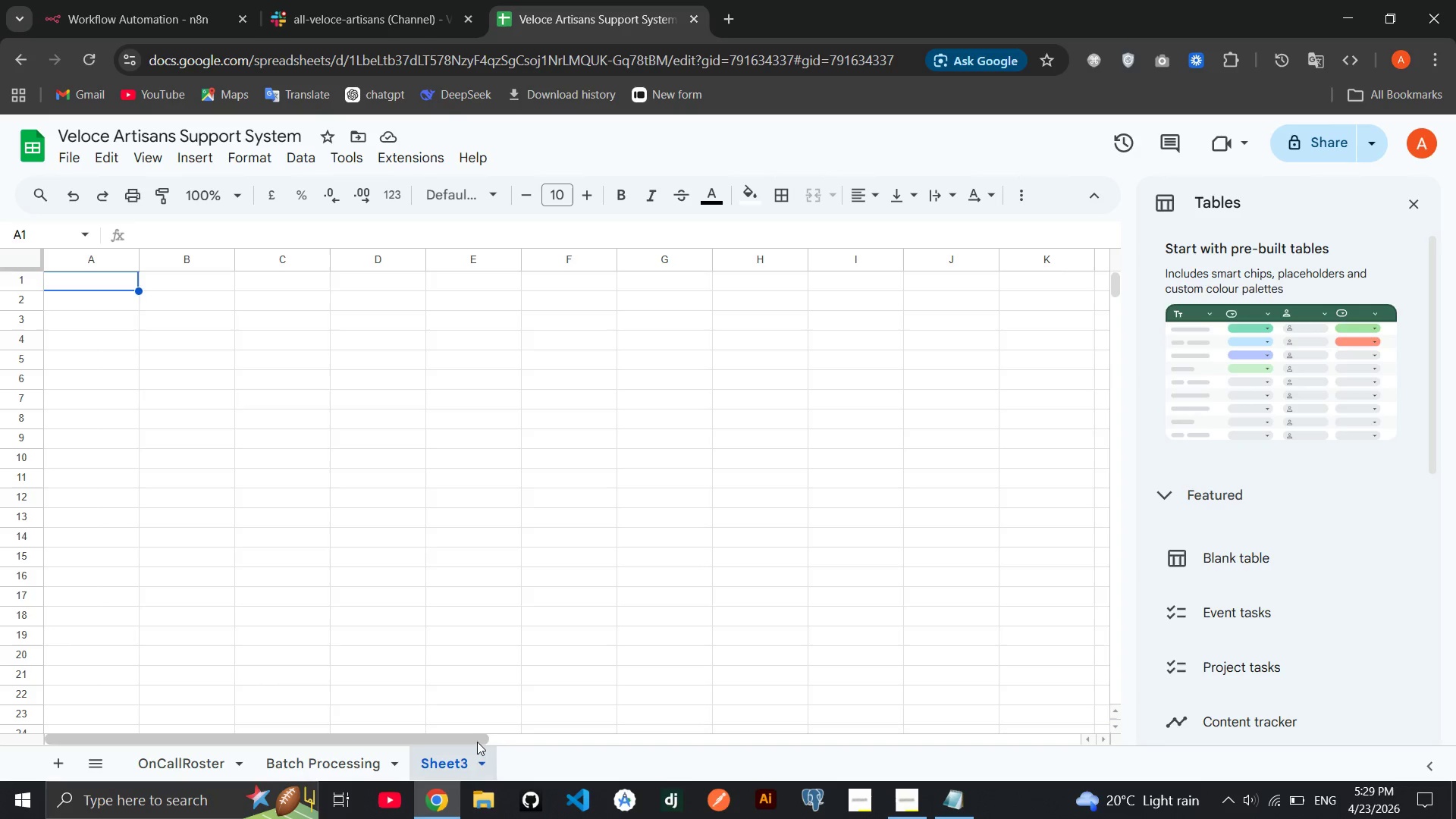 
left_click([479, 758])
 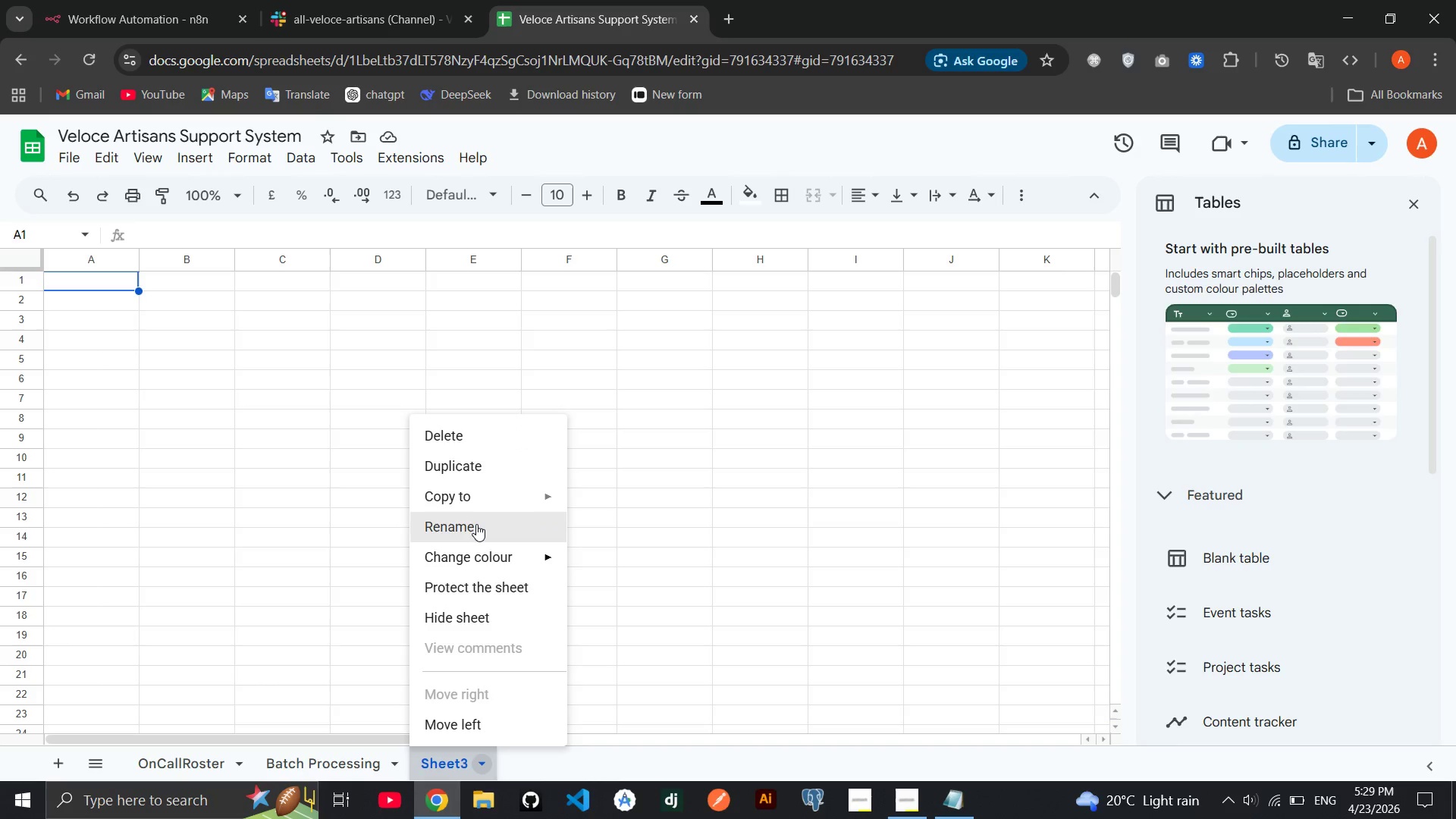 
left_click([476, 522])
 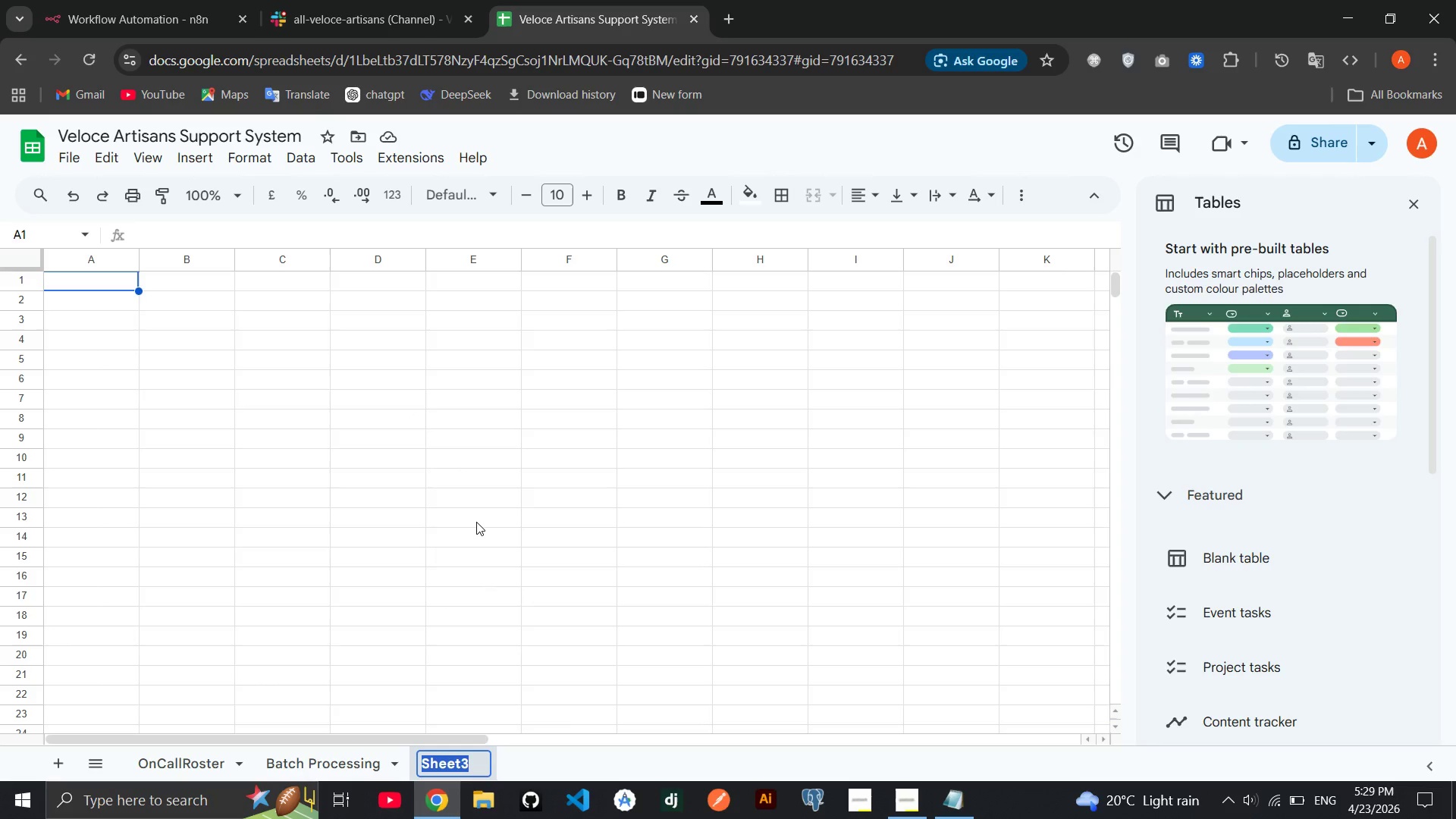 
type(Ss)
key(Backspace)
type(ystwm )
key(Backspace)
key(Backspace)
key(Backspace)
type(EM)
key(Backspace)
key(Backspace)
type(em Errors)
 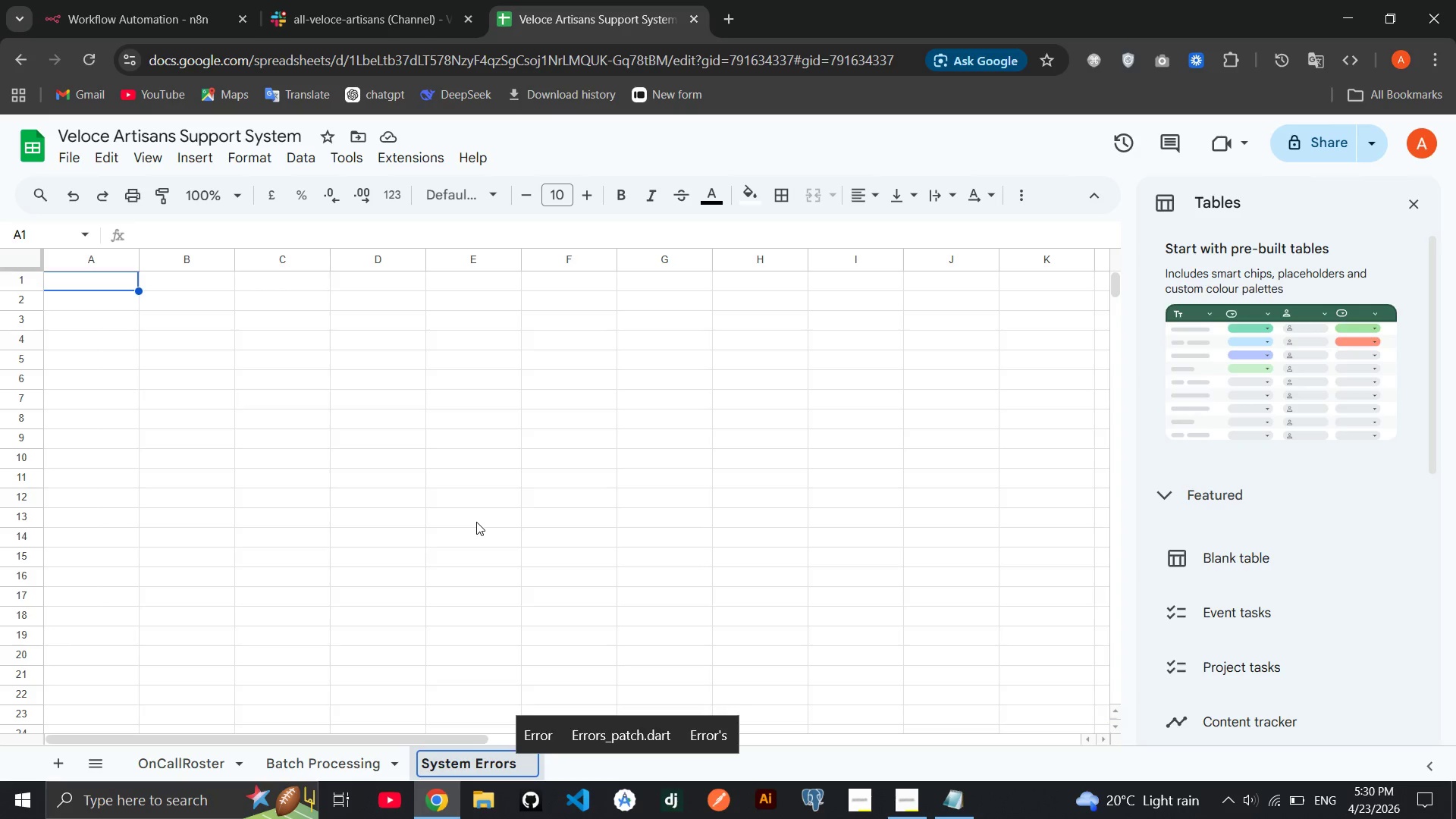 
key(Enter)
 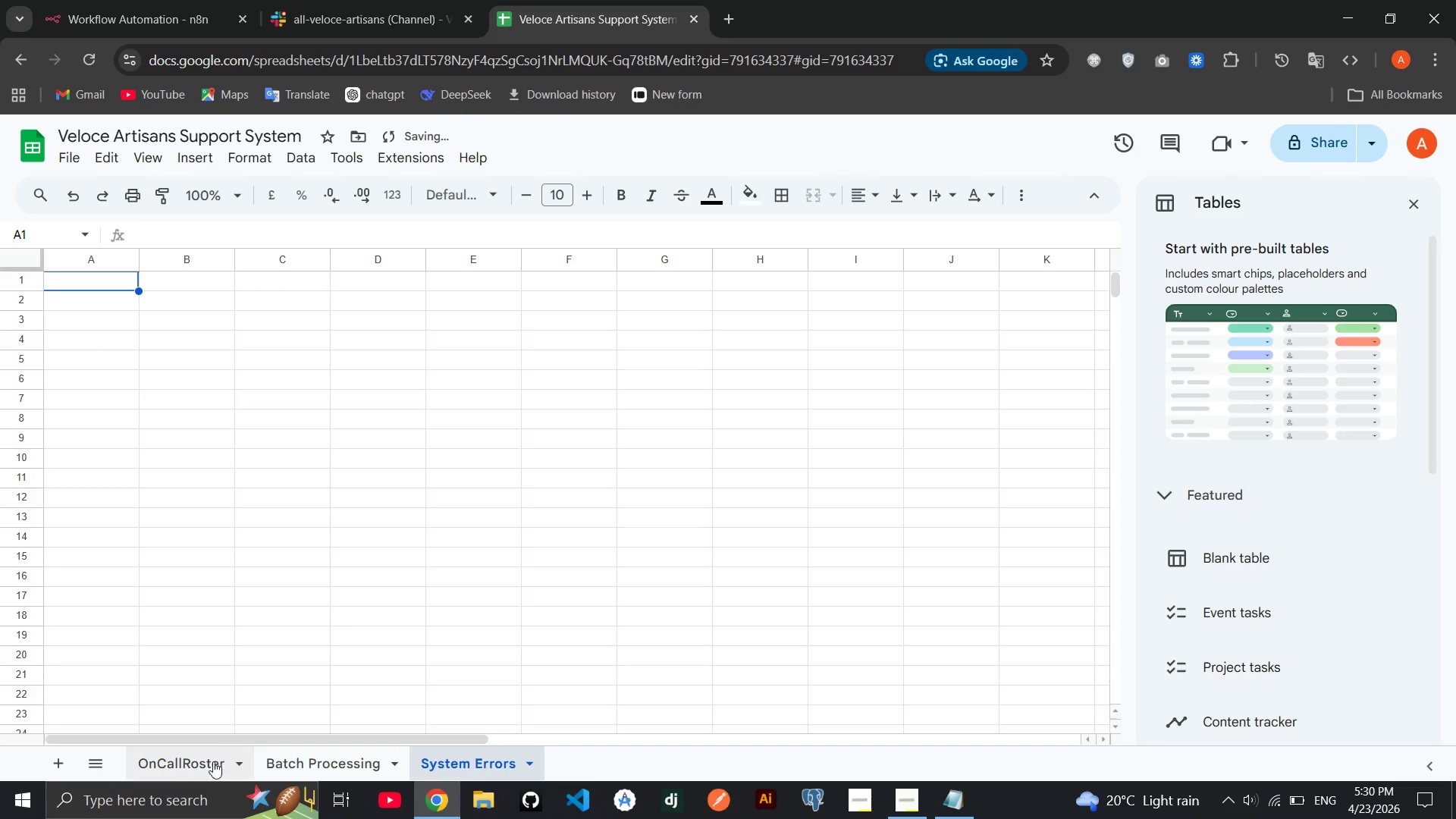 
left_click([203, 764])
 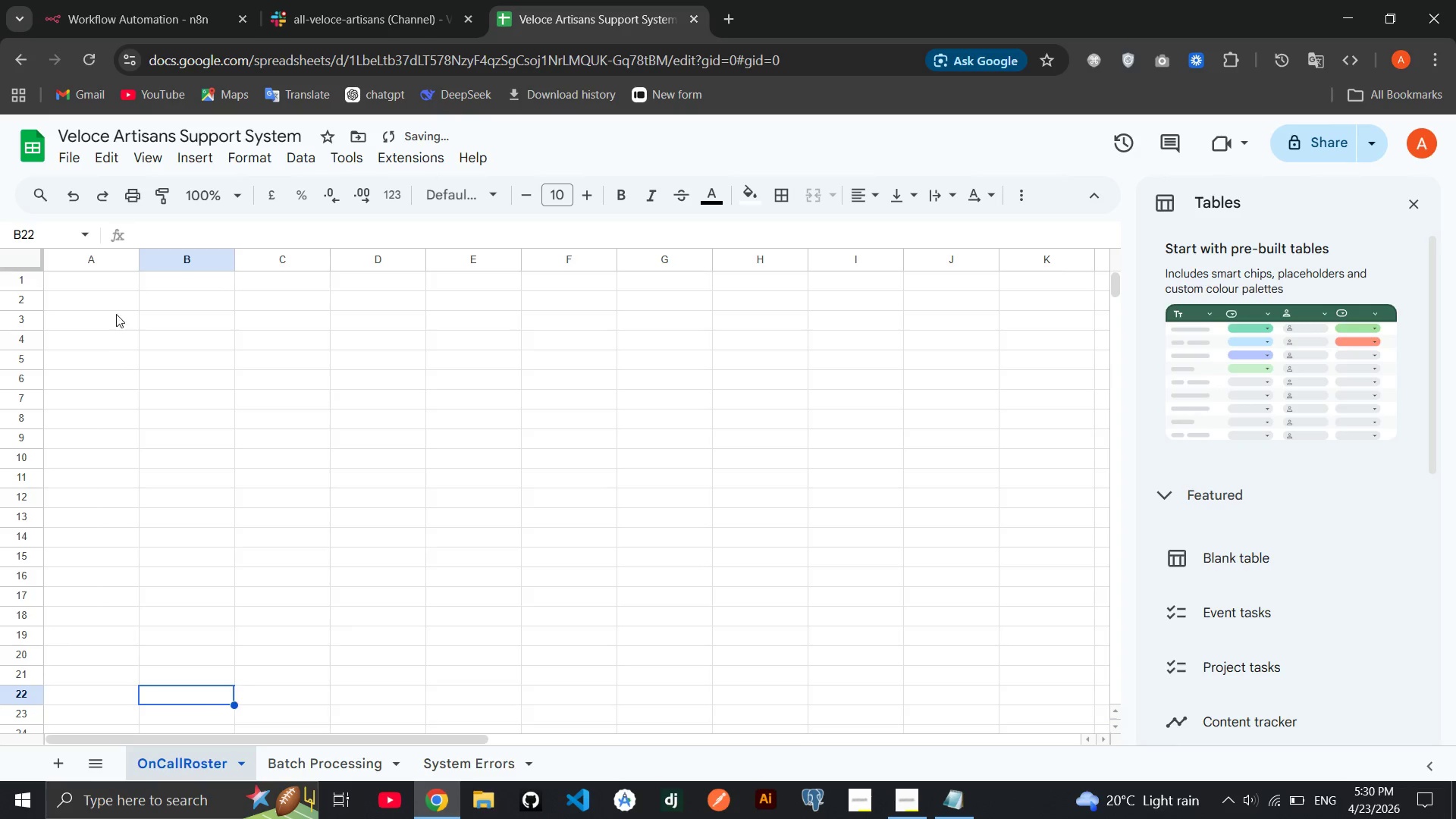 
left_click([113, 279])
 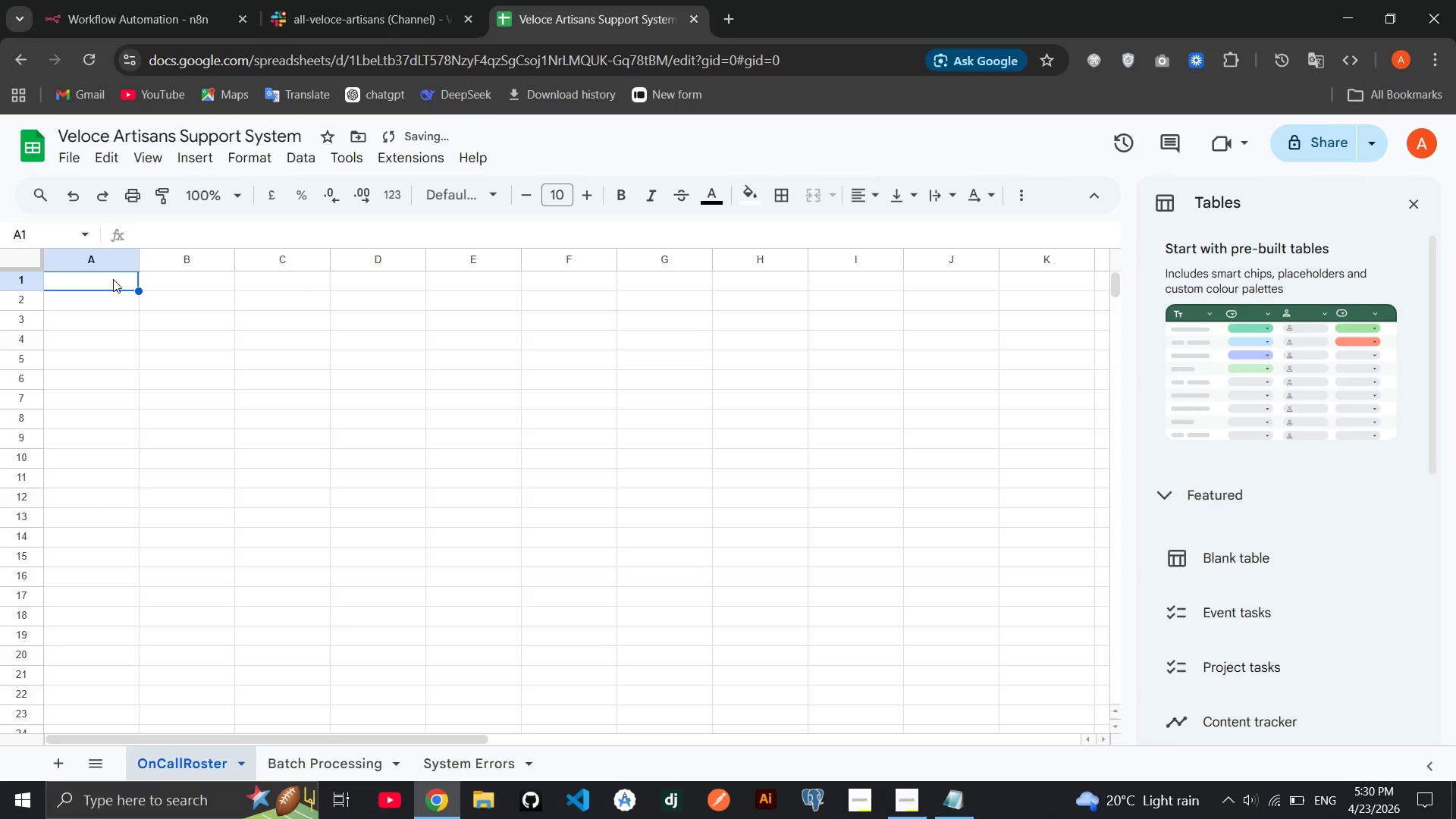 
key(CapsLock)
 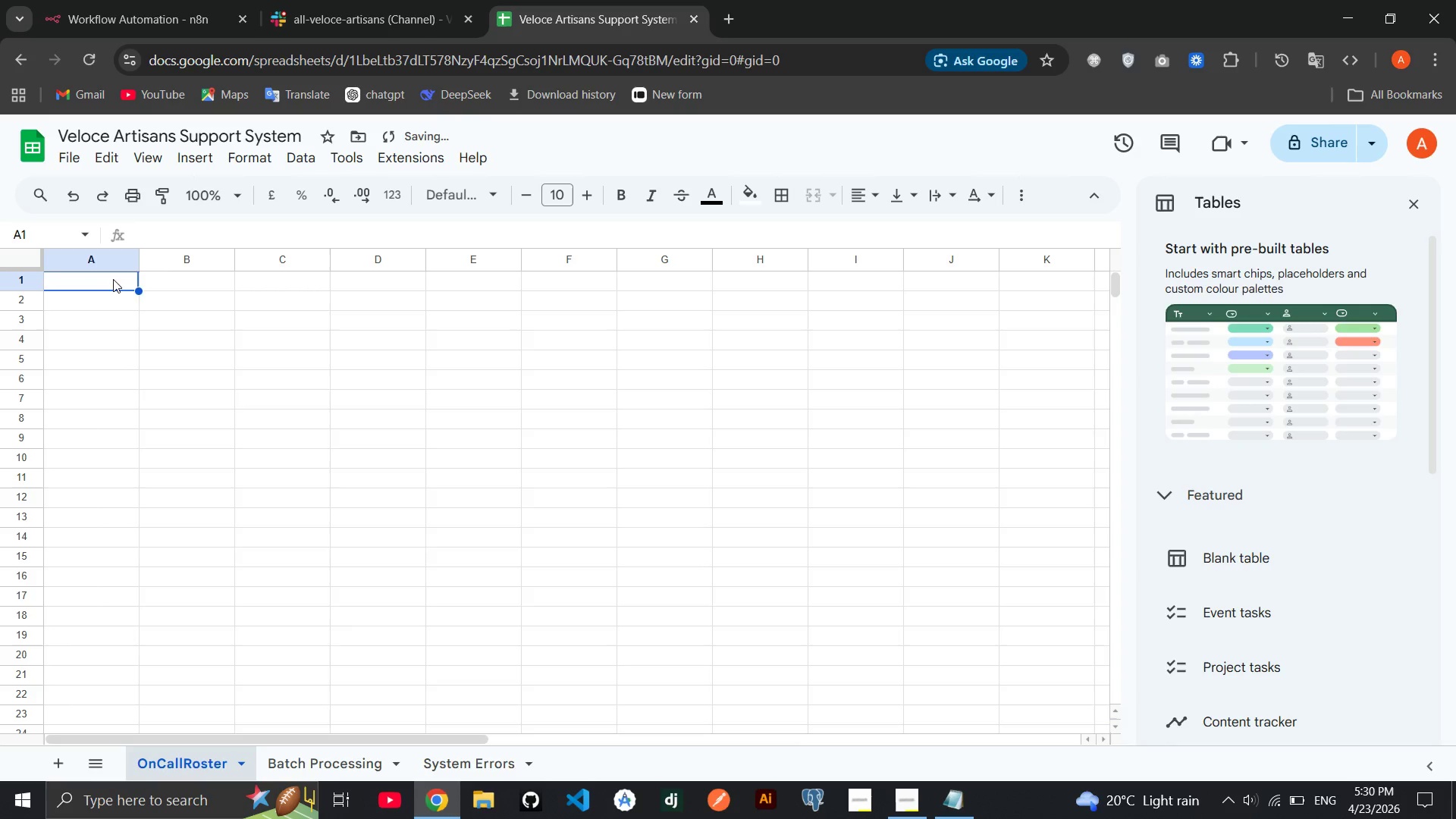 
key(S)
 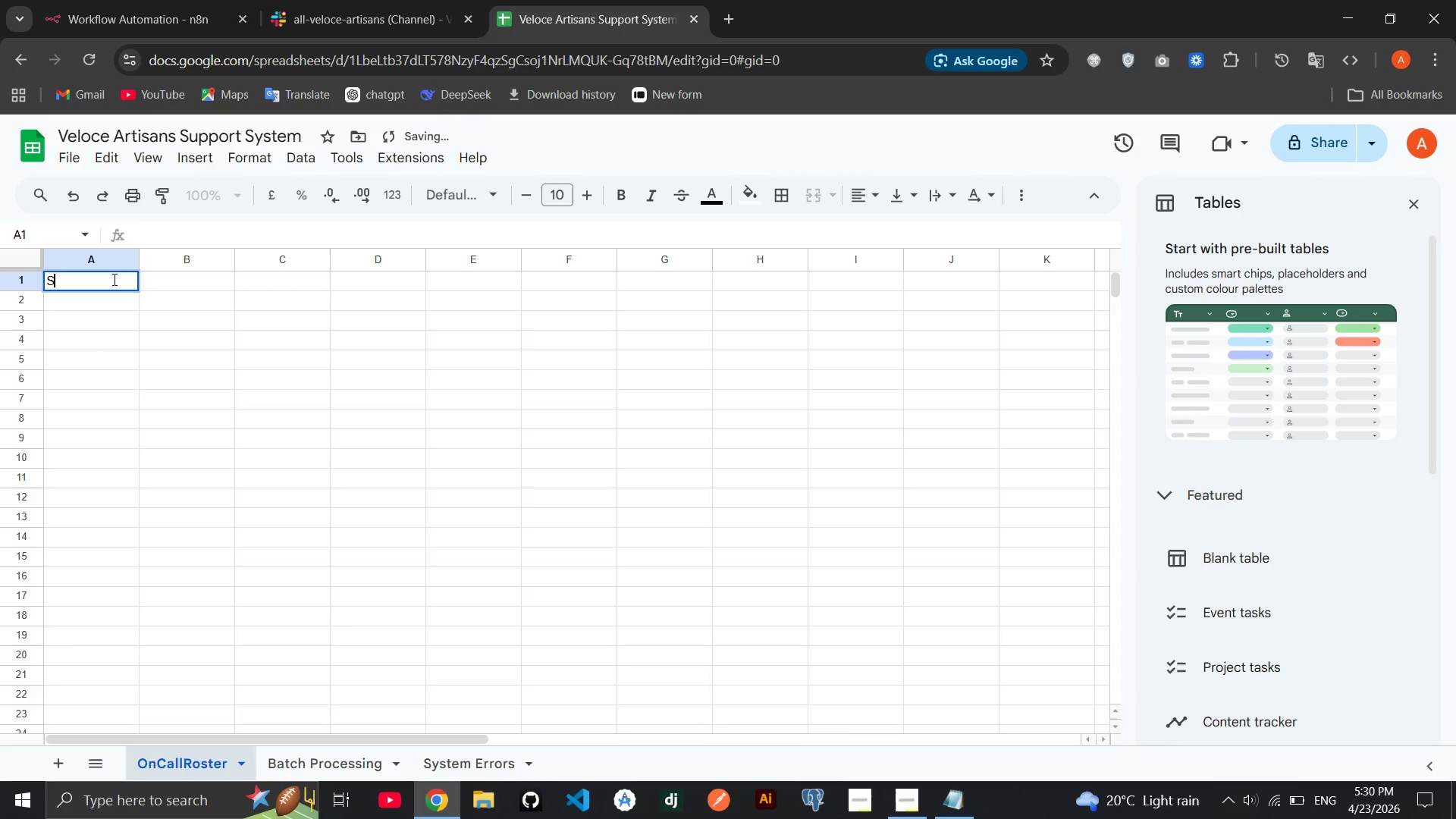 
key(CapsLock)
 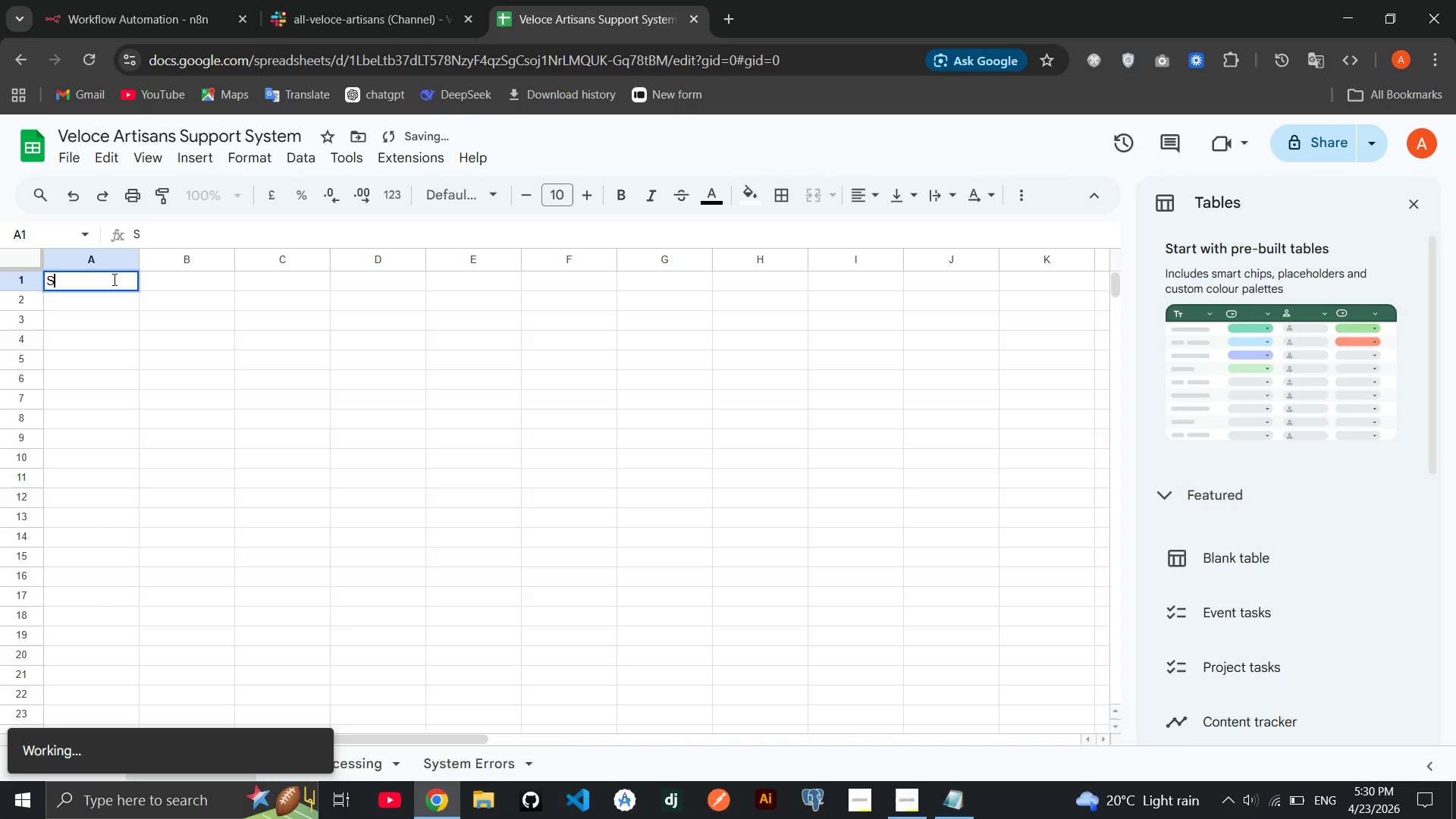 
key(Backspace)
type(Abdu red)
key(Backspace)
key(Backspace)
key(Backspace)
key(Backspace)
key(Backspace)
key(Backspace)
key(Backspace)
key(Backspace)
type(Name)
key(Tab)
type(Role)
key(Tab)
type(Slack ID)
key(Tab)
type(Active)
 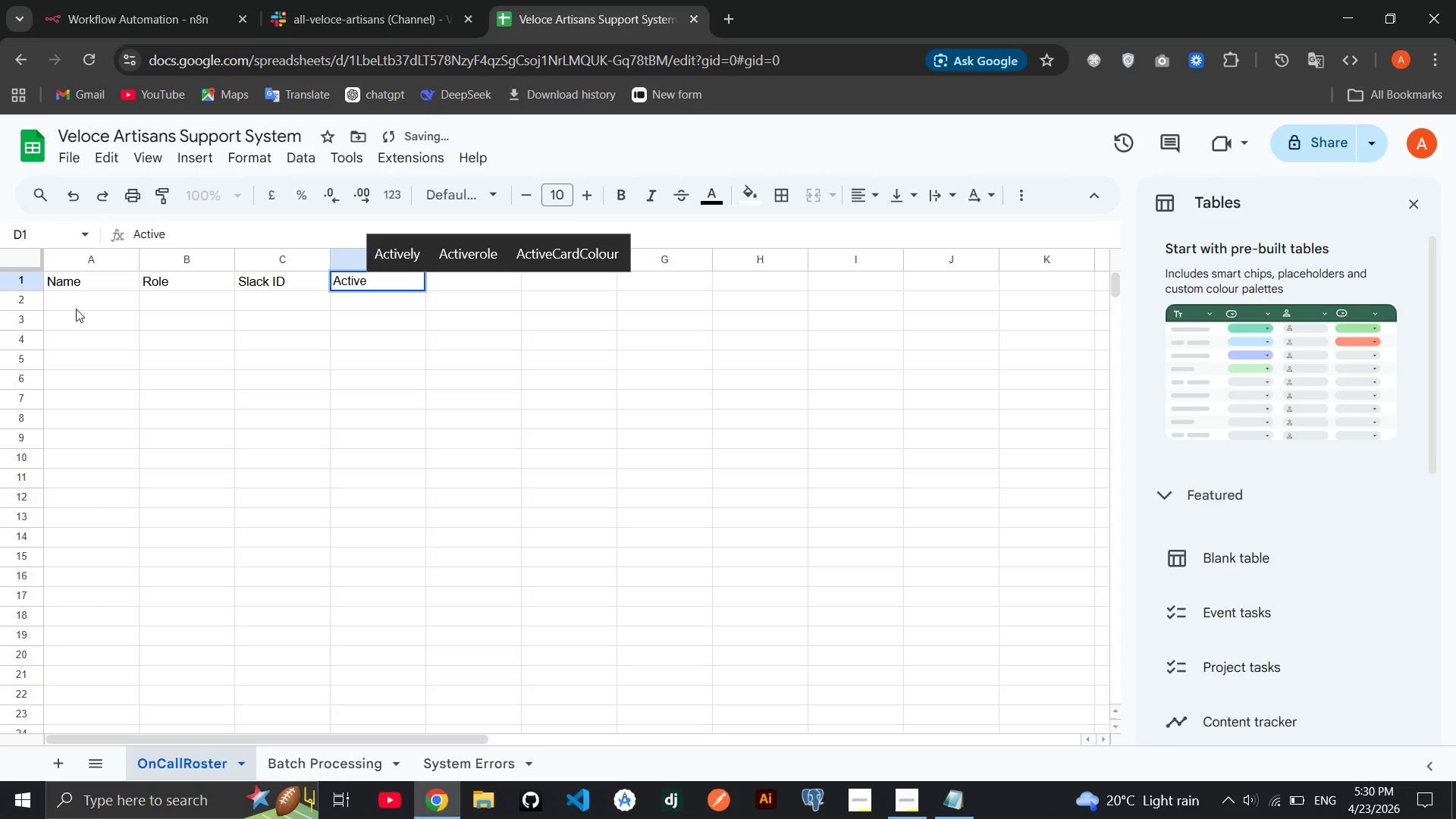 
left_click([86, 303])
 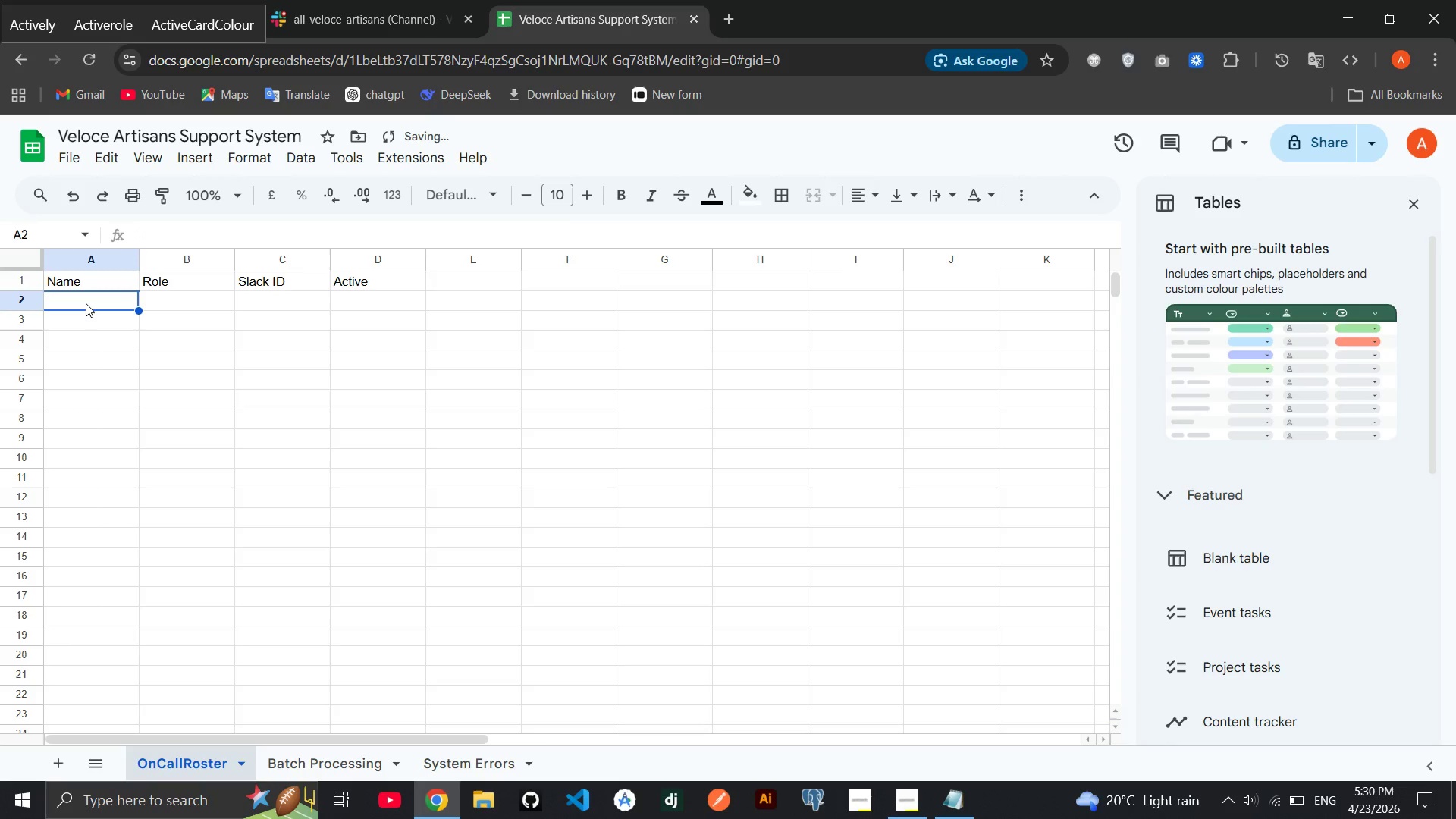 
type(Abdu)
 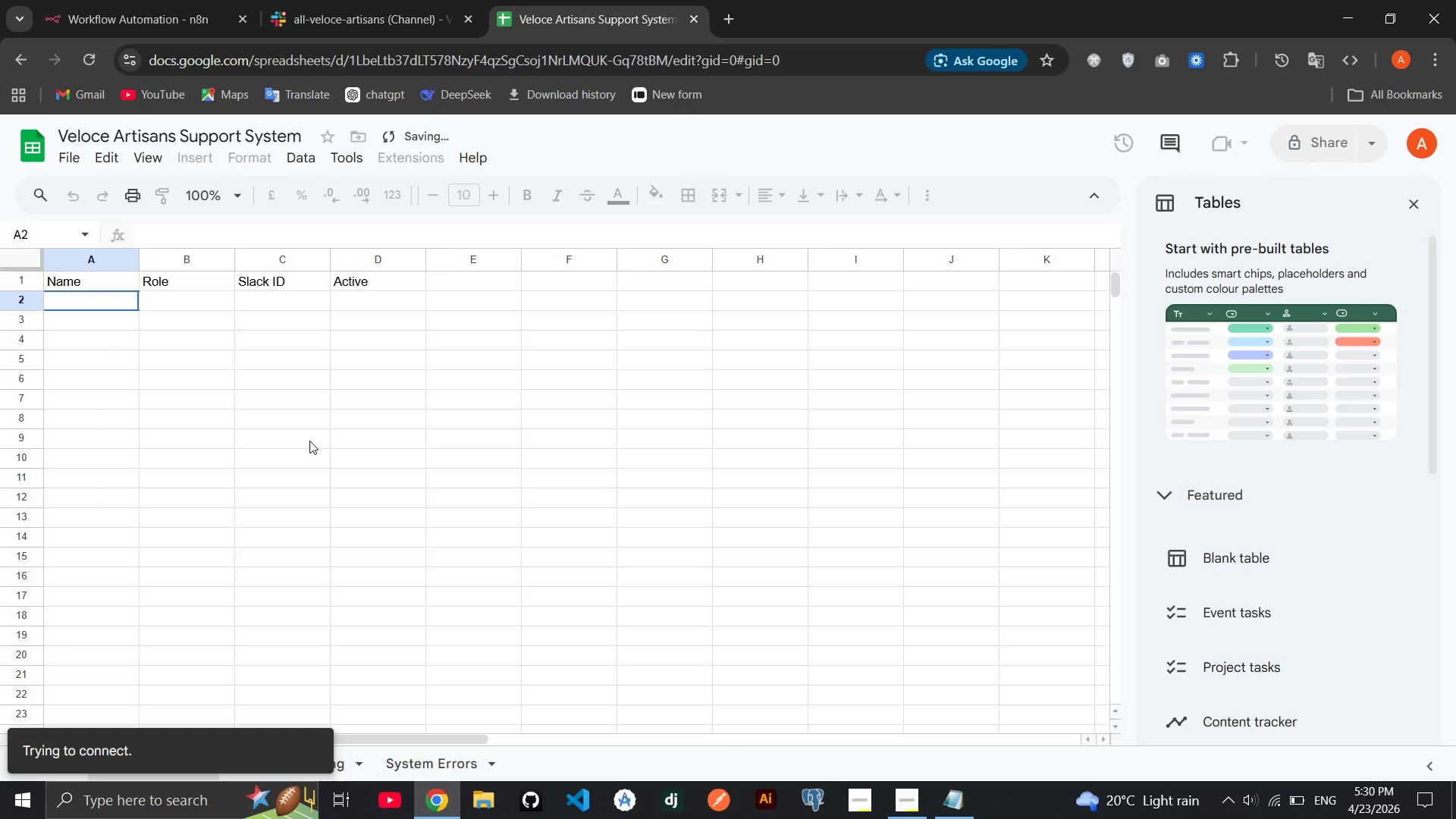 
wait(14.19)
 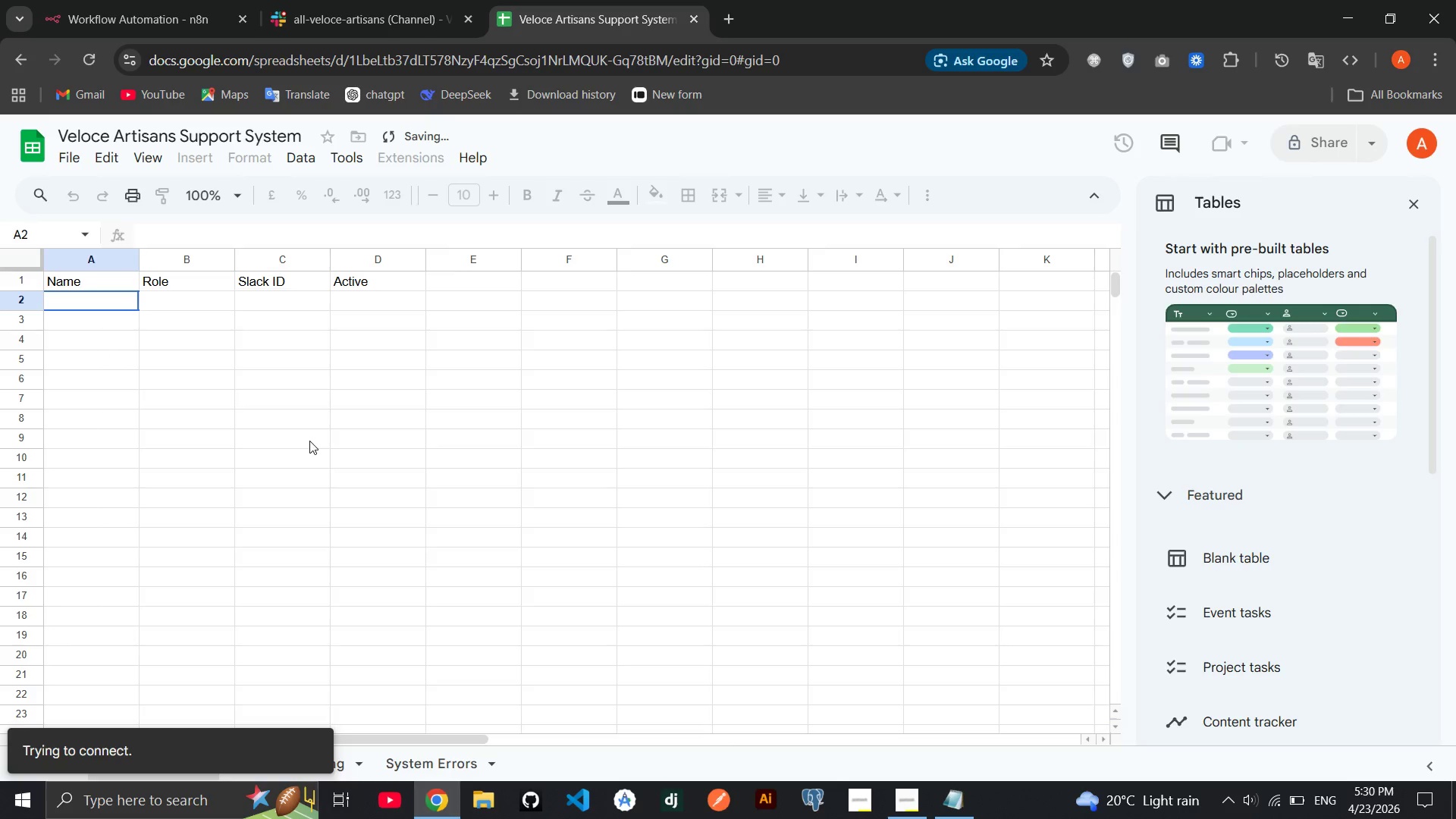 
left_click([198, 302])
 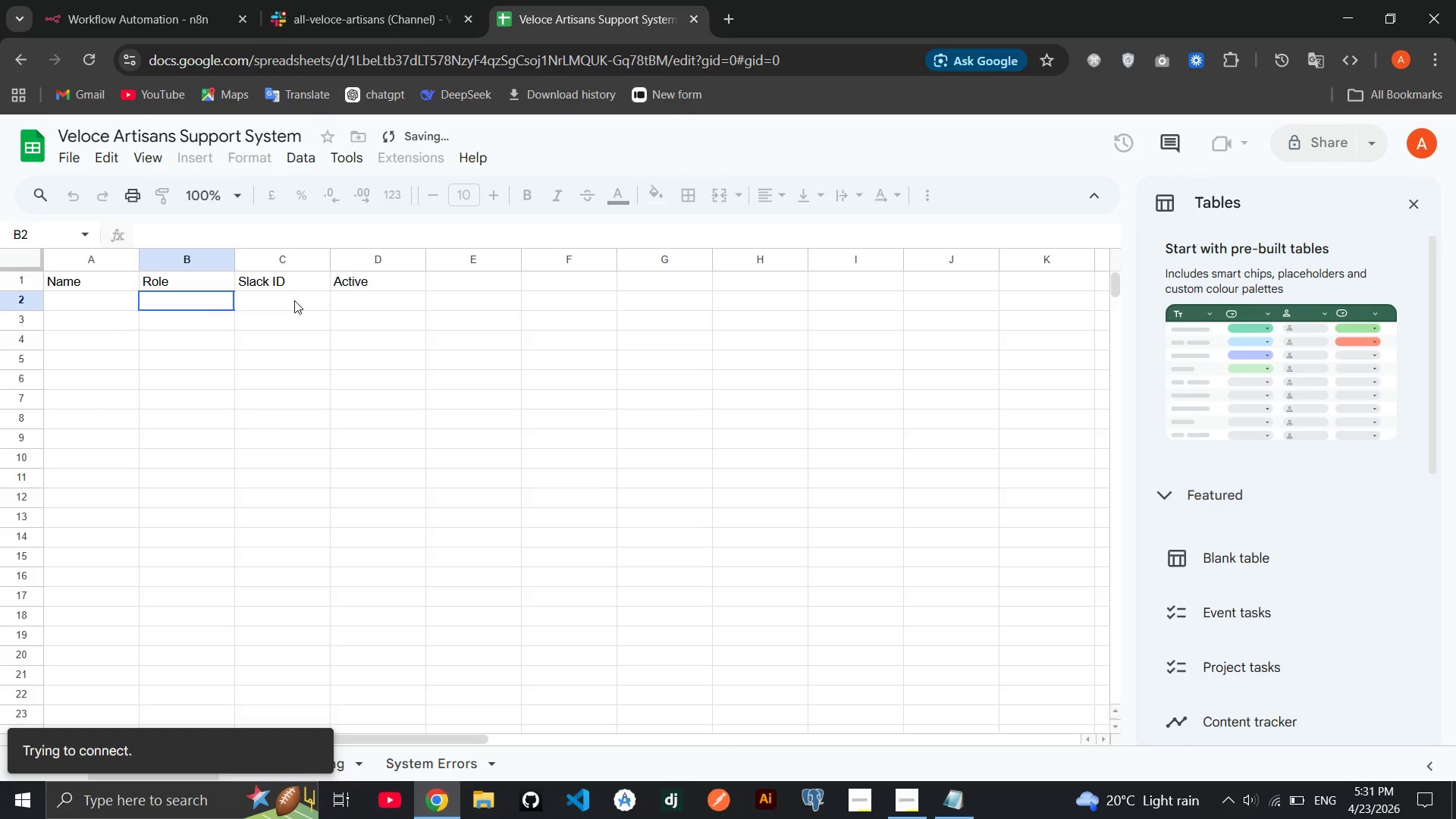 
left_click([295, 300])
 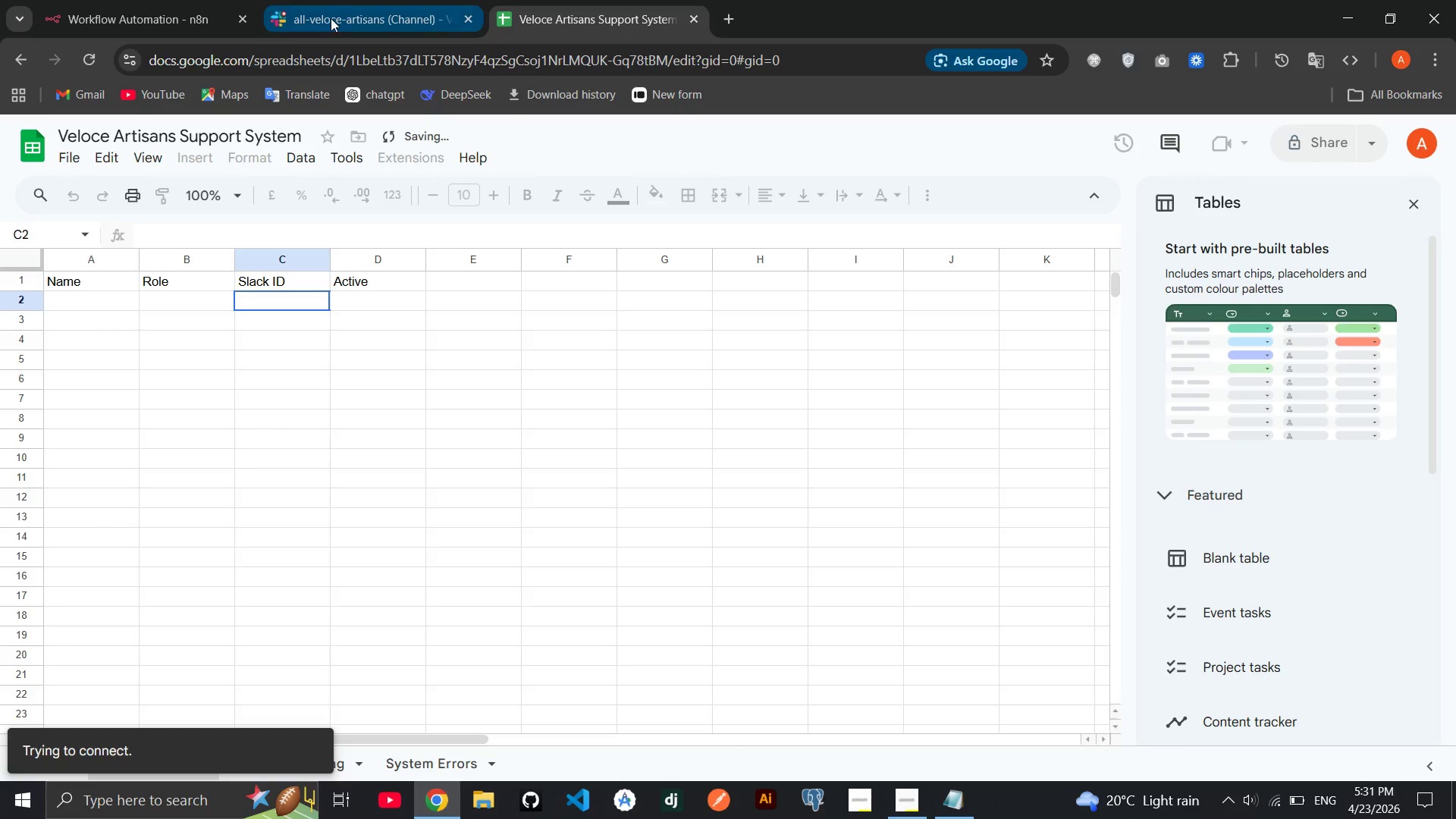 
left_click([331, 18])
 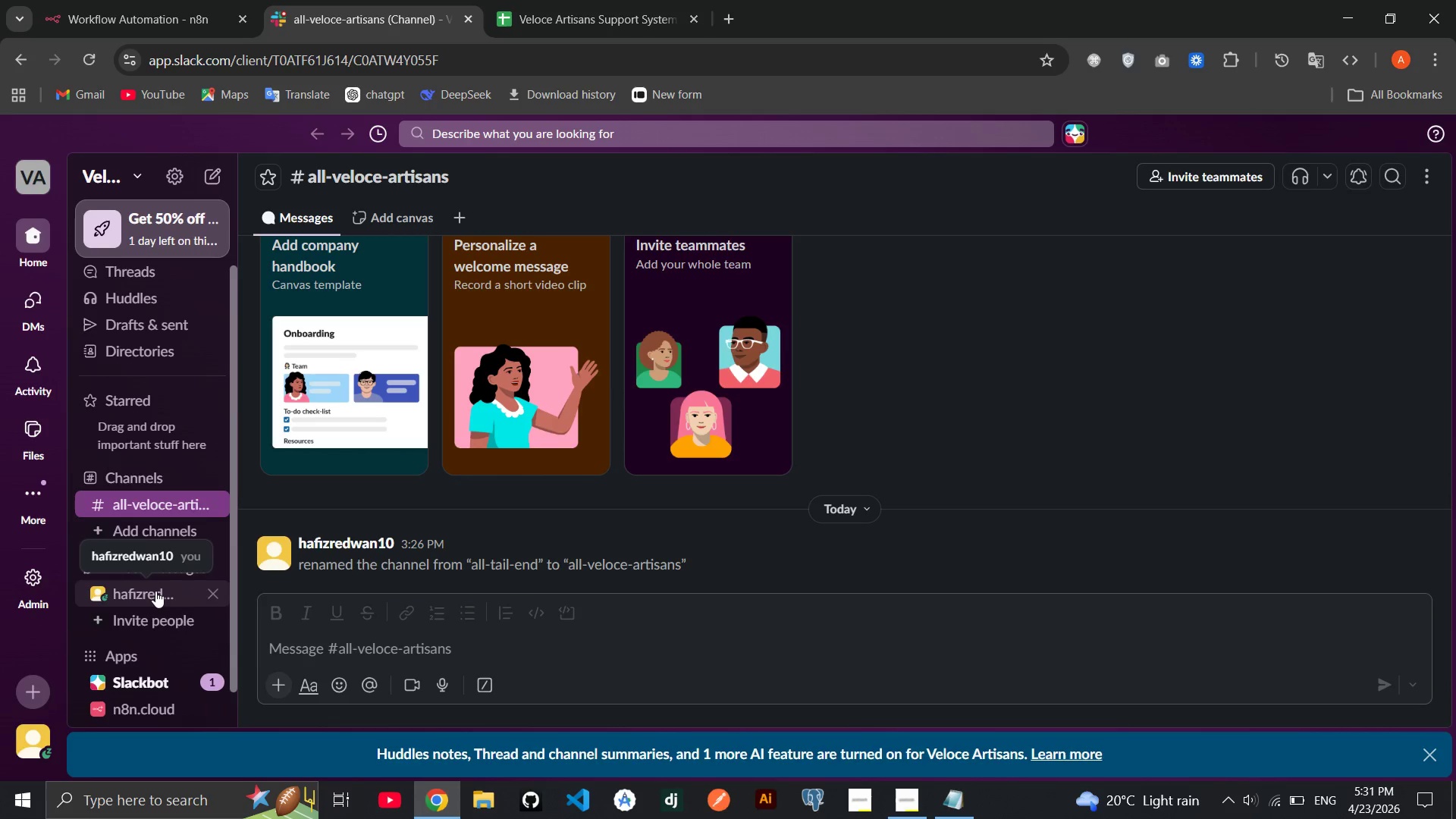 
wait(5.91)
 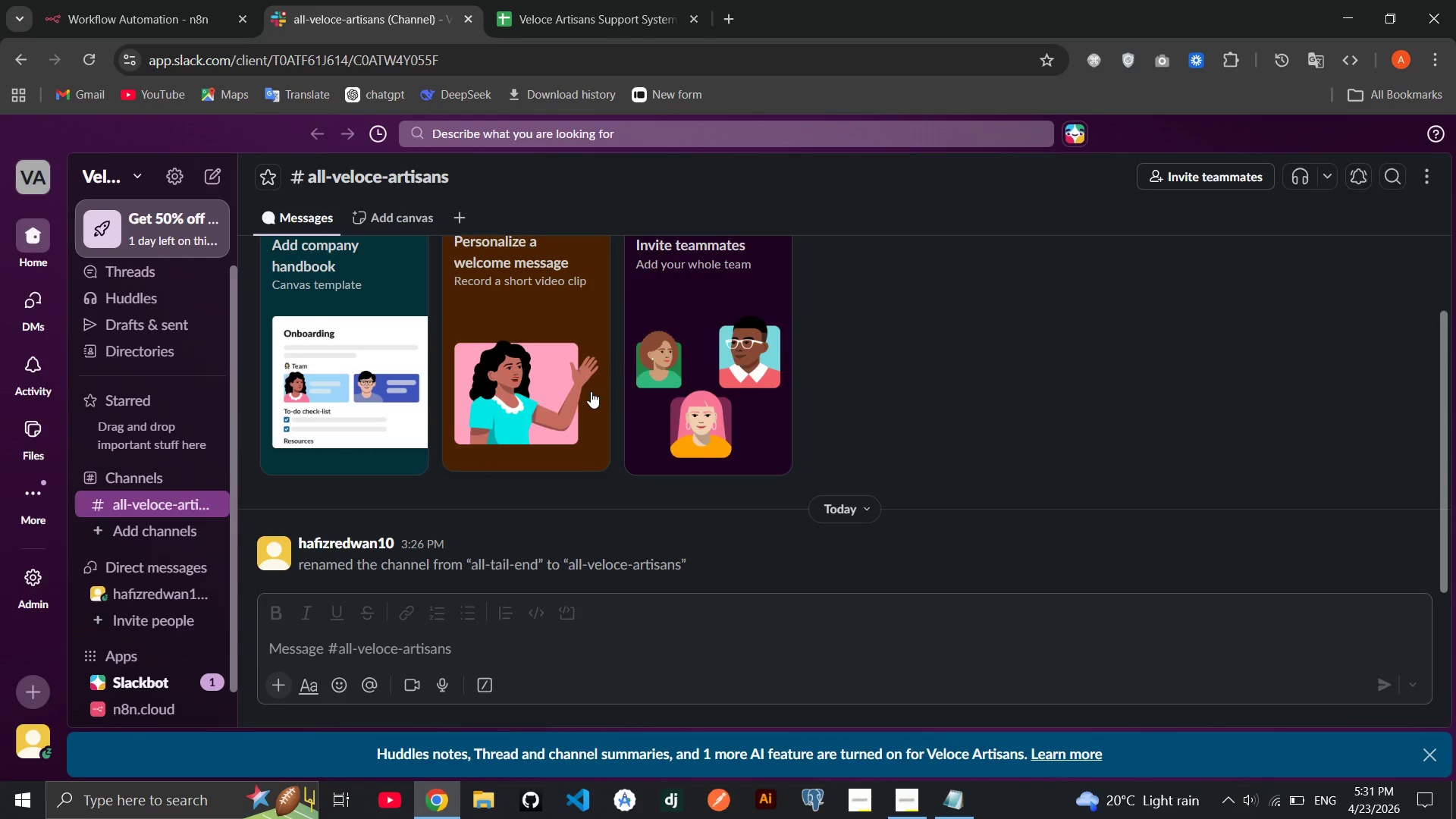 
left_click([161, 592])
 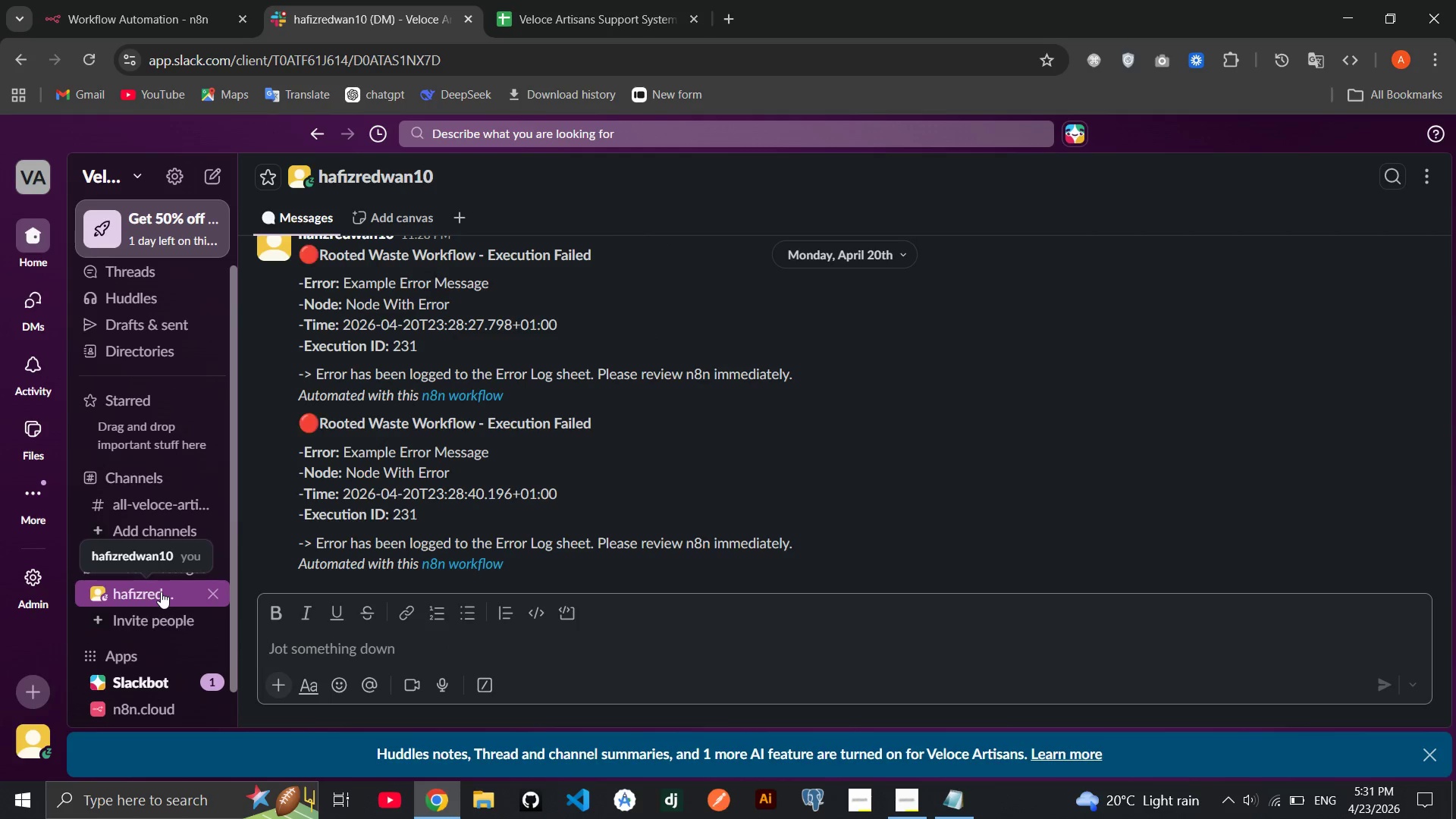 
wait(8.62)
 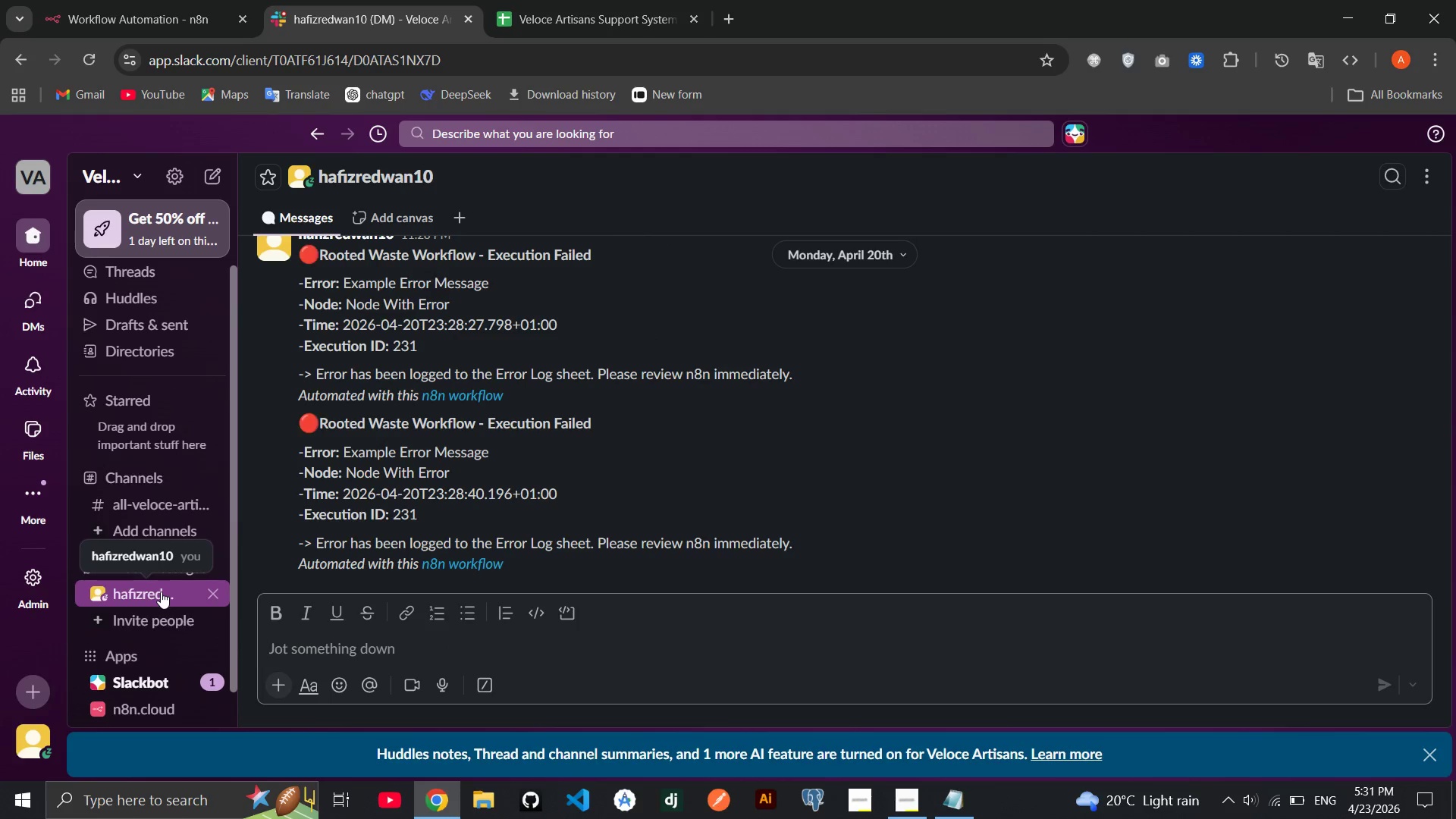 
left_click([363, 180])
 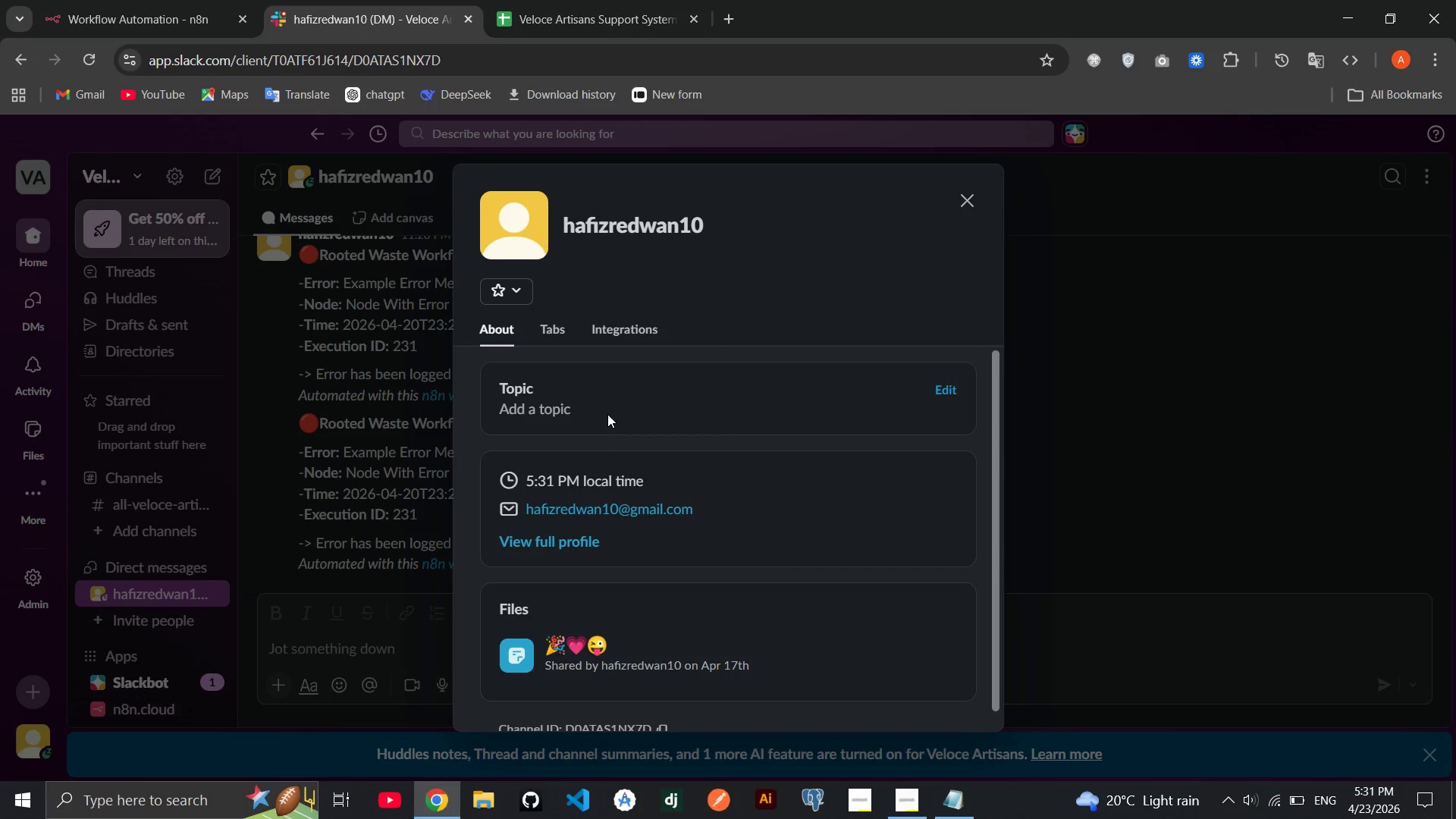 
wait(5.55)
 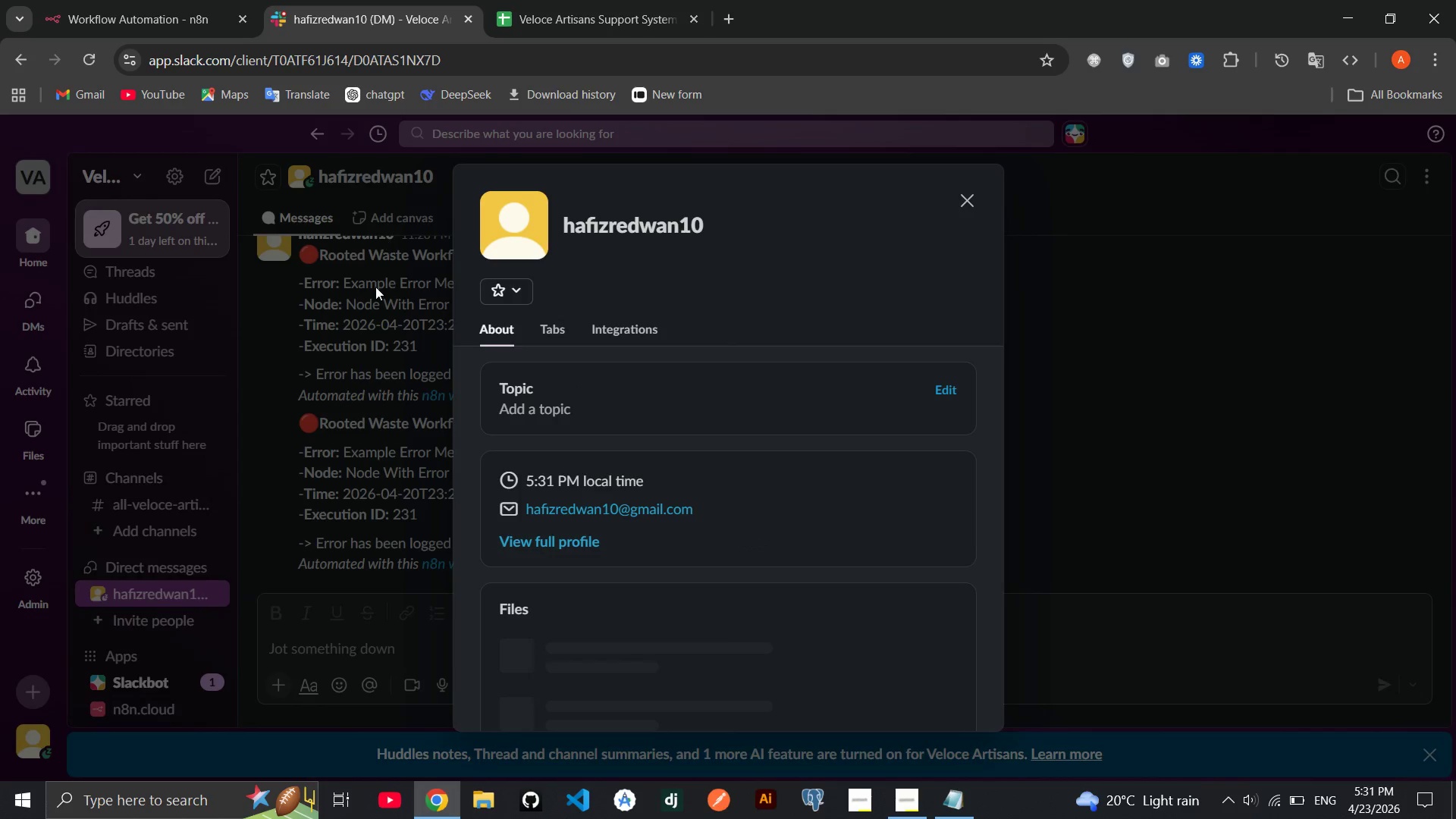 
left_click([620, 328])
 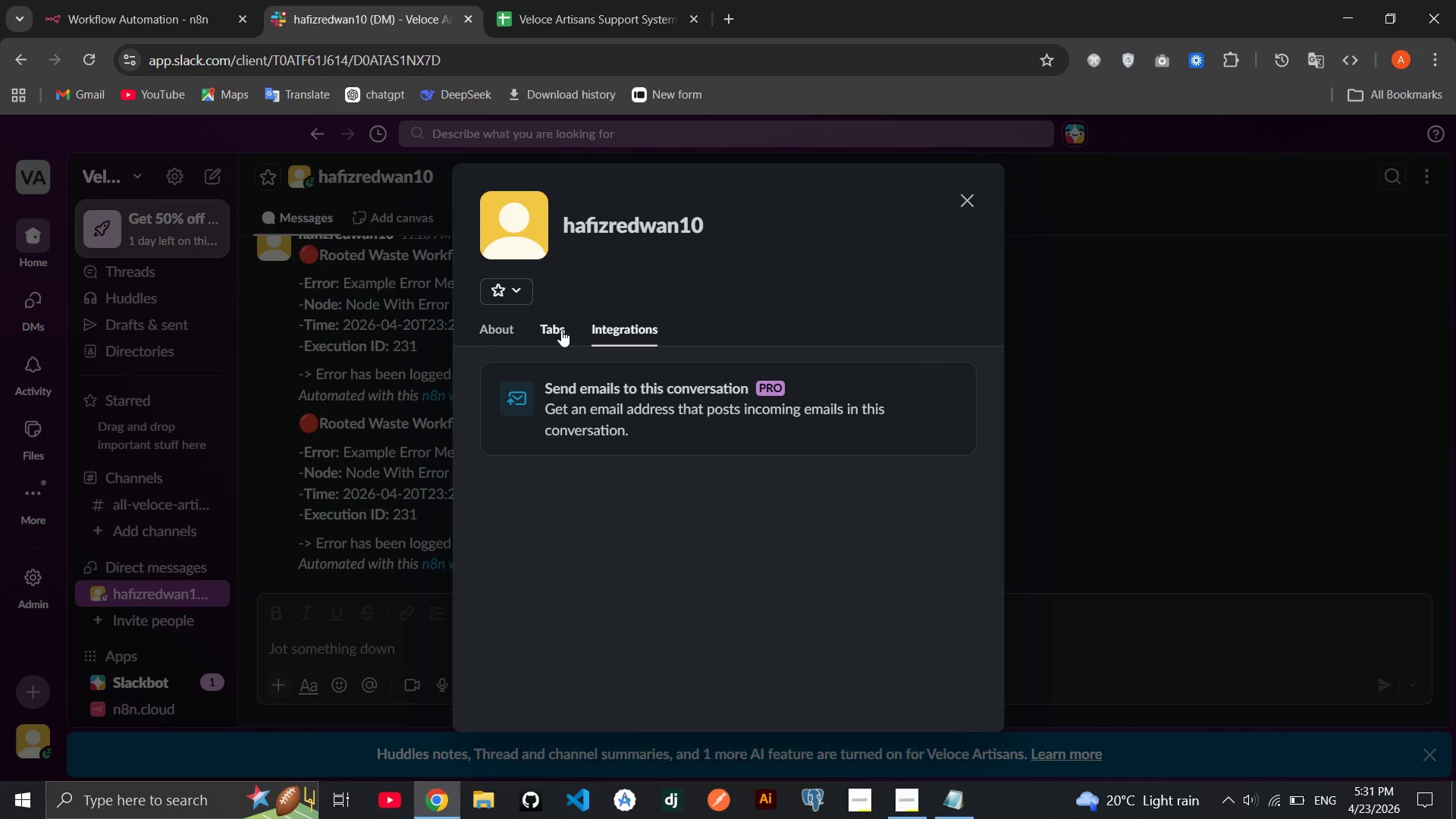 
left_click([561, 330])
 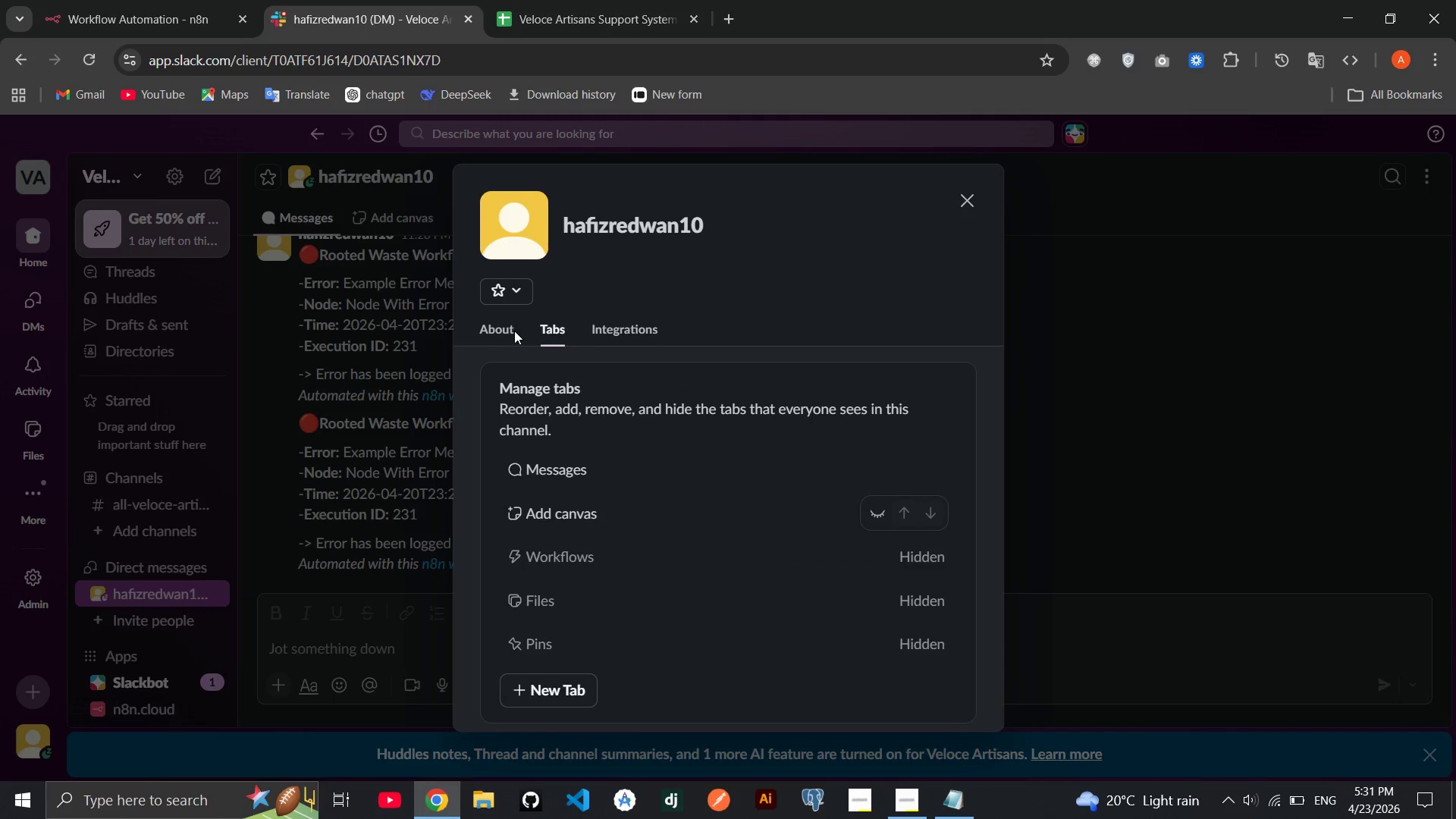 
left_click([514, 331])
 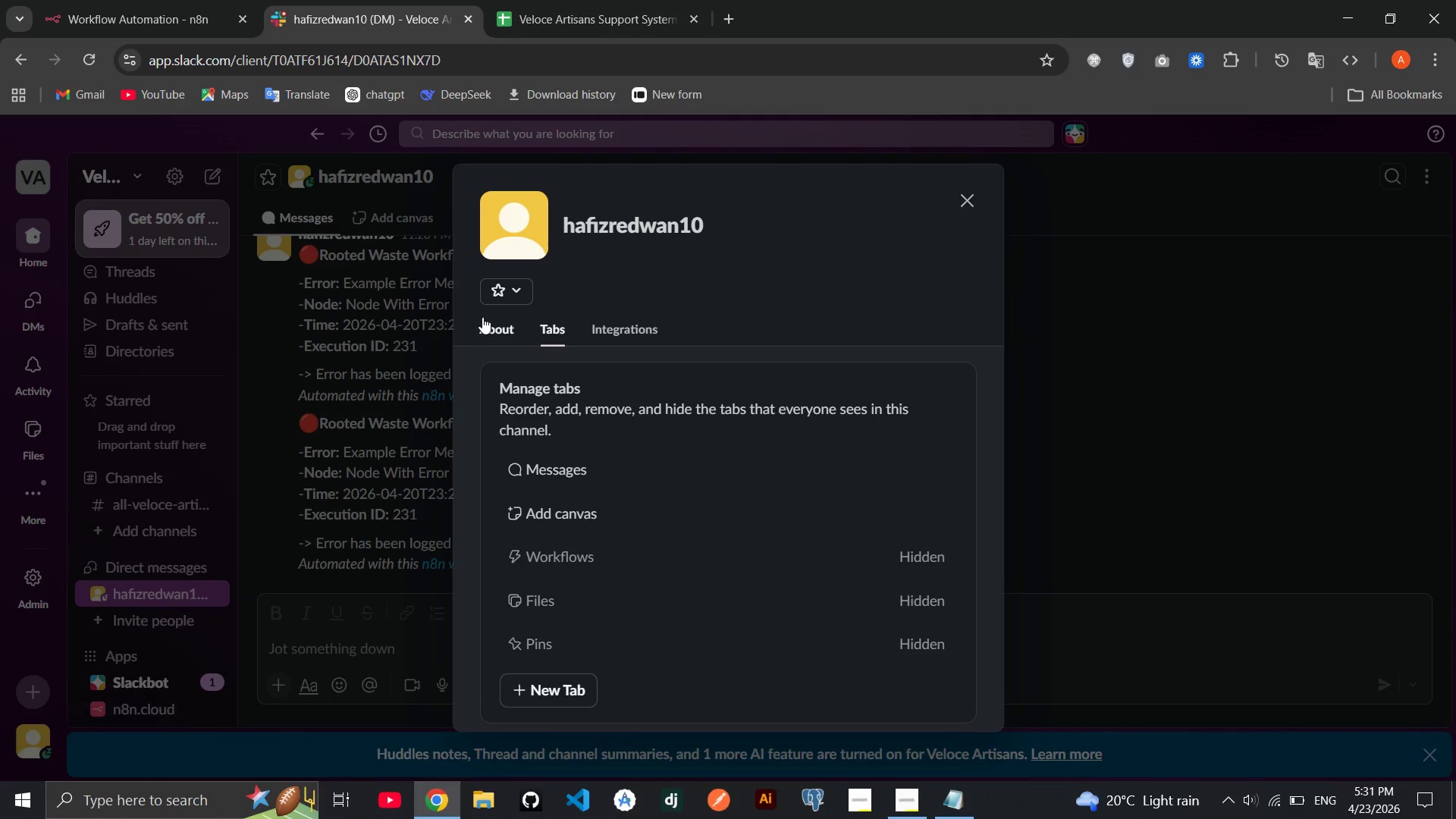 
left_click([485, 324])
 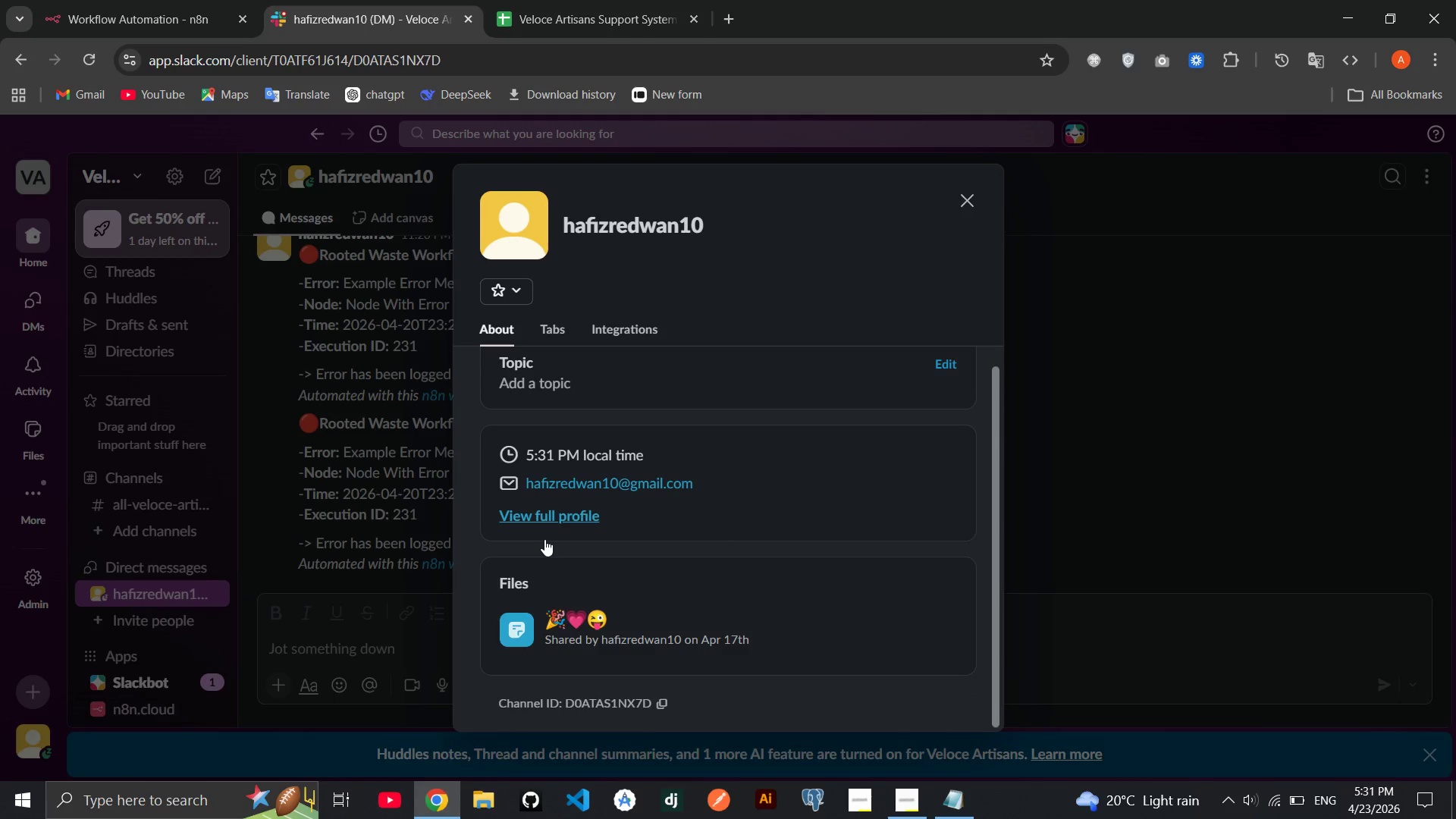 
wait(5.12)
 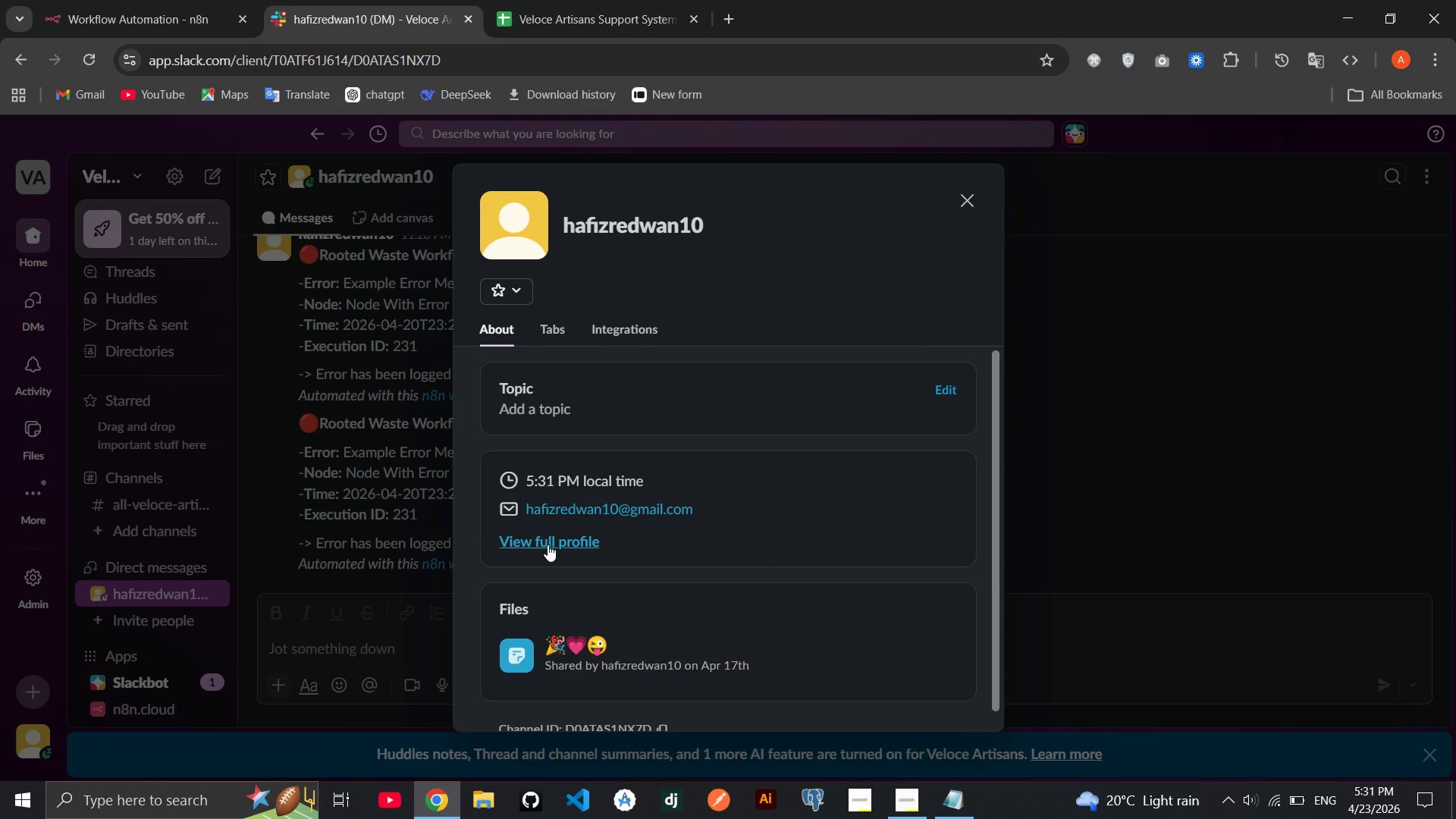 
left_click([544, 539])
 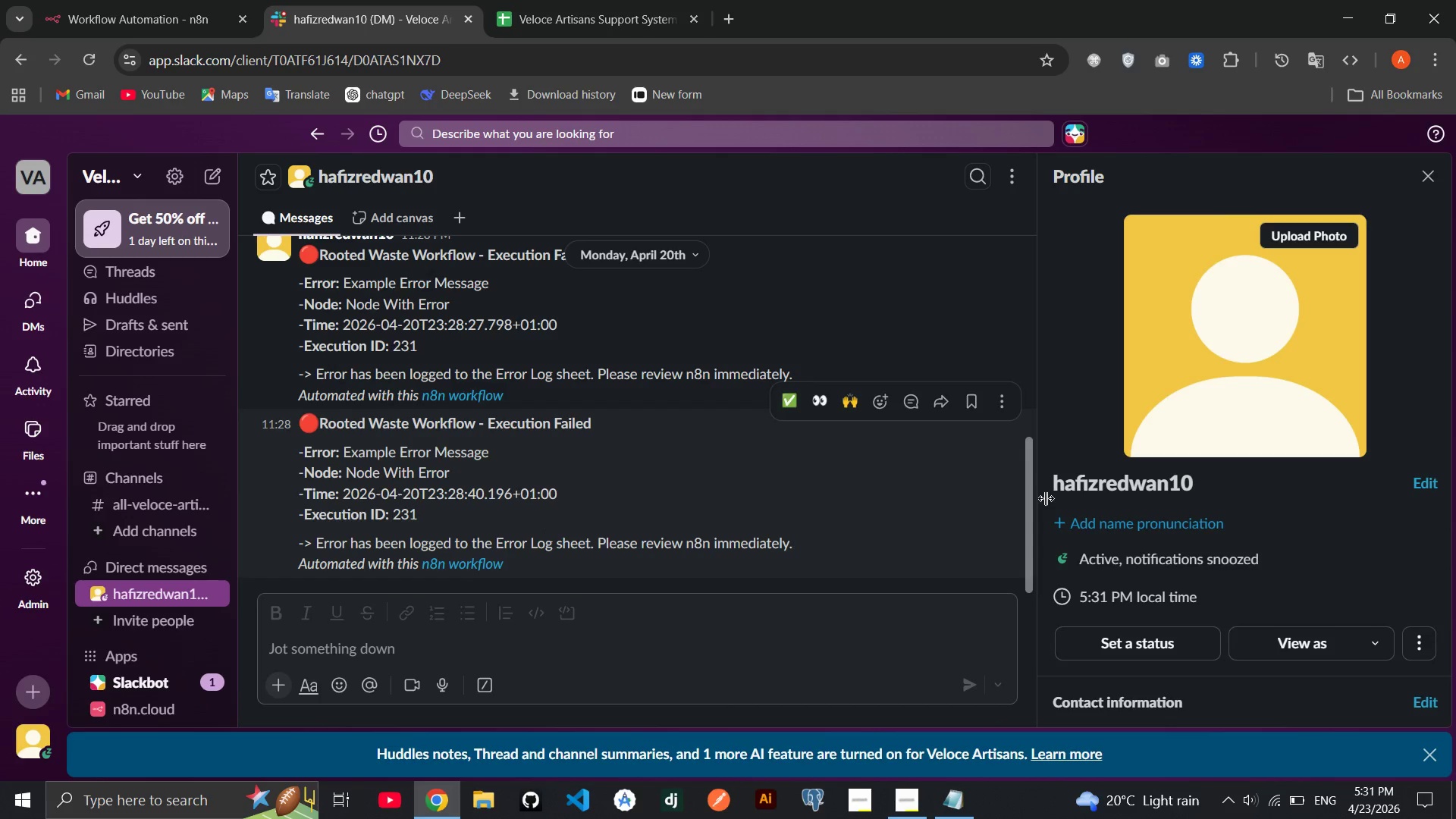 
left_click([1411, 632])
 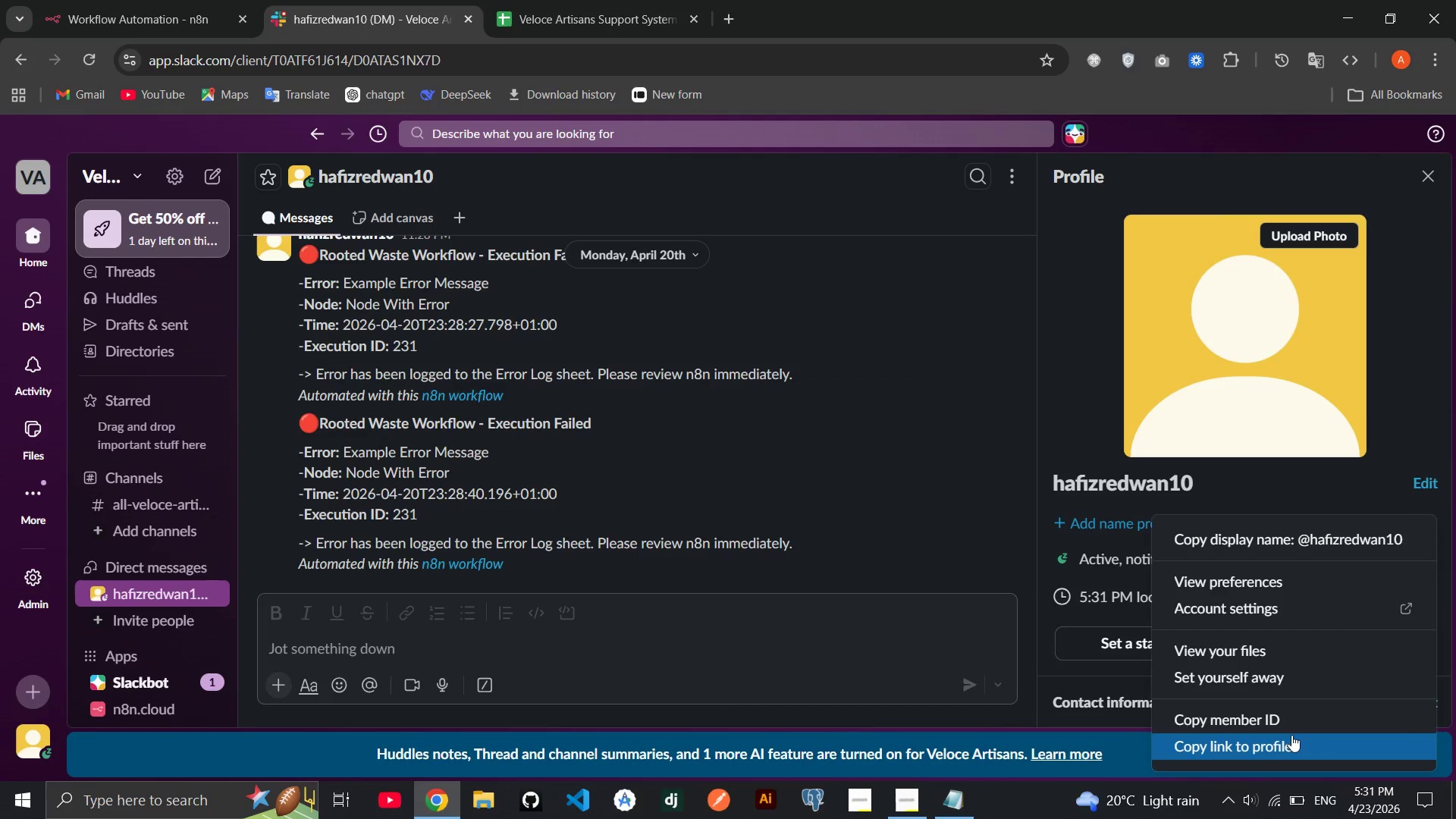 
left_click([1285, 718])
 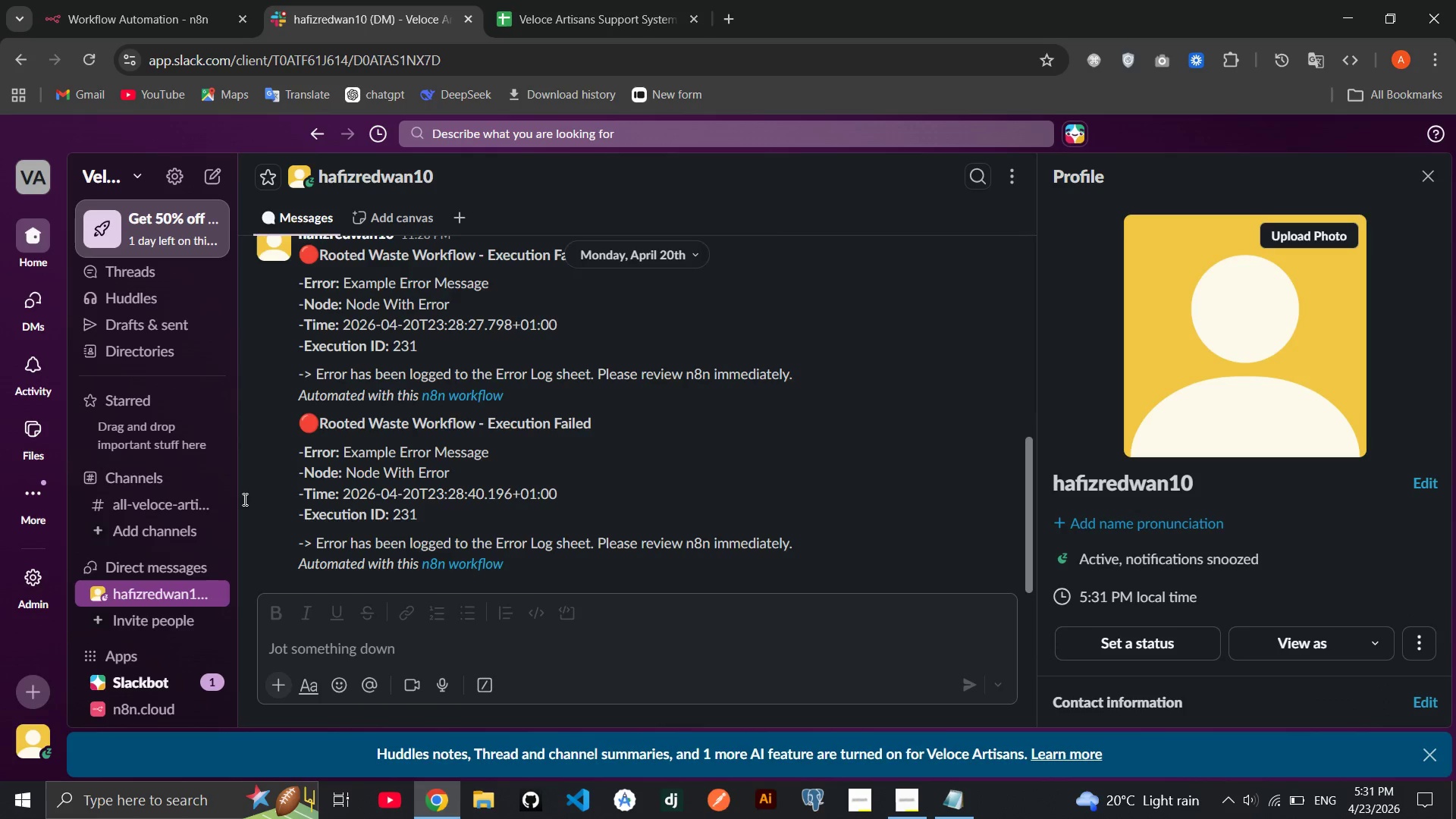 
left_click([161, 494])
 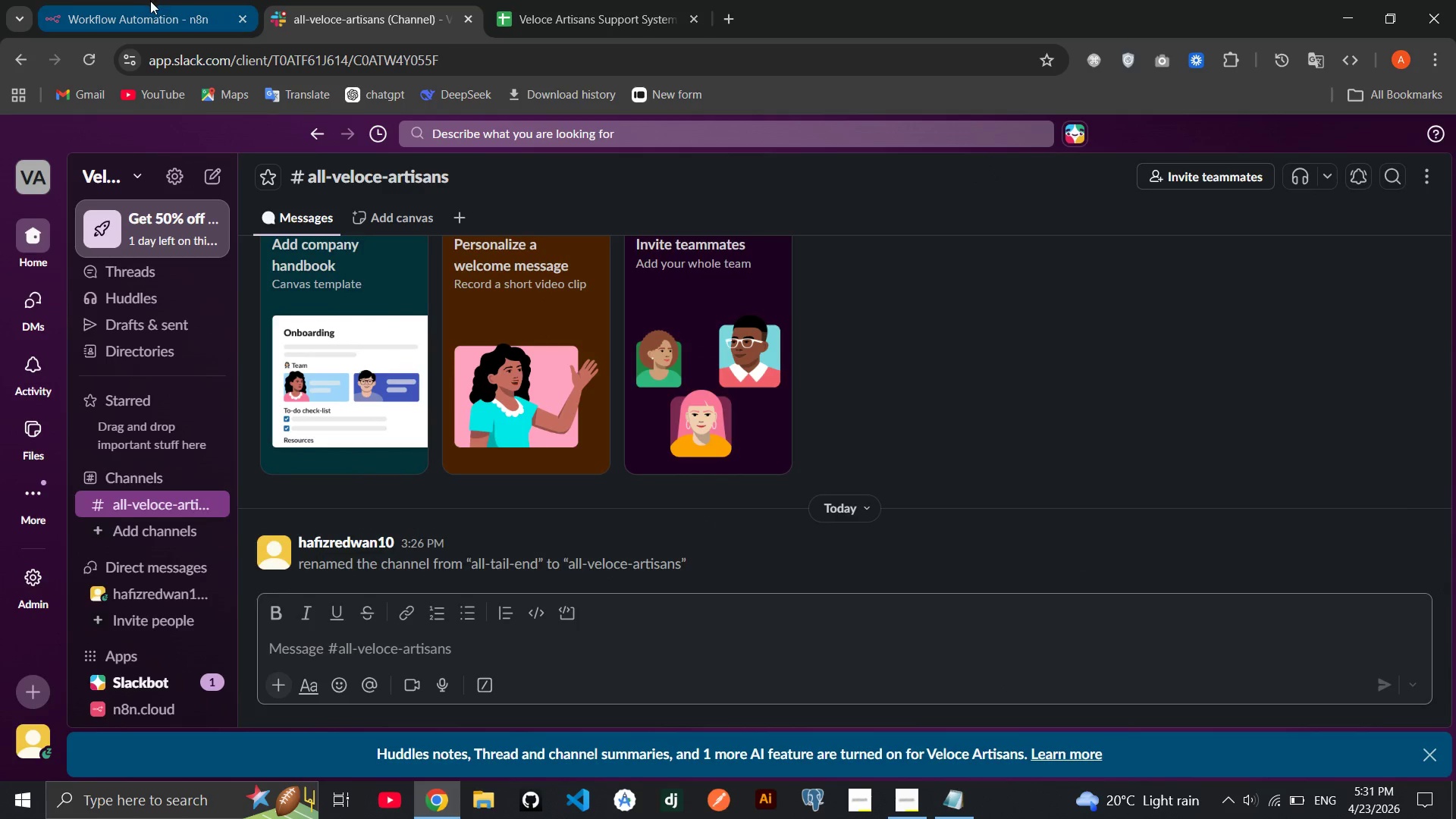 
left_click([519, 0])
 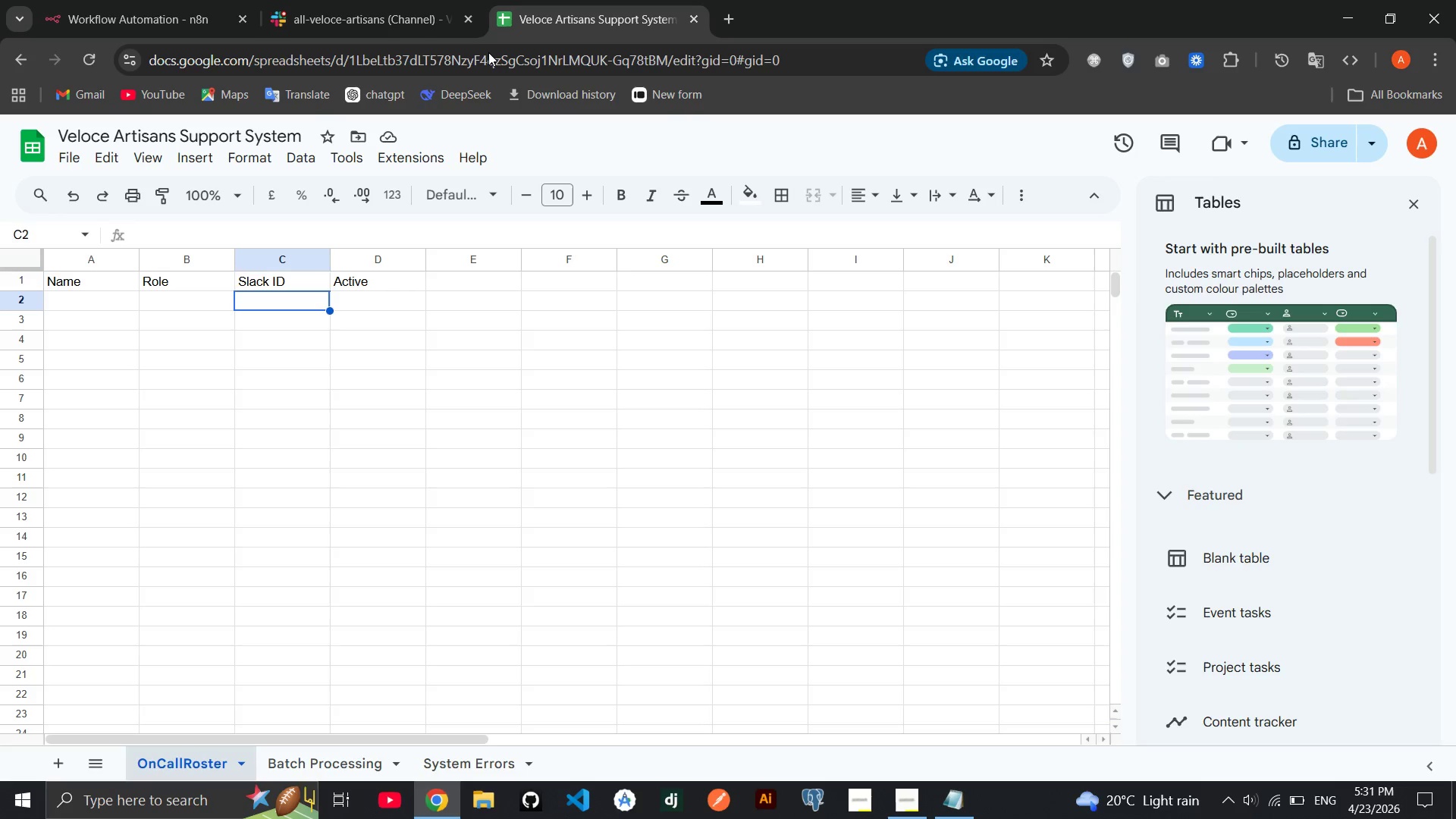 
left_click([89, 304])
 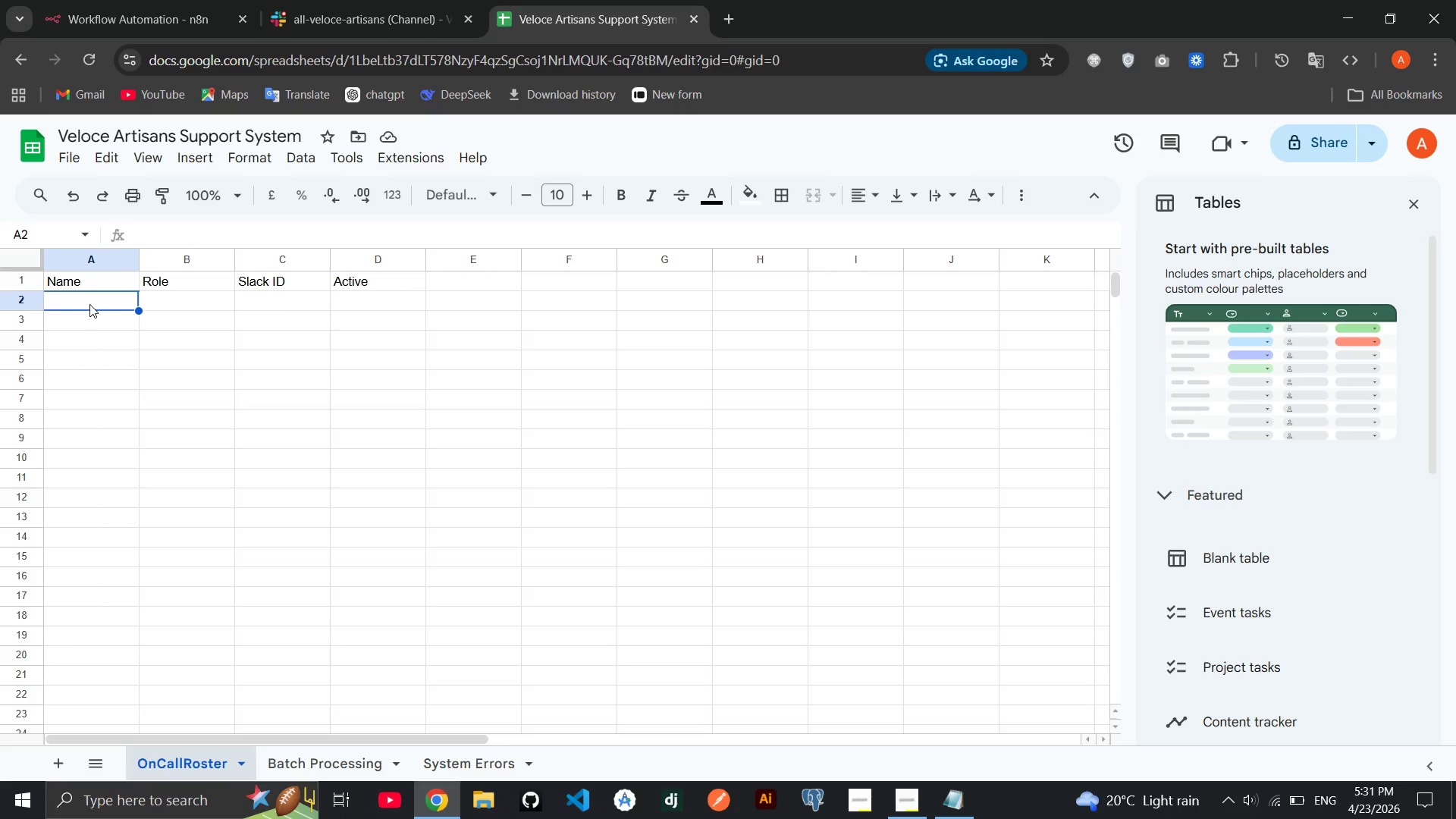 
key(CapsLock)
 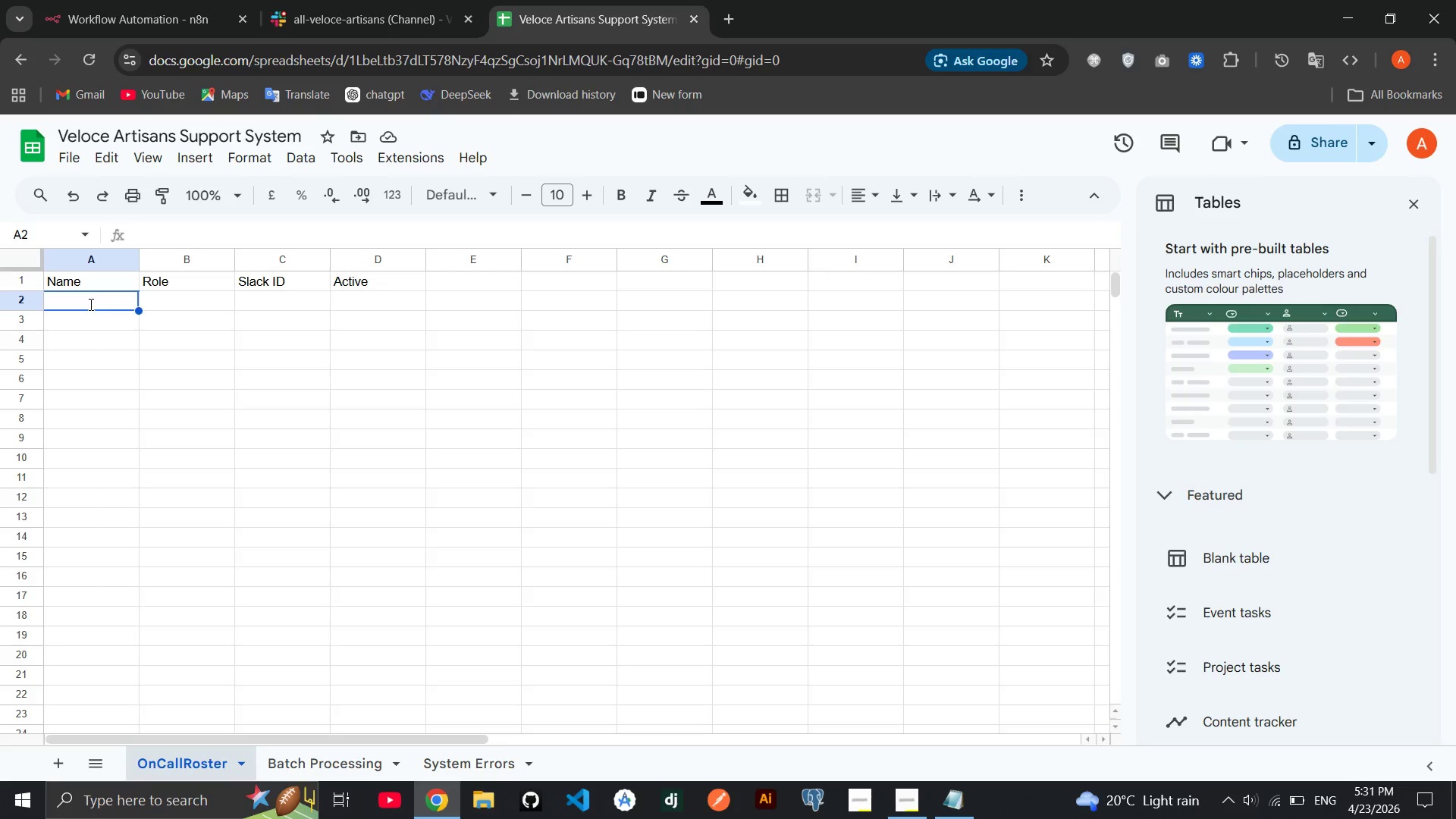 
key(A)
 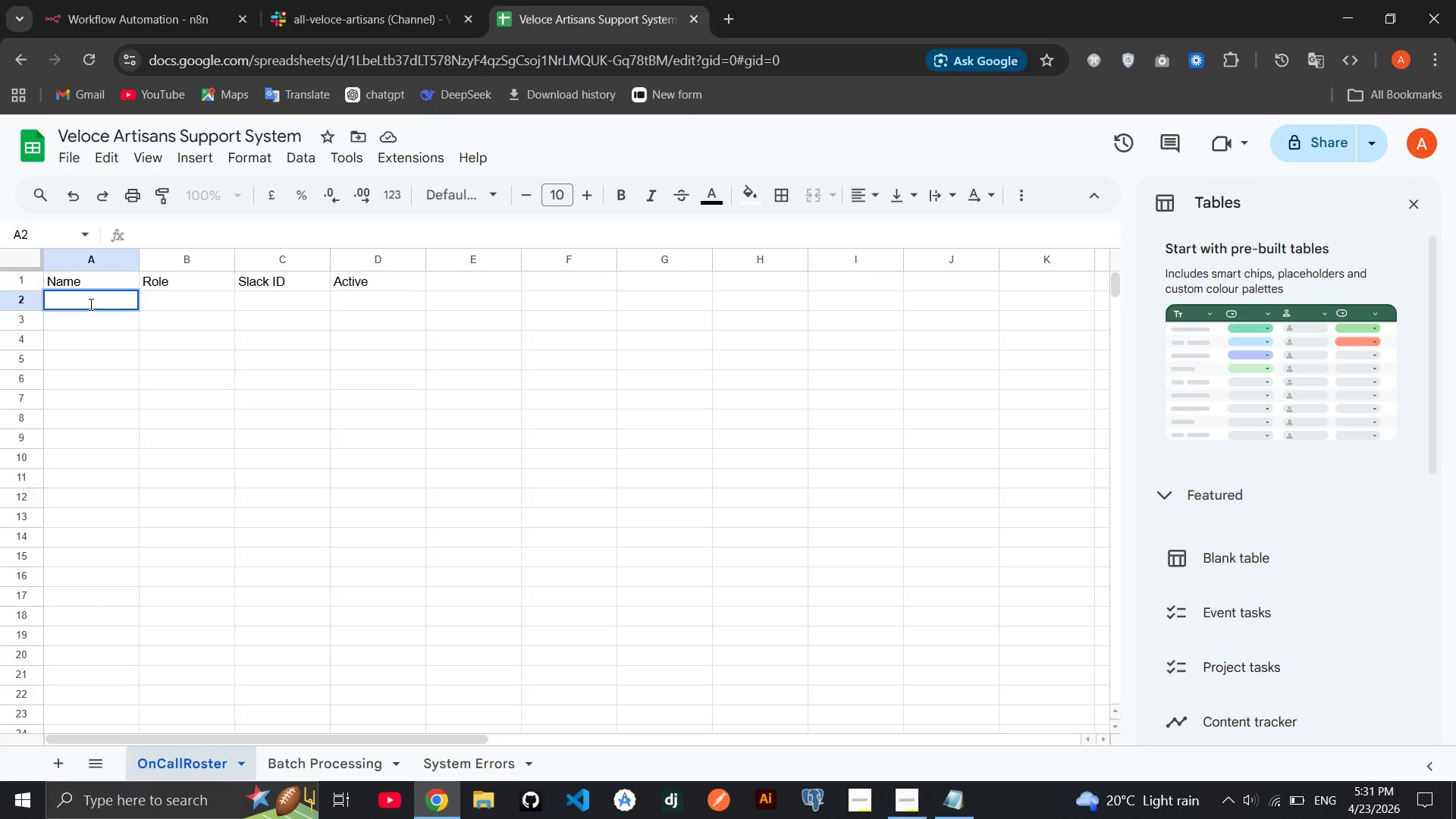 
key(CapsLock)
 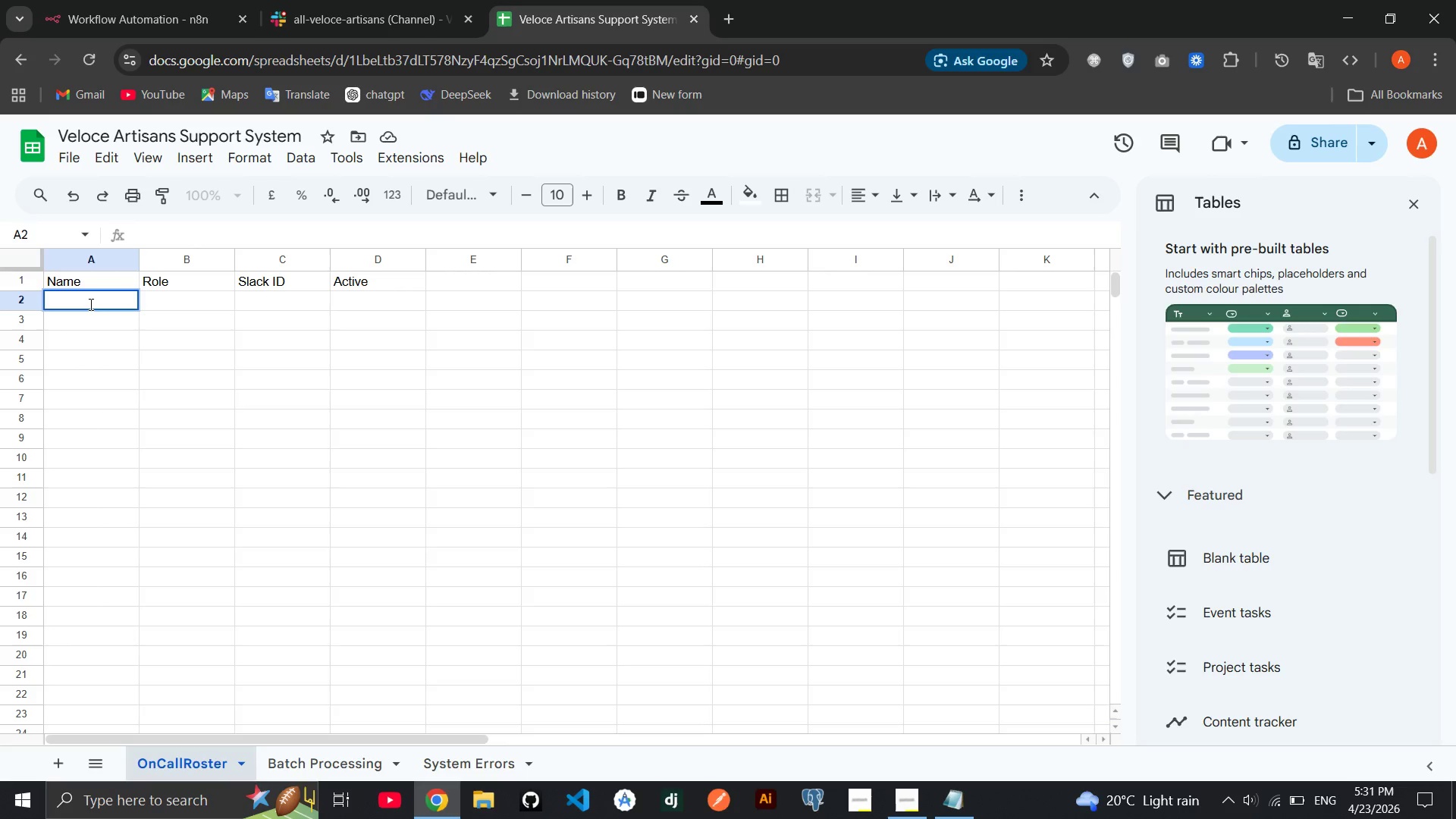 
left_click([89, 304])
 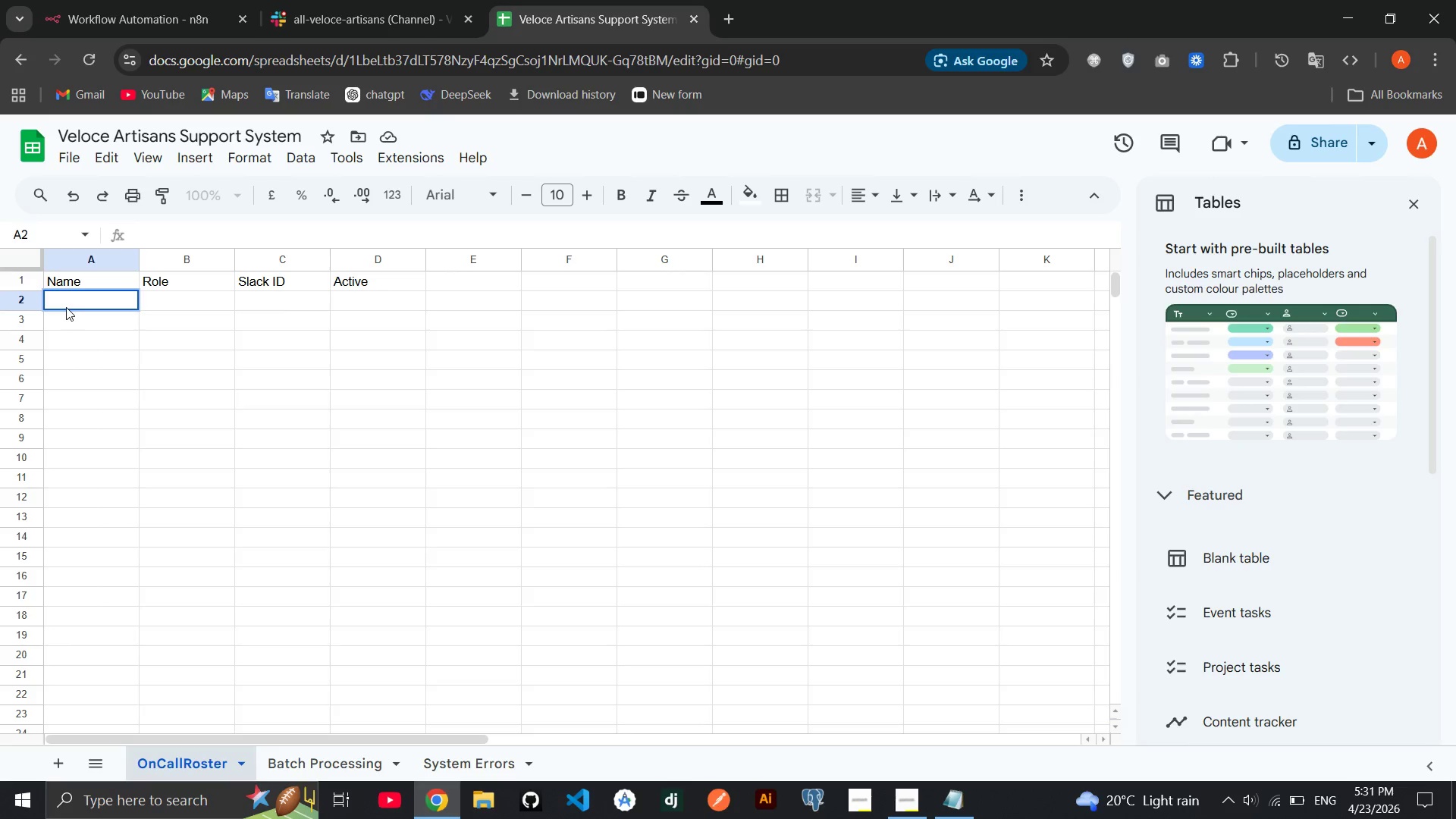 
left_click([66, 307])
 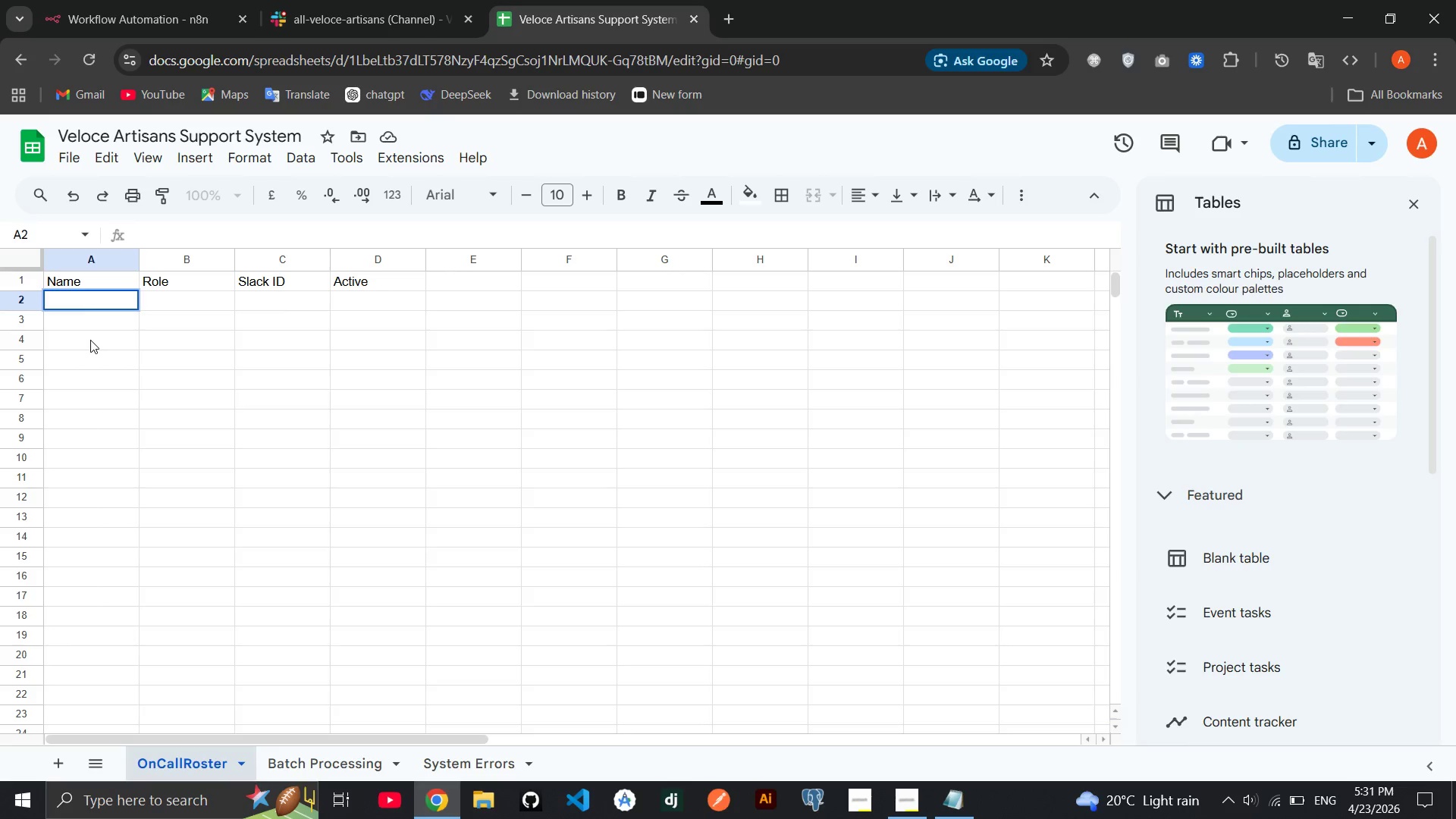 
left_click([89, 340])
 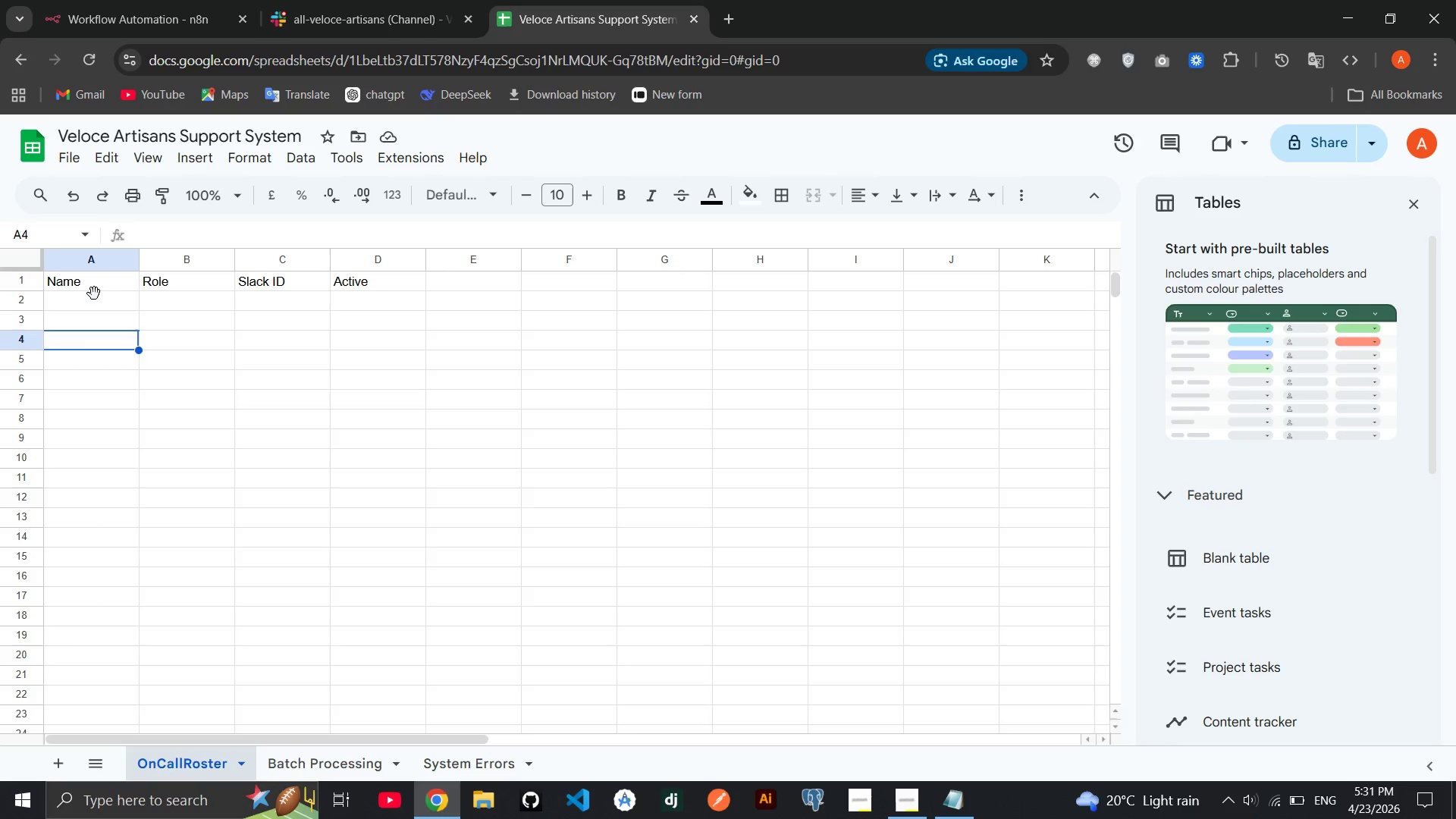 
double_click([94, 293])
 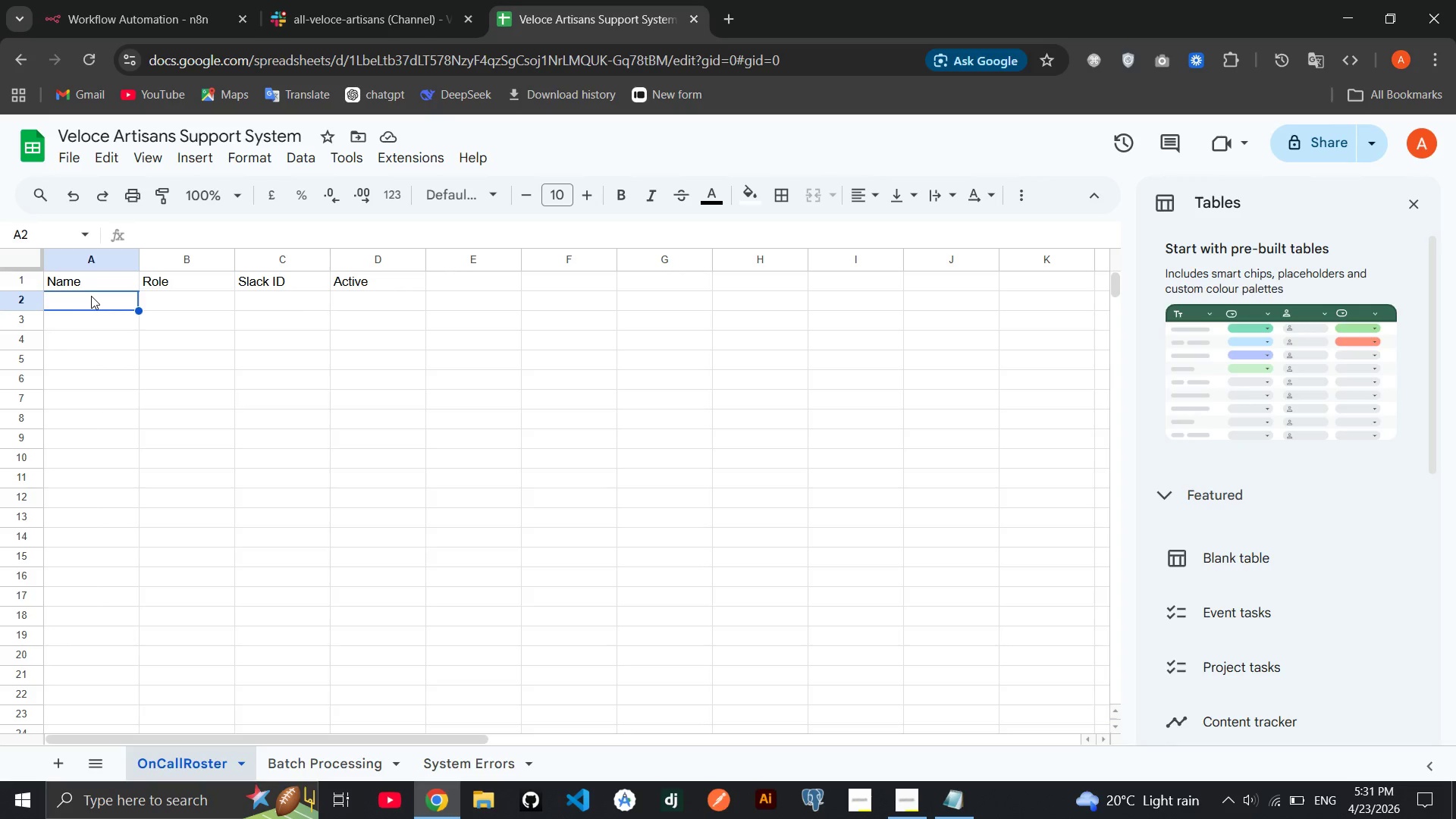 
type(Abdu Red)
key(Tab)
 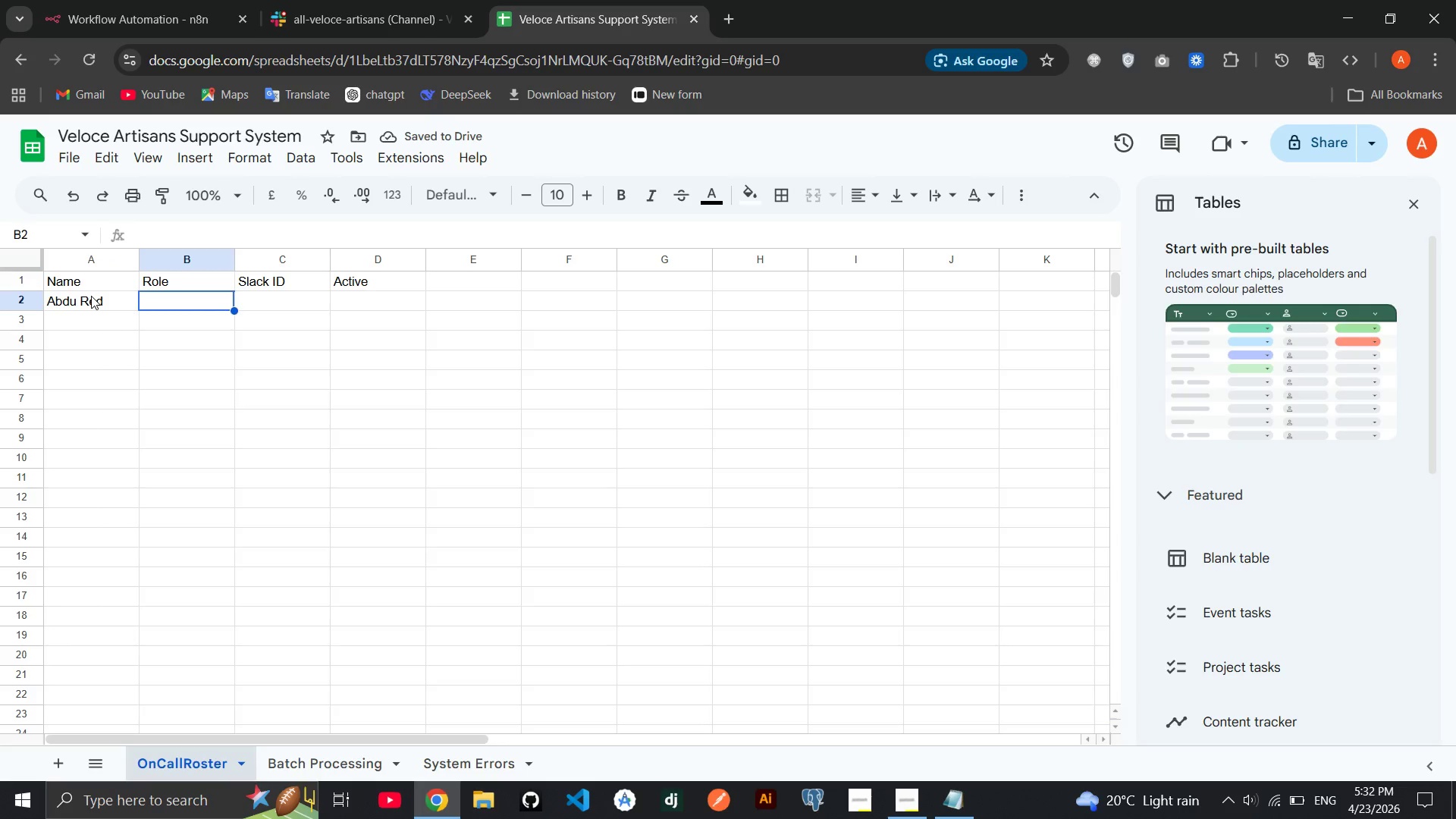 
type(Billing Lead)
key(Tab)
 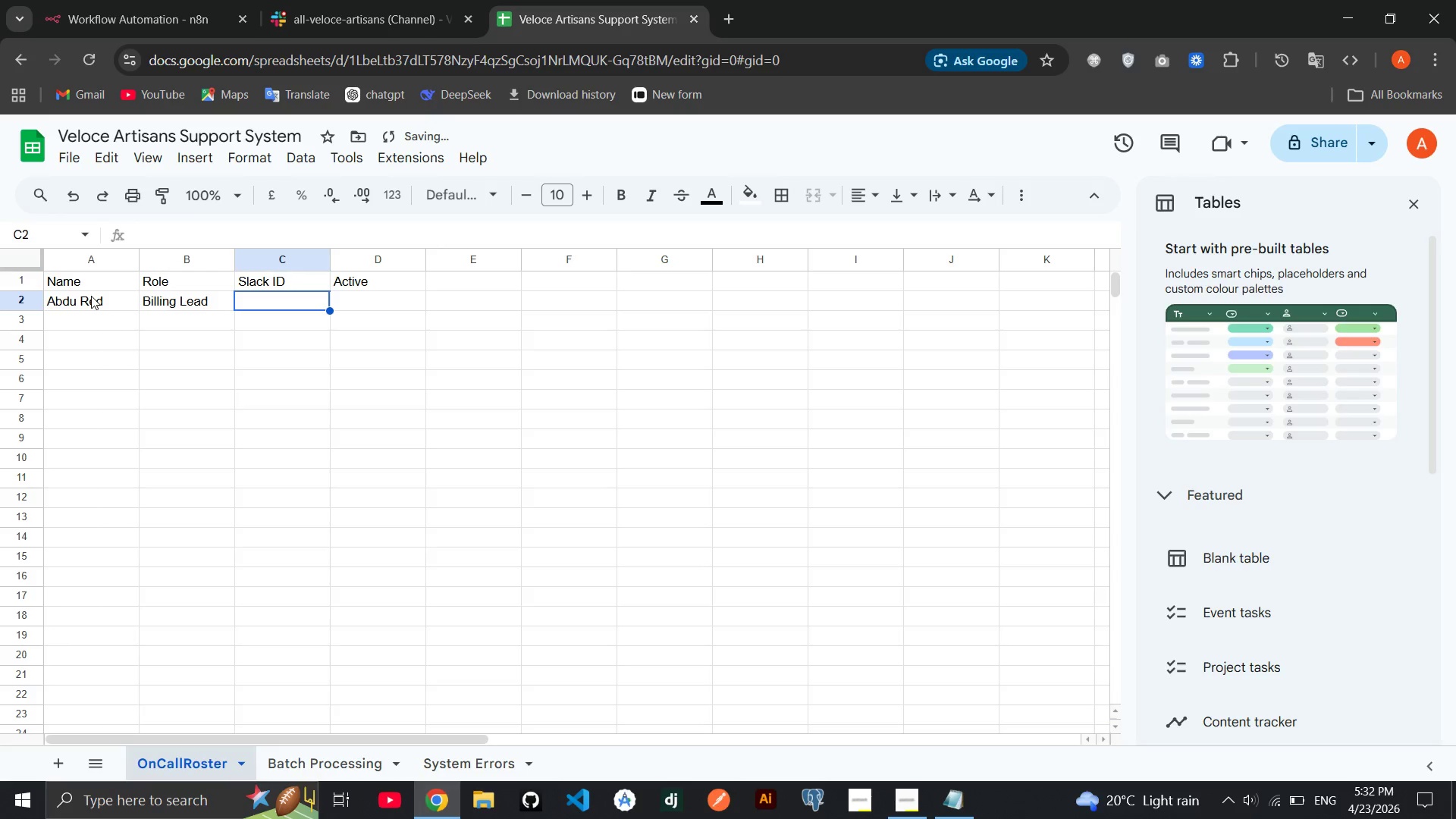 
key(Control+V)
 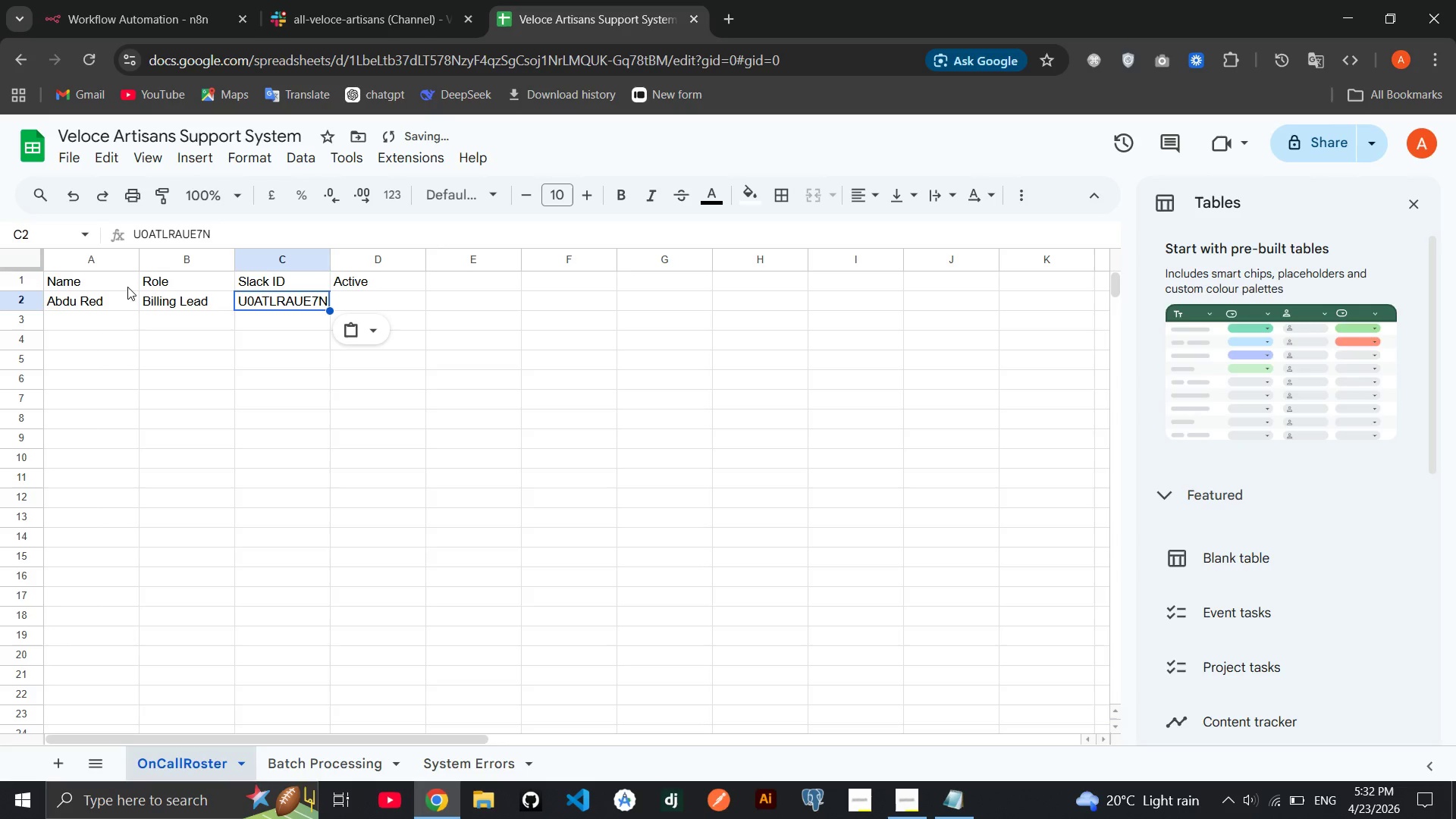 
key(Tab)
type(Yes)
 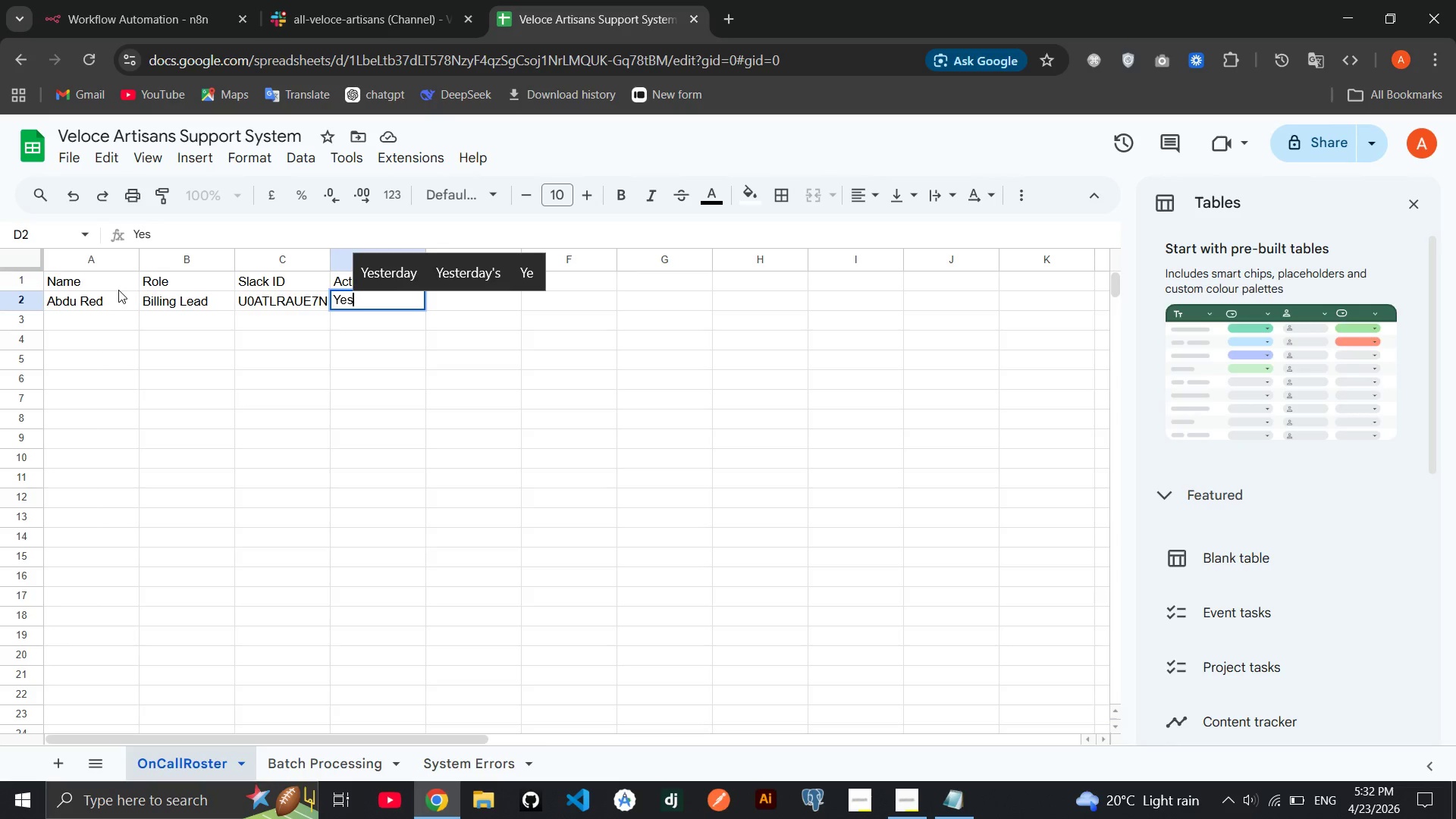 
key(Enter)
 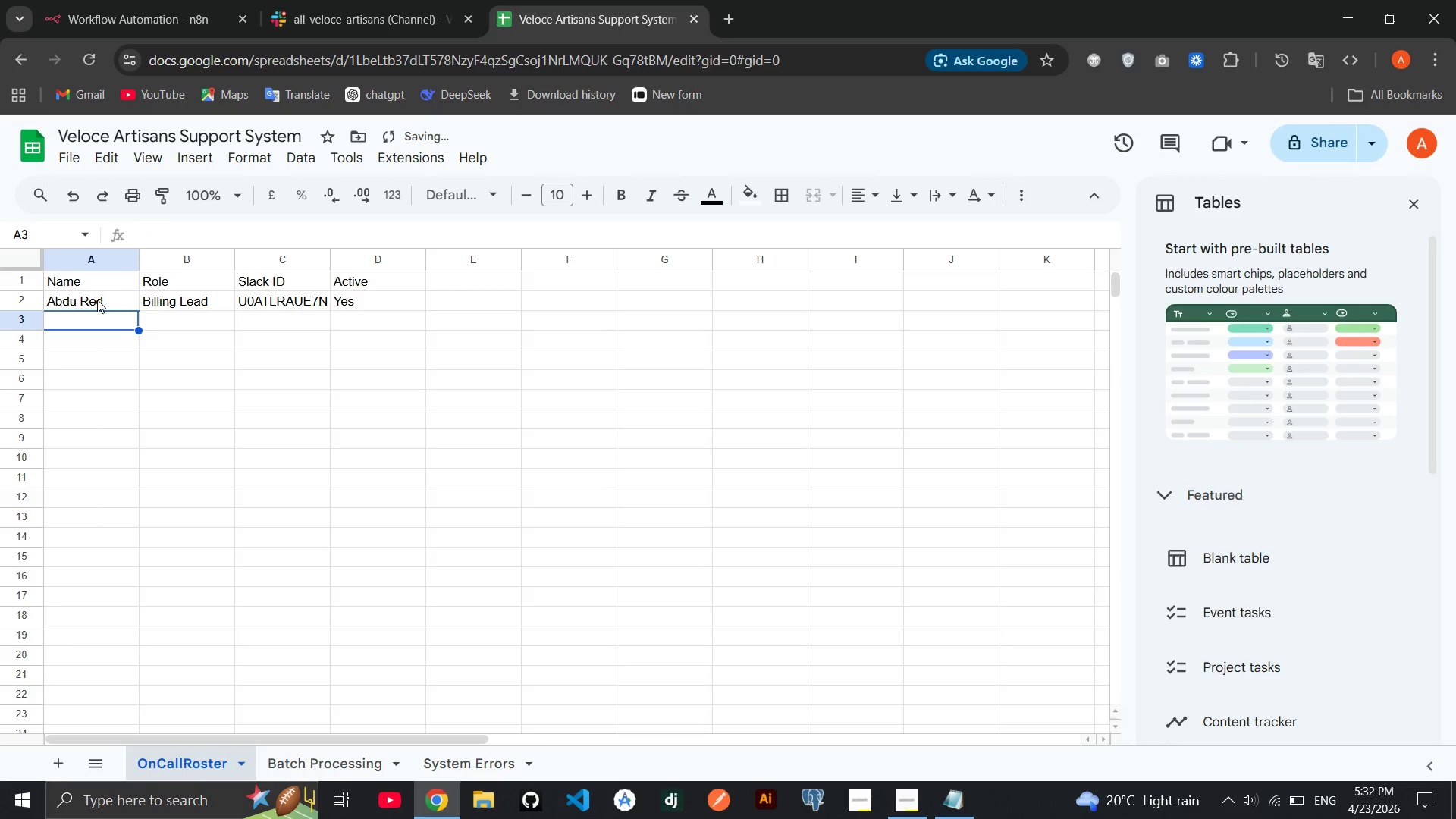 
left_click([91, 300])
 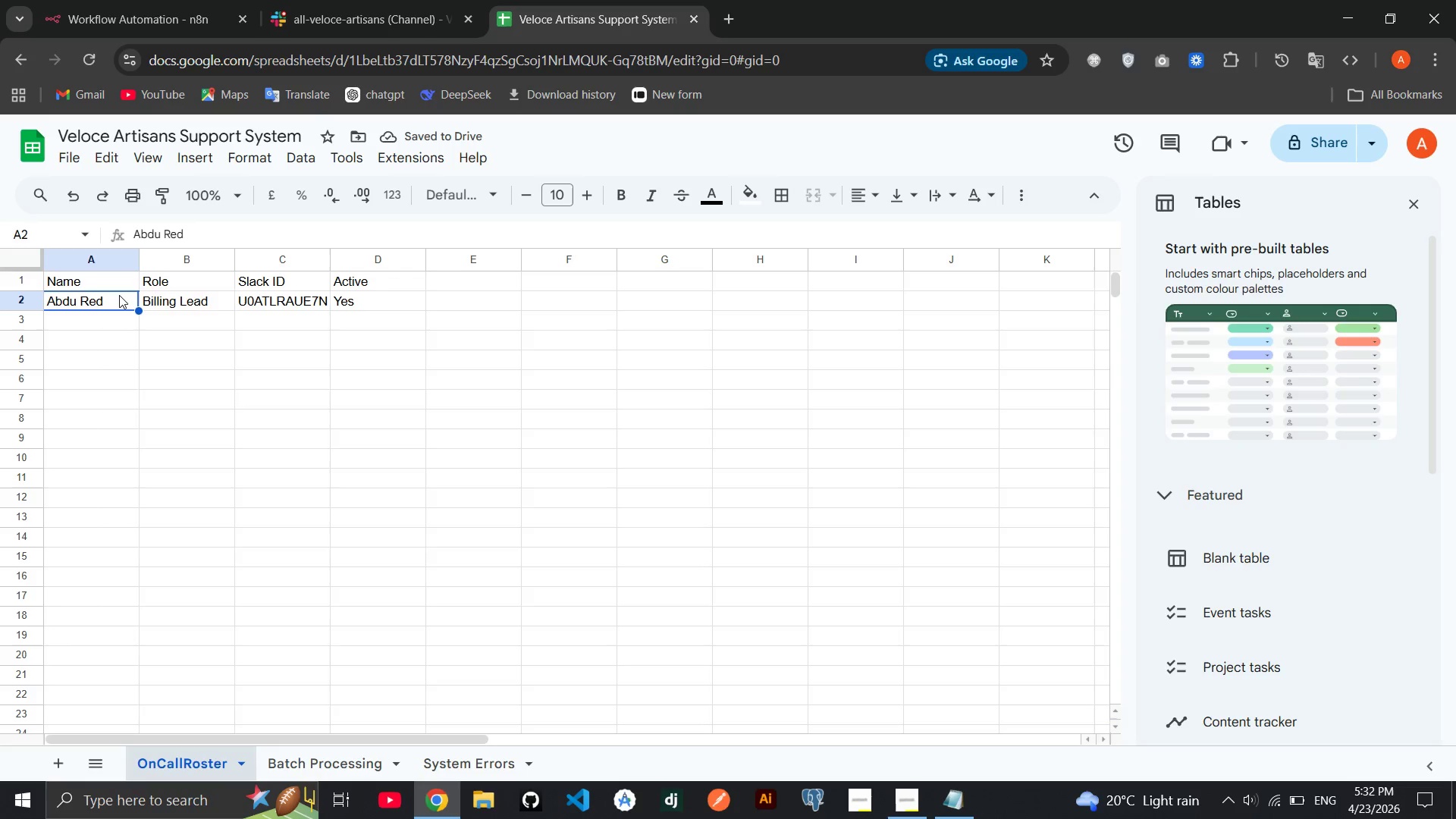 
left_click_drag(start_coordinate=[113, 295], to_coordinate=[348, 296])
 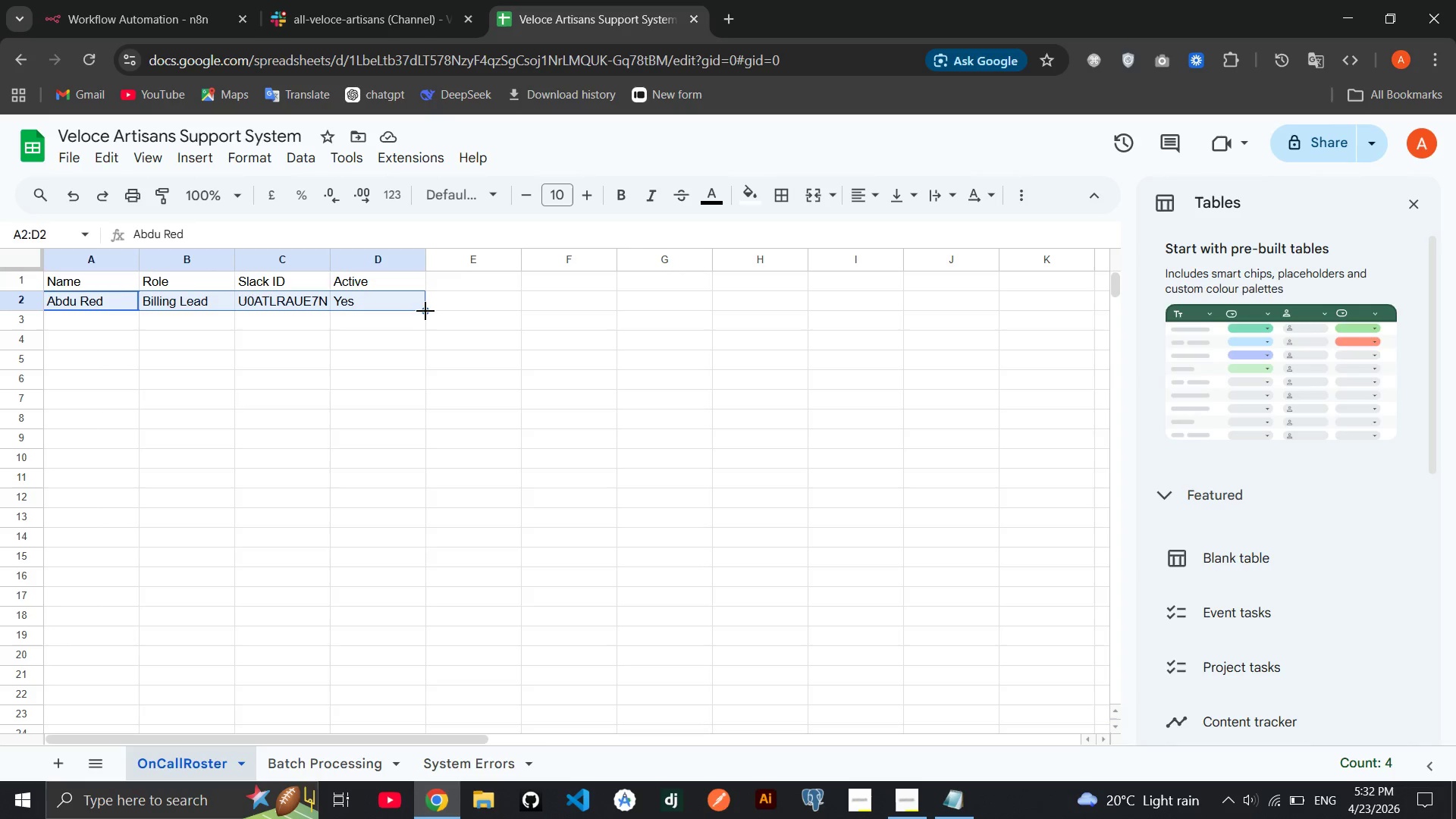 
left_click_drag(start_coordinate=[424, 311], to_coordinate=[423, 354])
 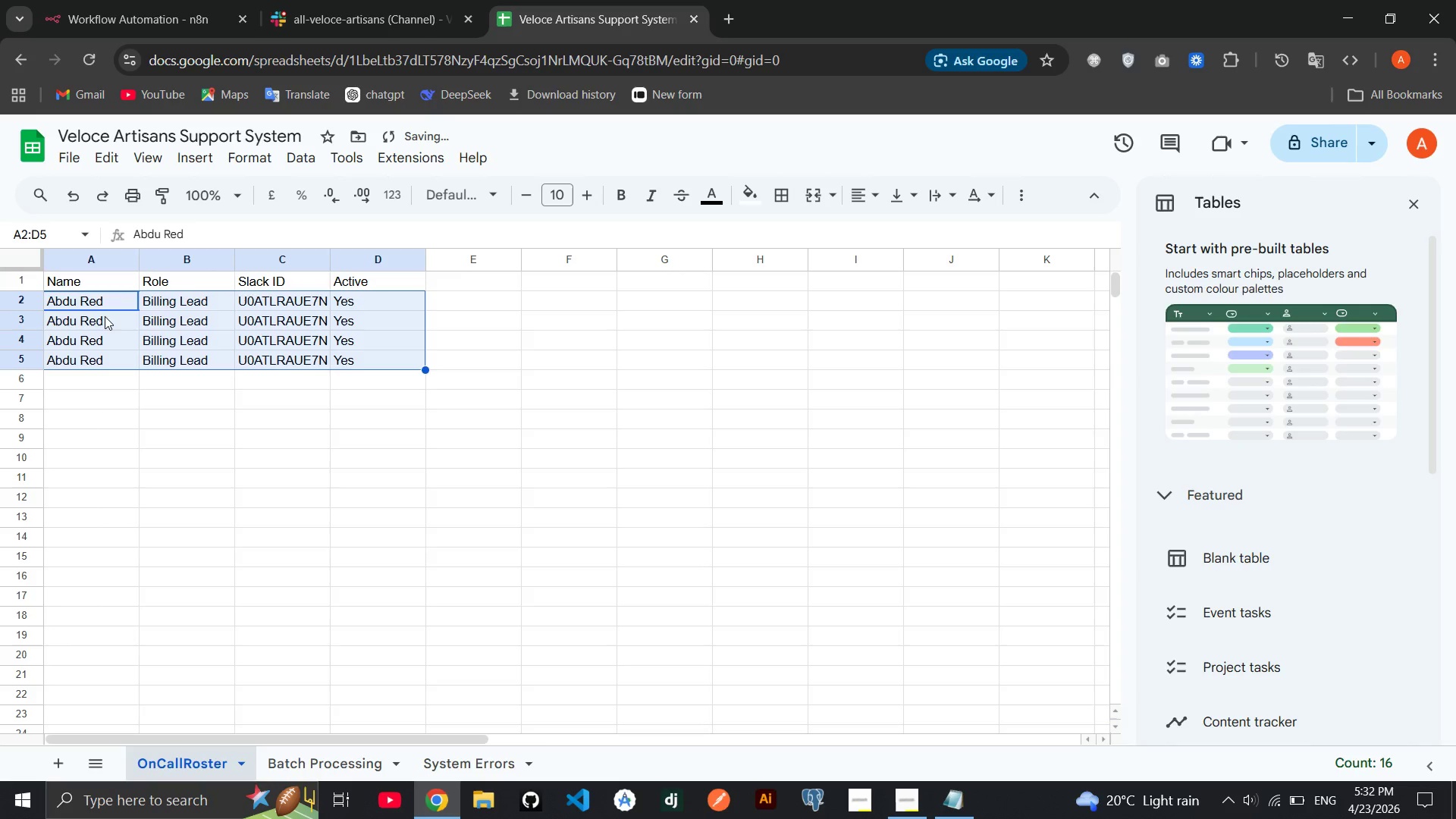 
left_click([105, 316])
 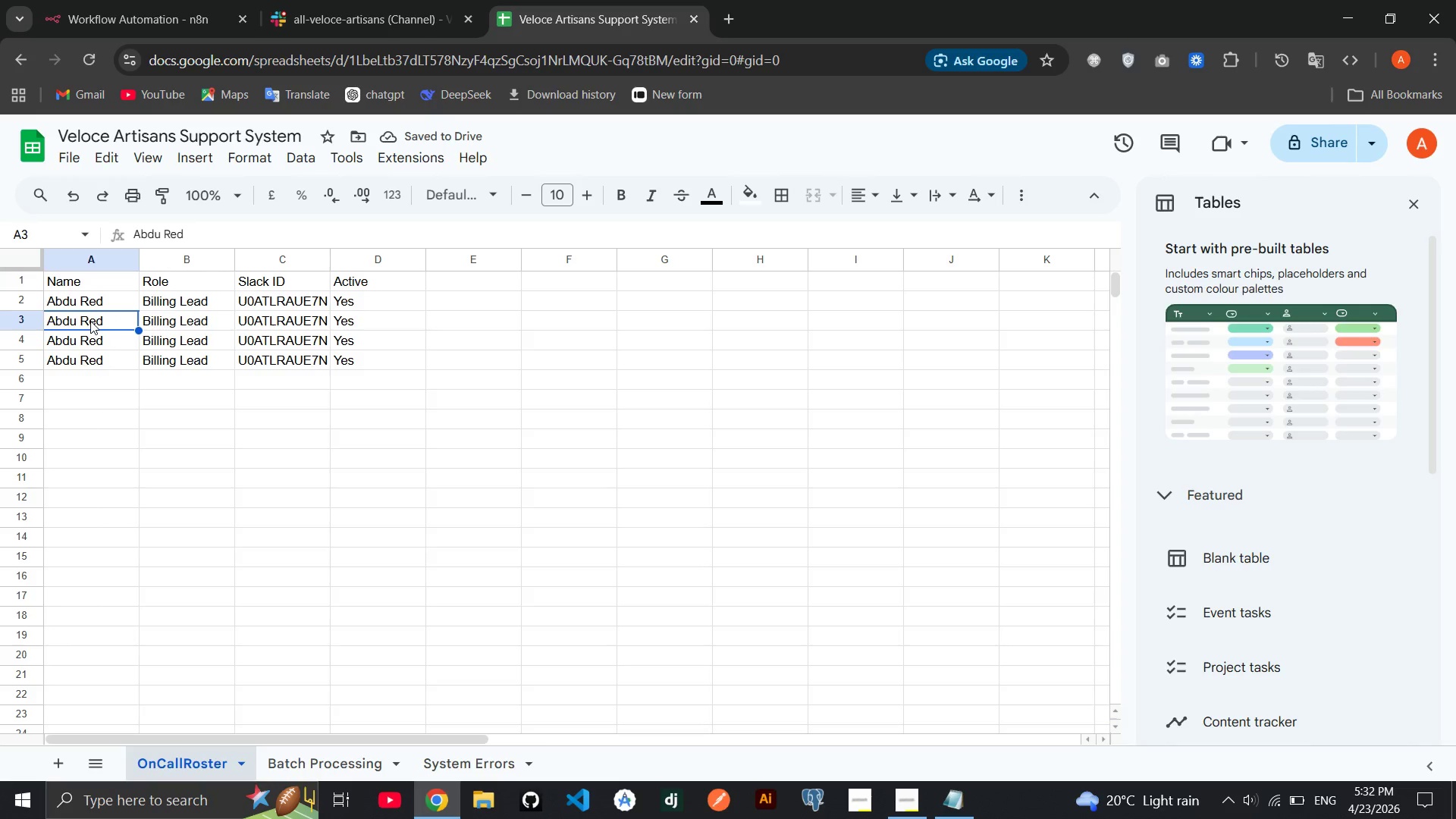 
double_click([90, 321])
 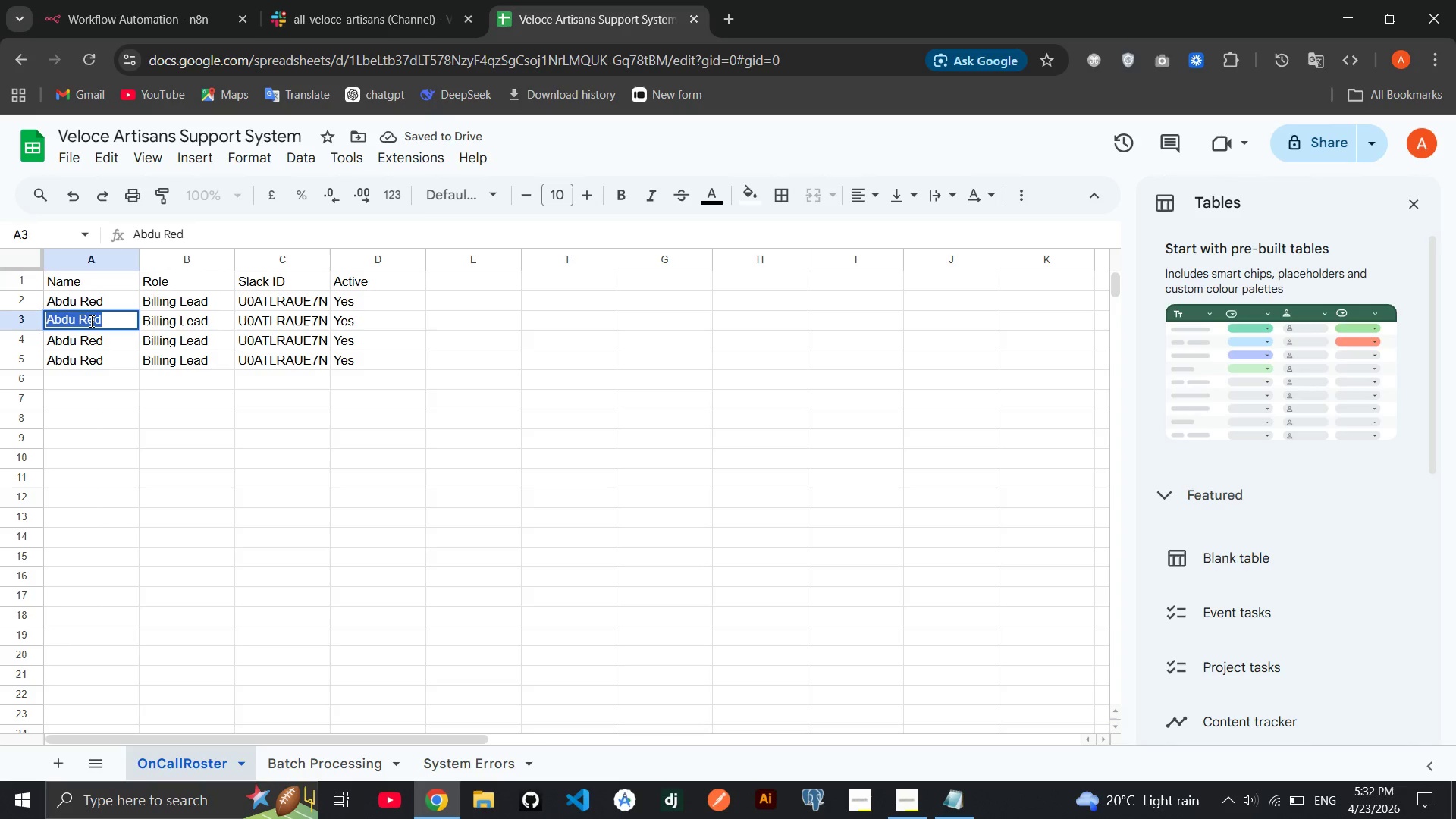 
triple_click([90, 321])
 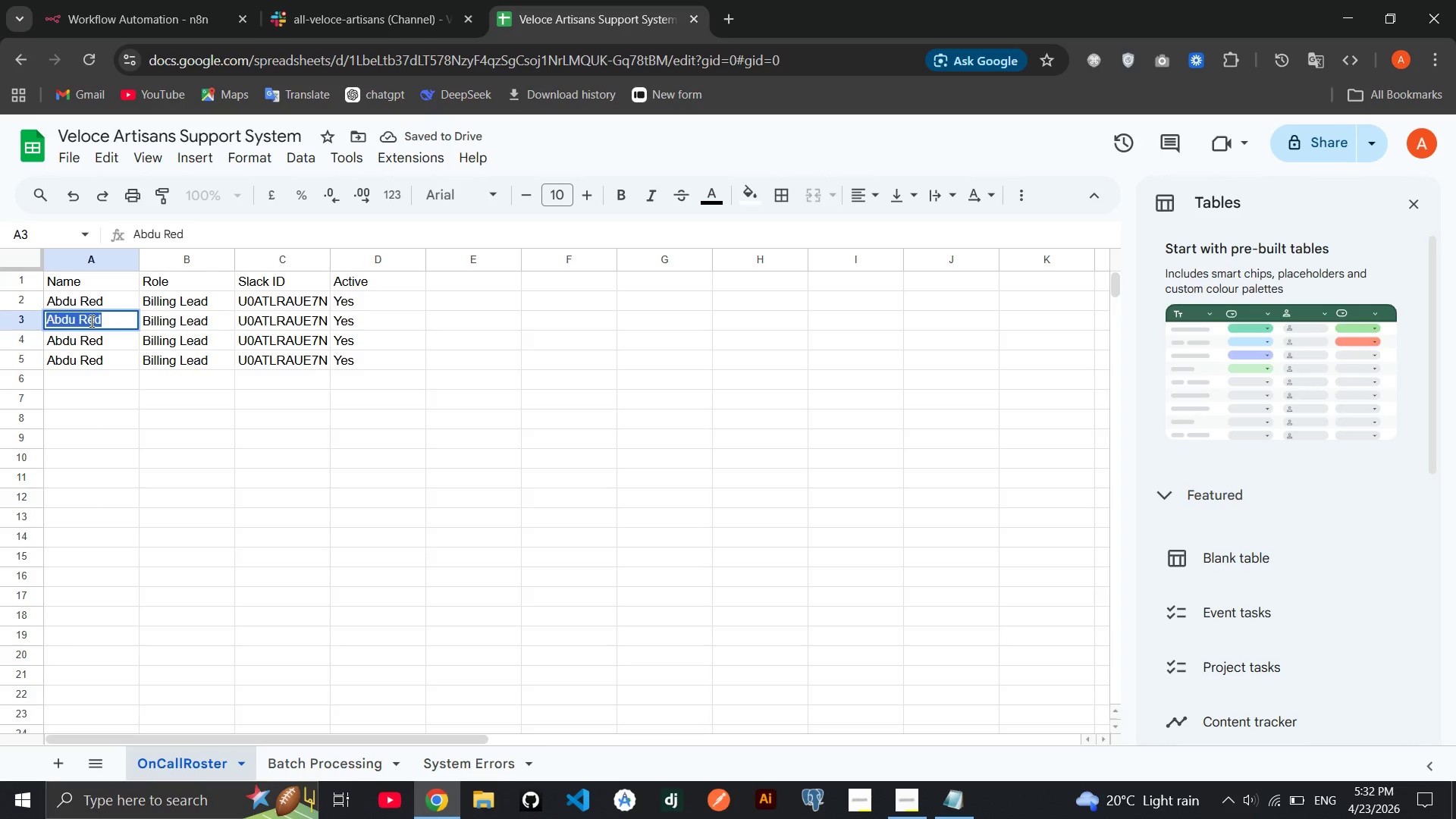 
key(Backspace)
type(James Okafor)
 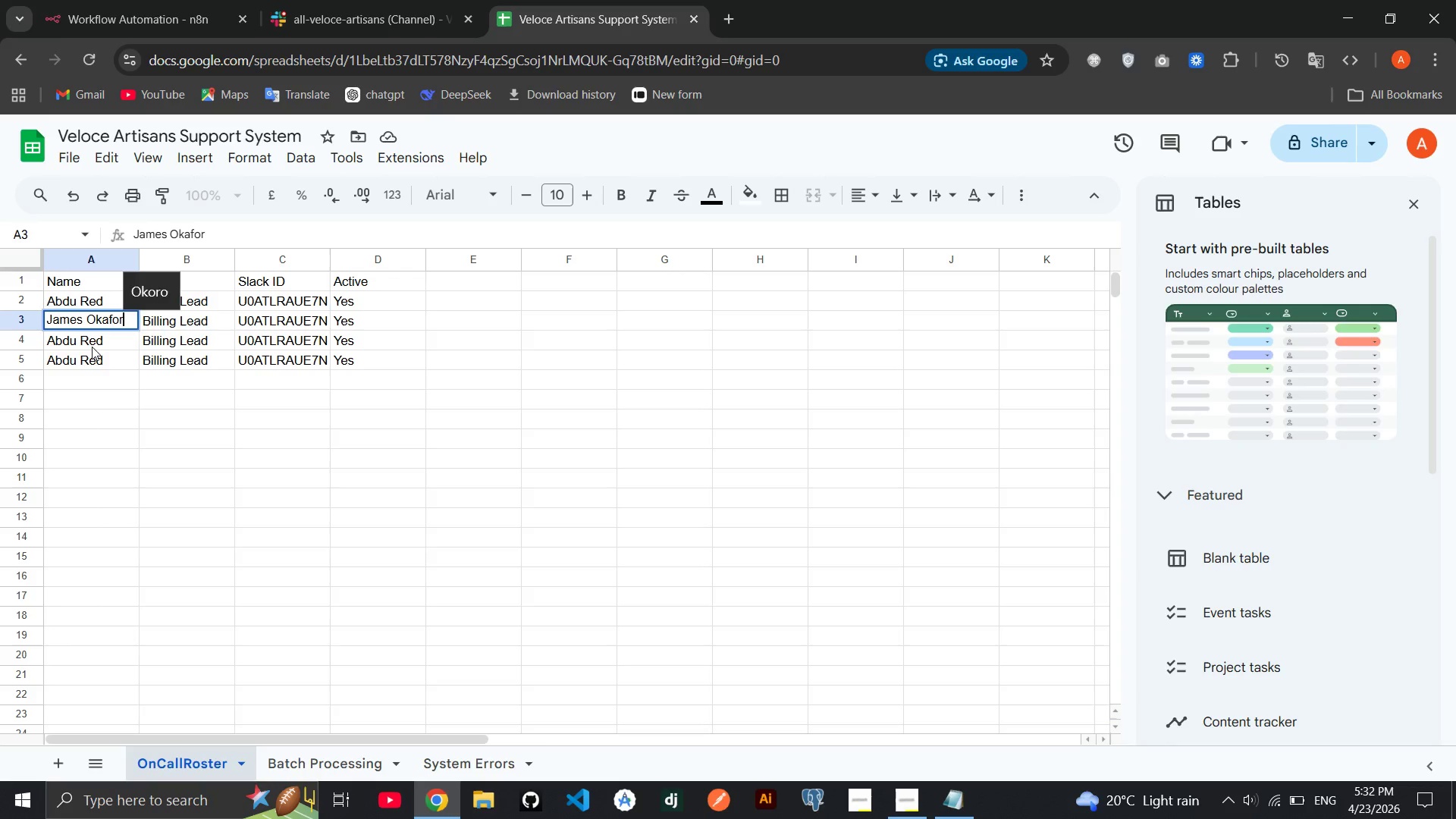 
double_click([96, 344])
 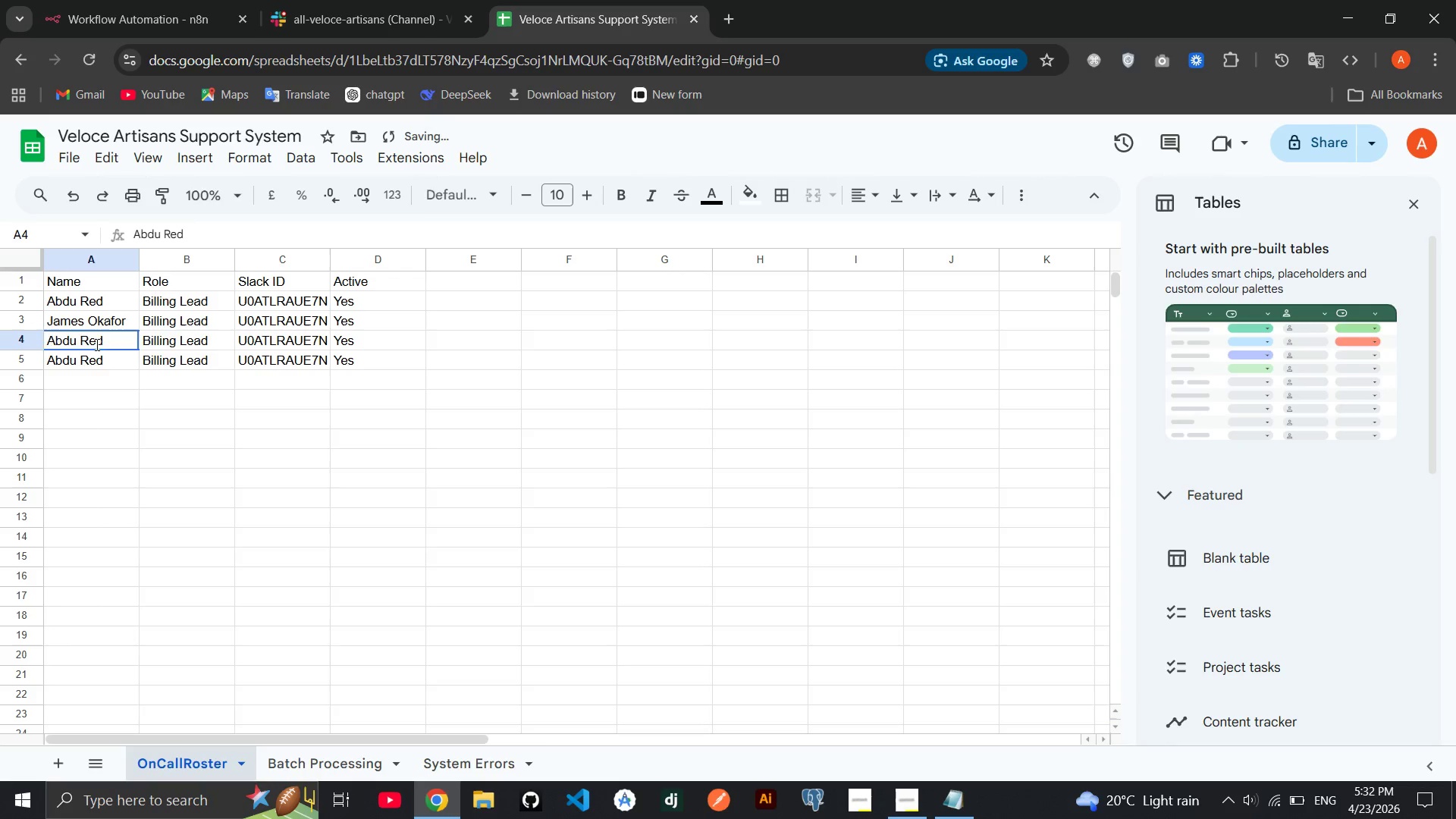 
triple_click([96, 344])
 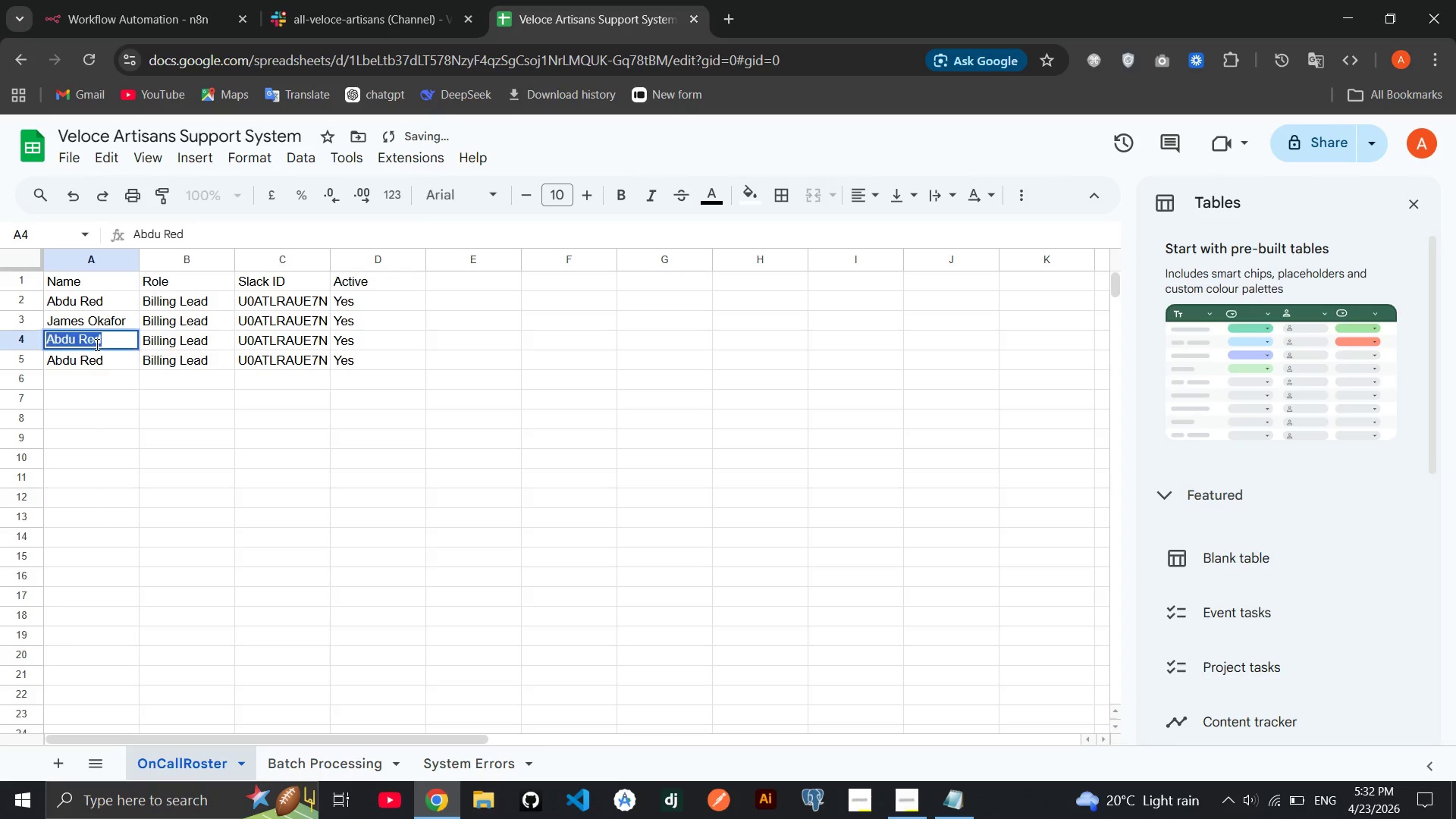 
triple_click([96, 344])
 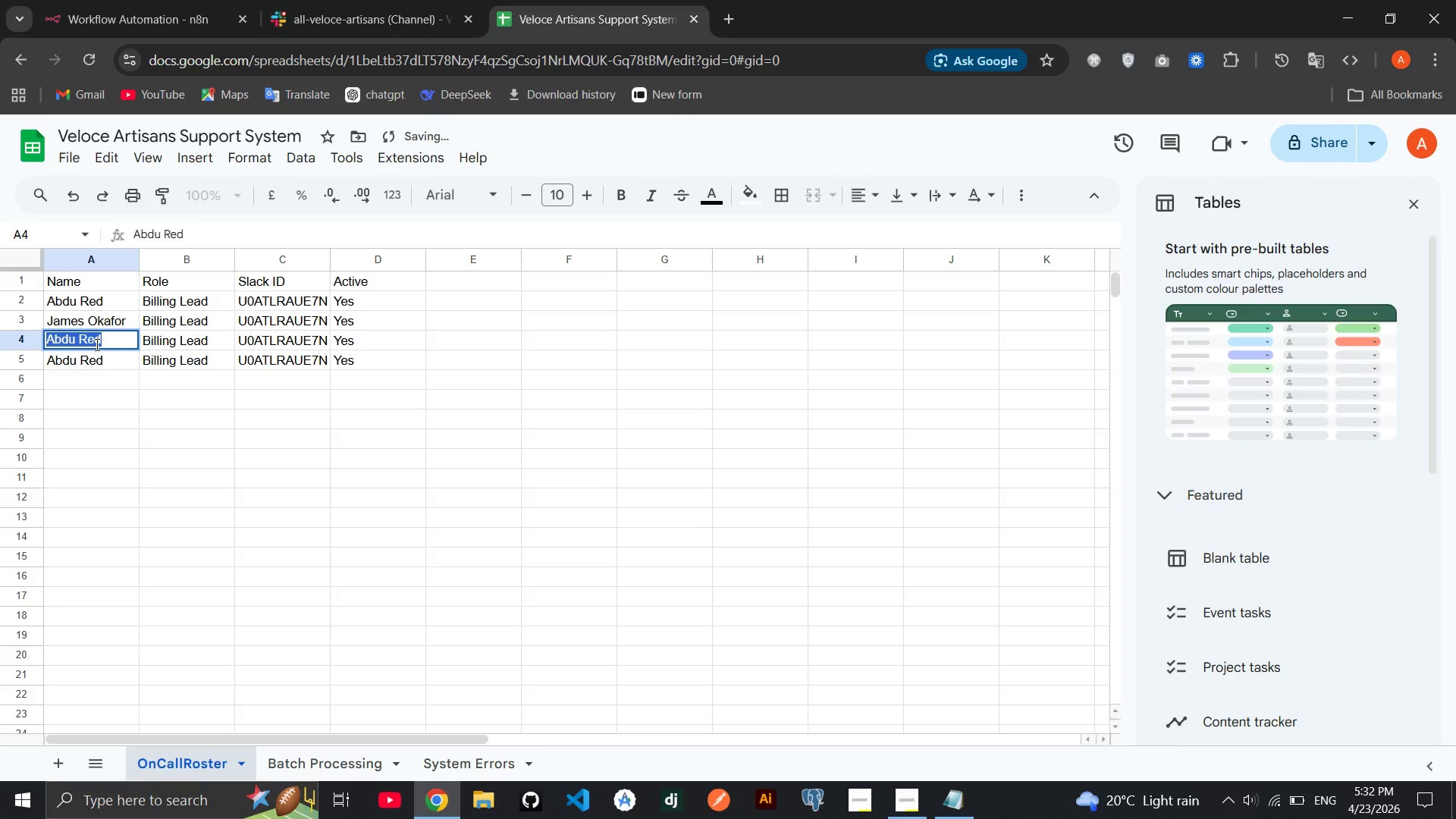 
type(Jh)
key(Backspace)
type(ohn Doe)
 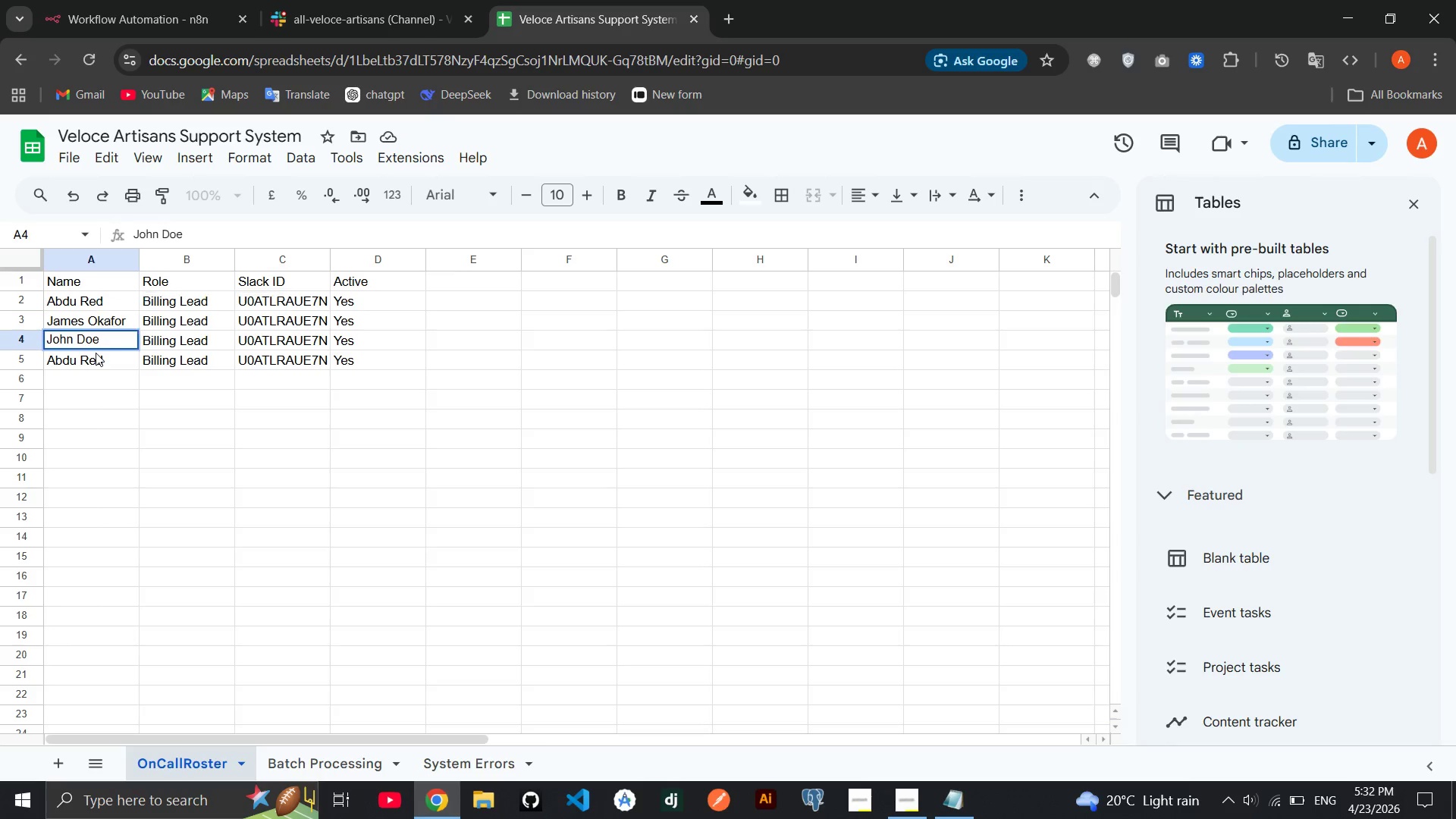 
double_click([96, 353])
 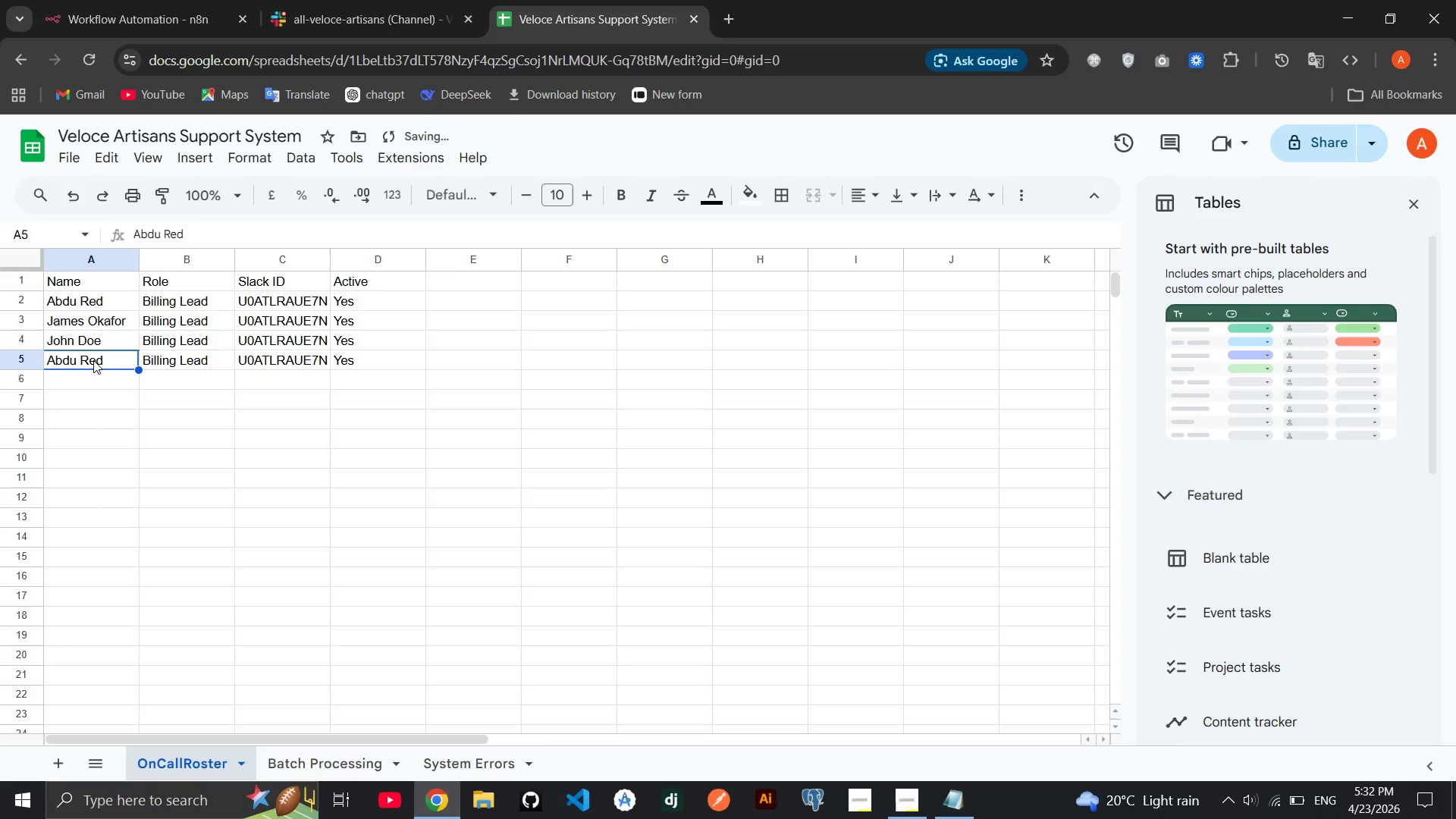 
double_click([93, 360])
 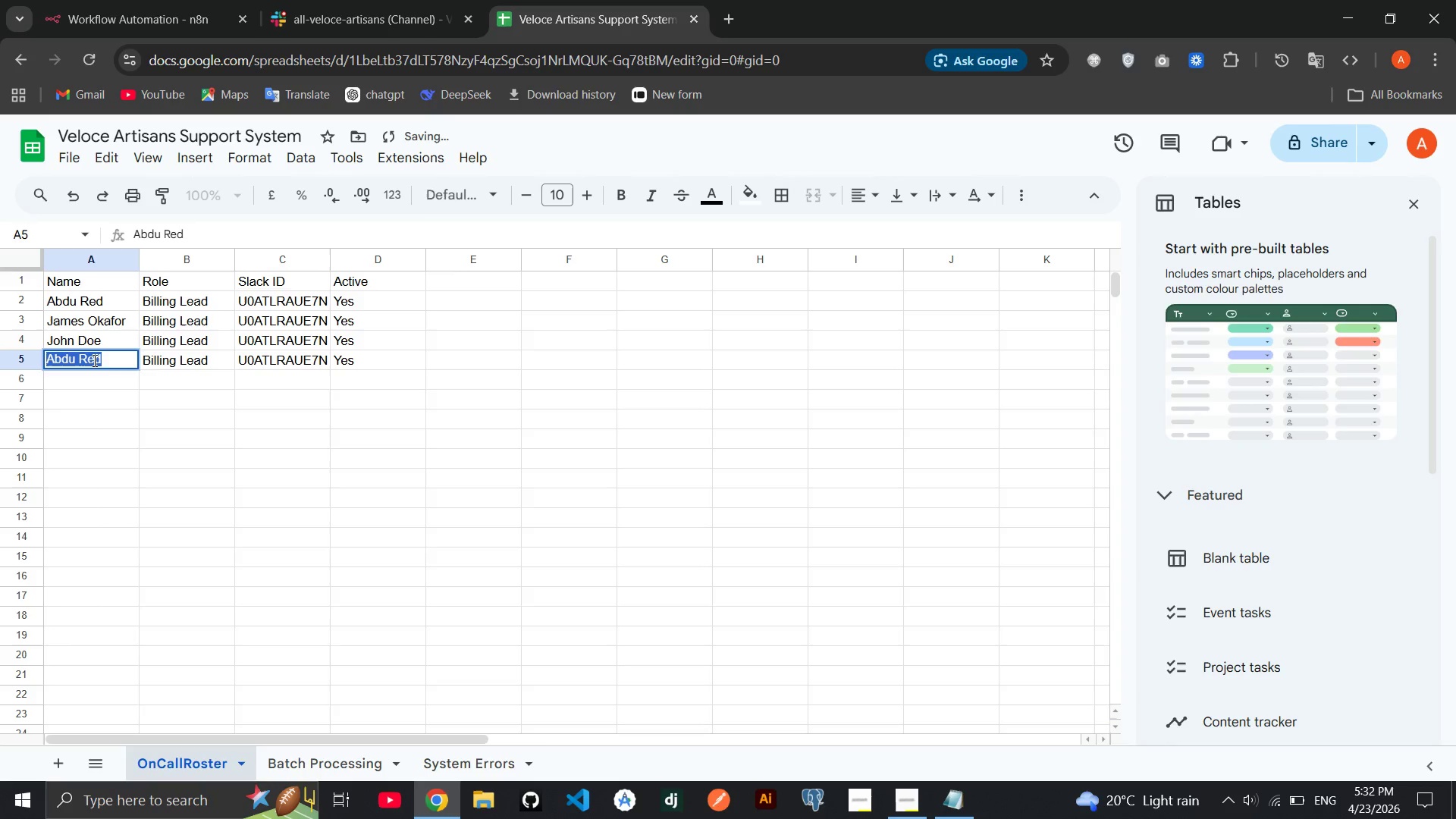 
triple_click([93, 360])
 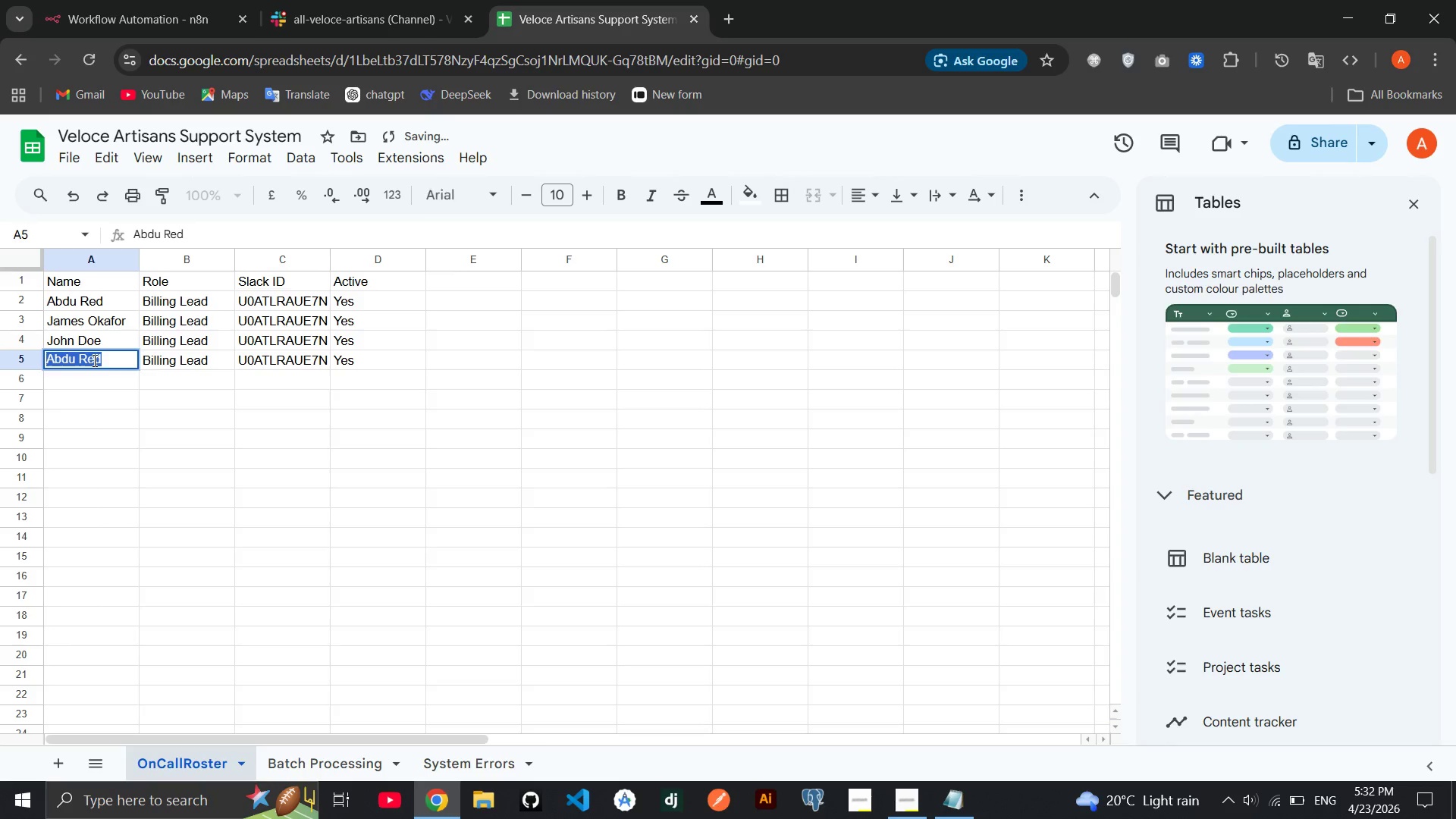 
triple_click([93, 360])
 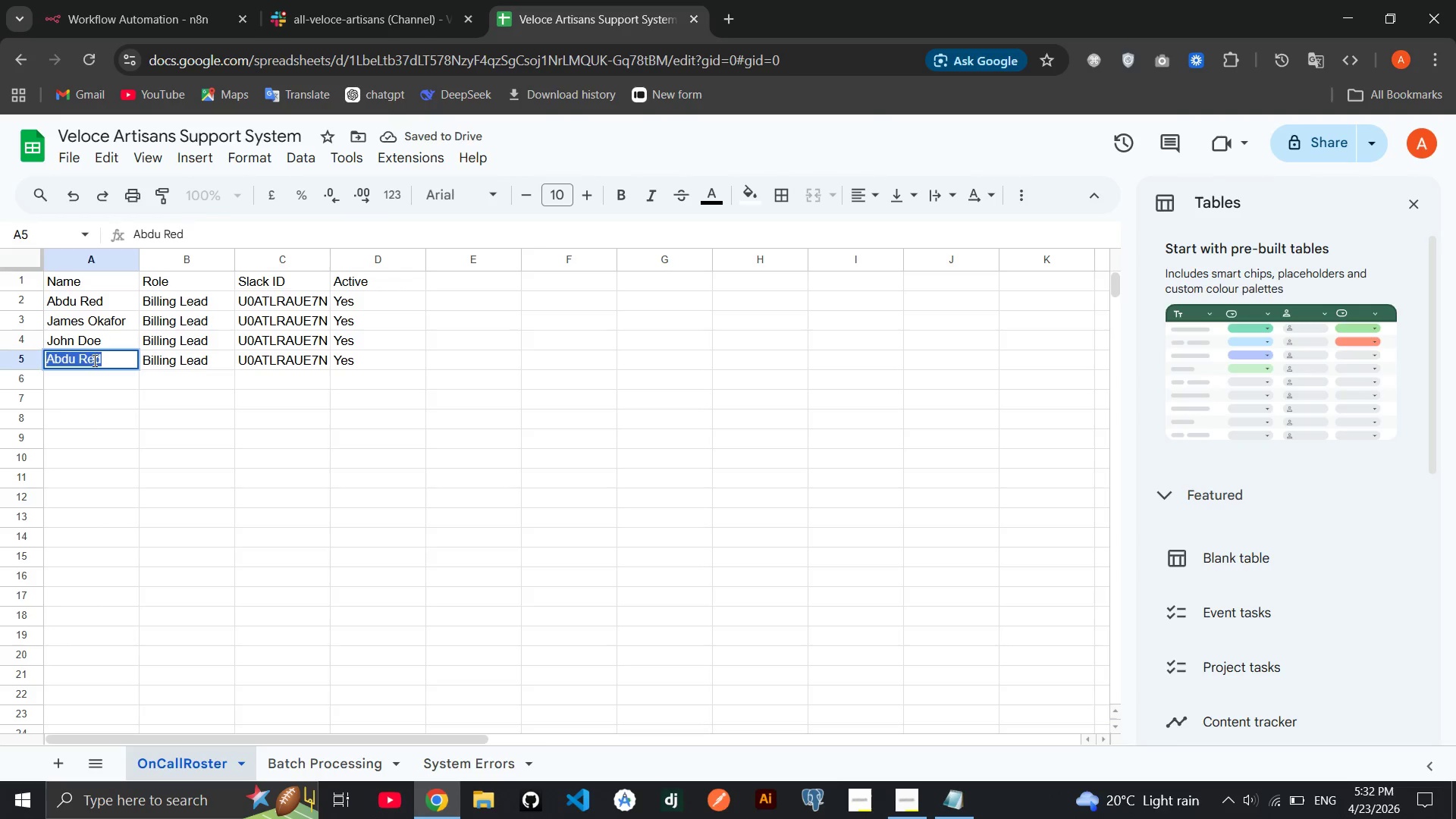 
key(Backspace)
type(Priya Nair)
 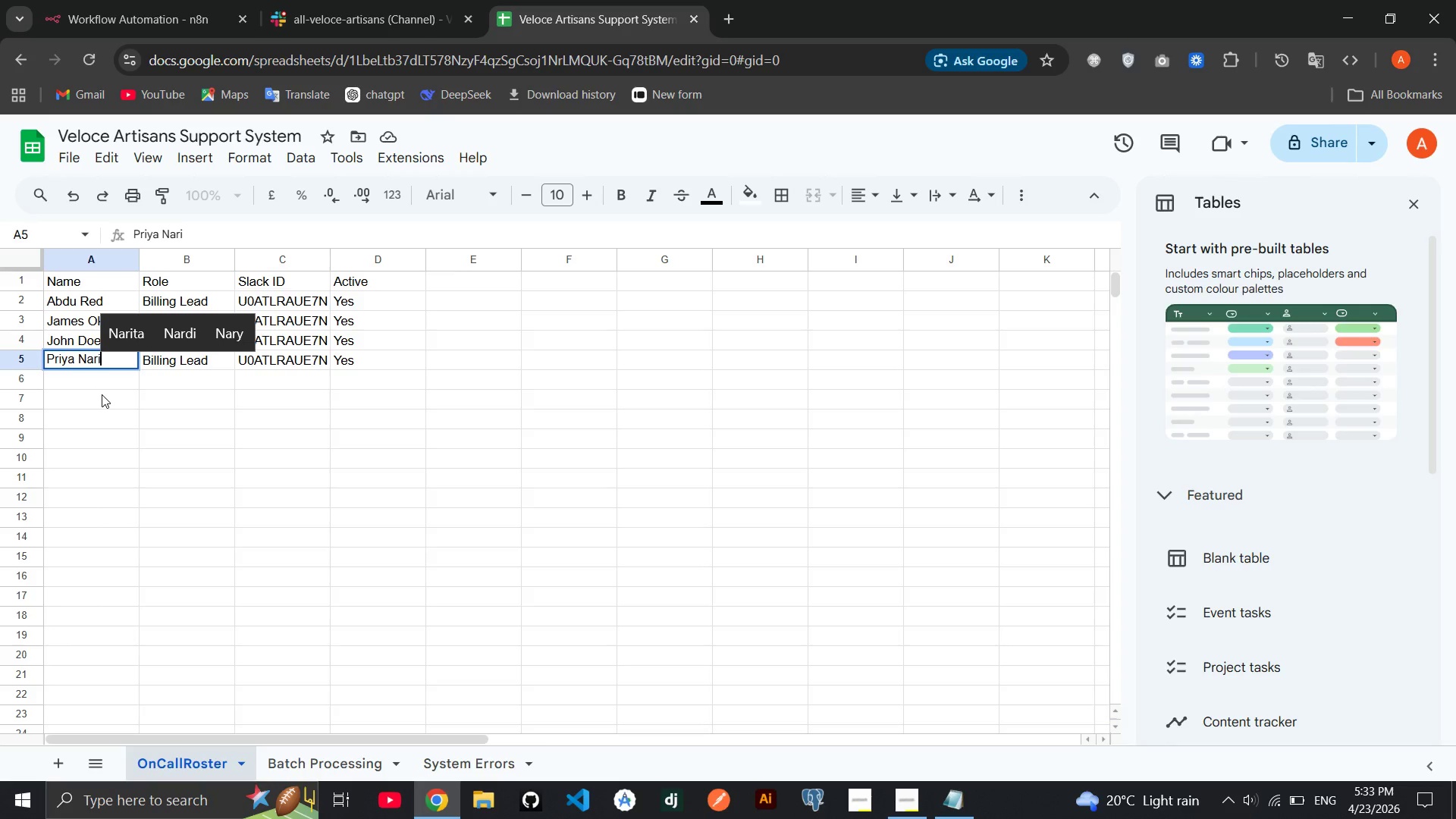 
key(Backspace)
key(Backspace)
type(ir)
 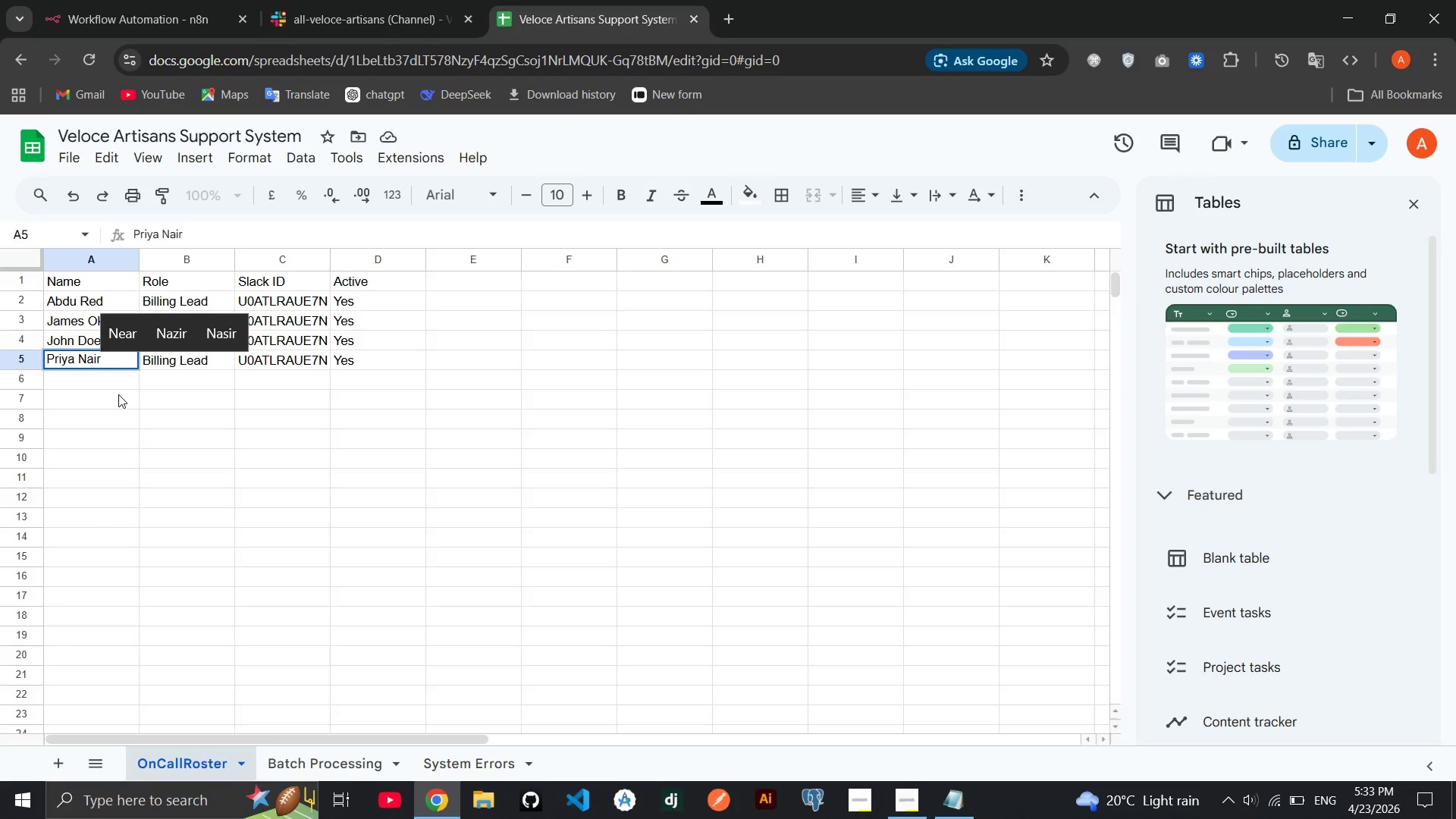 
left_click([127, 394])
 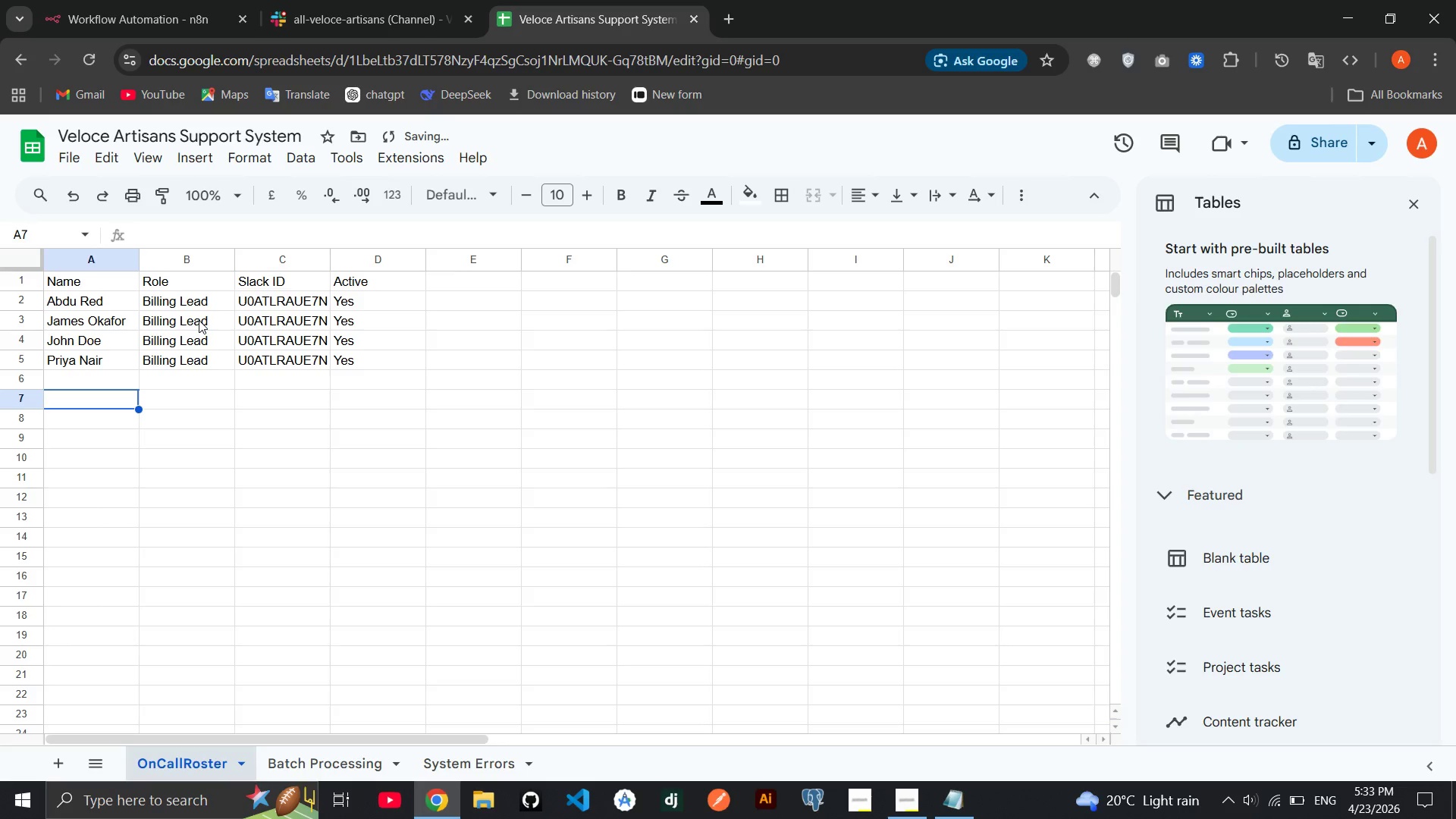 
double_click([199, 320])
 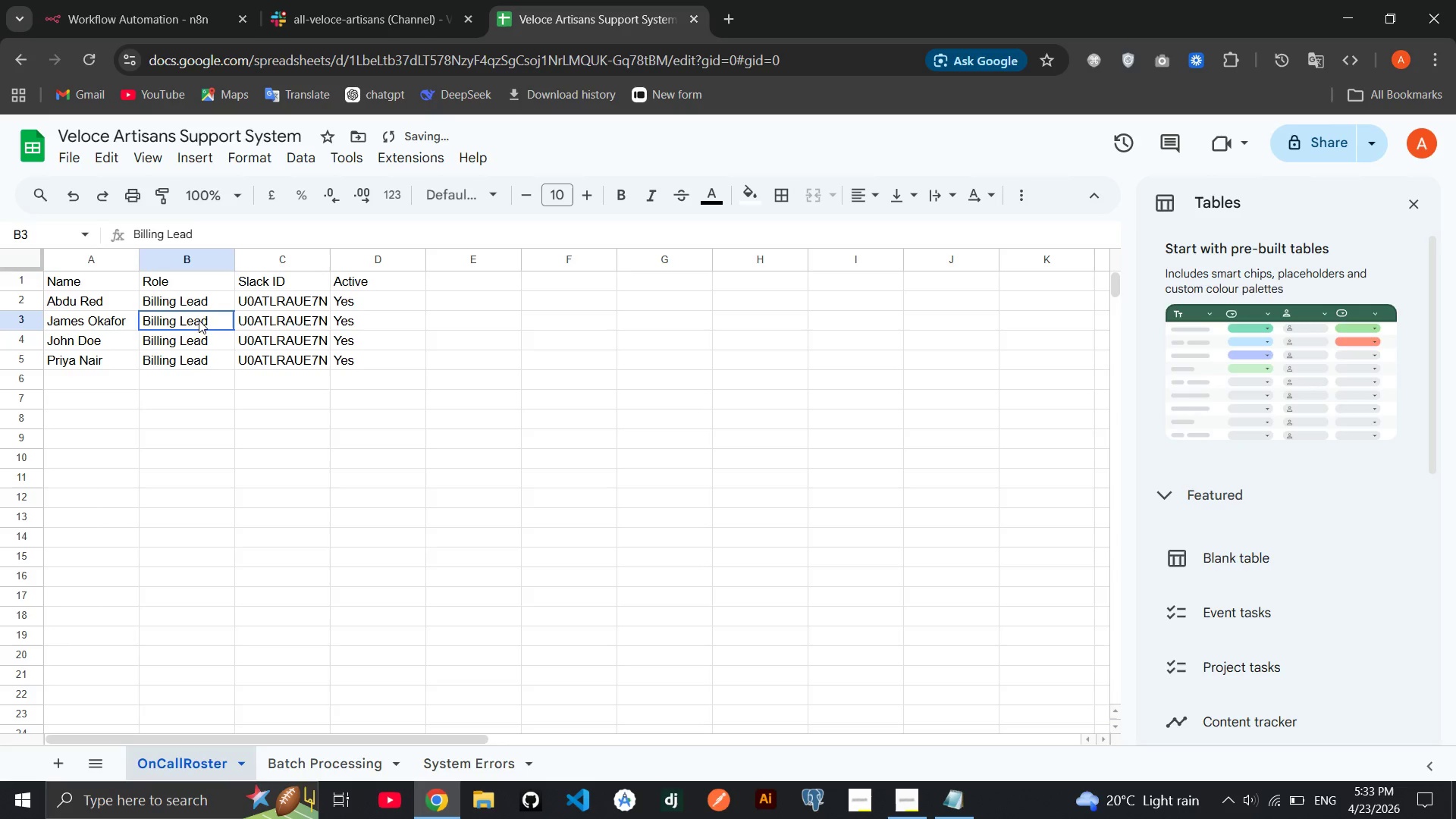 
triple_click([199, 320])
 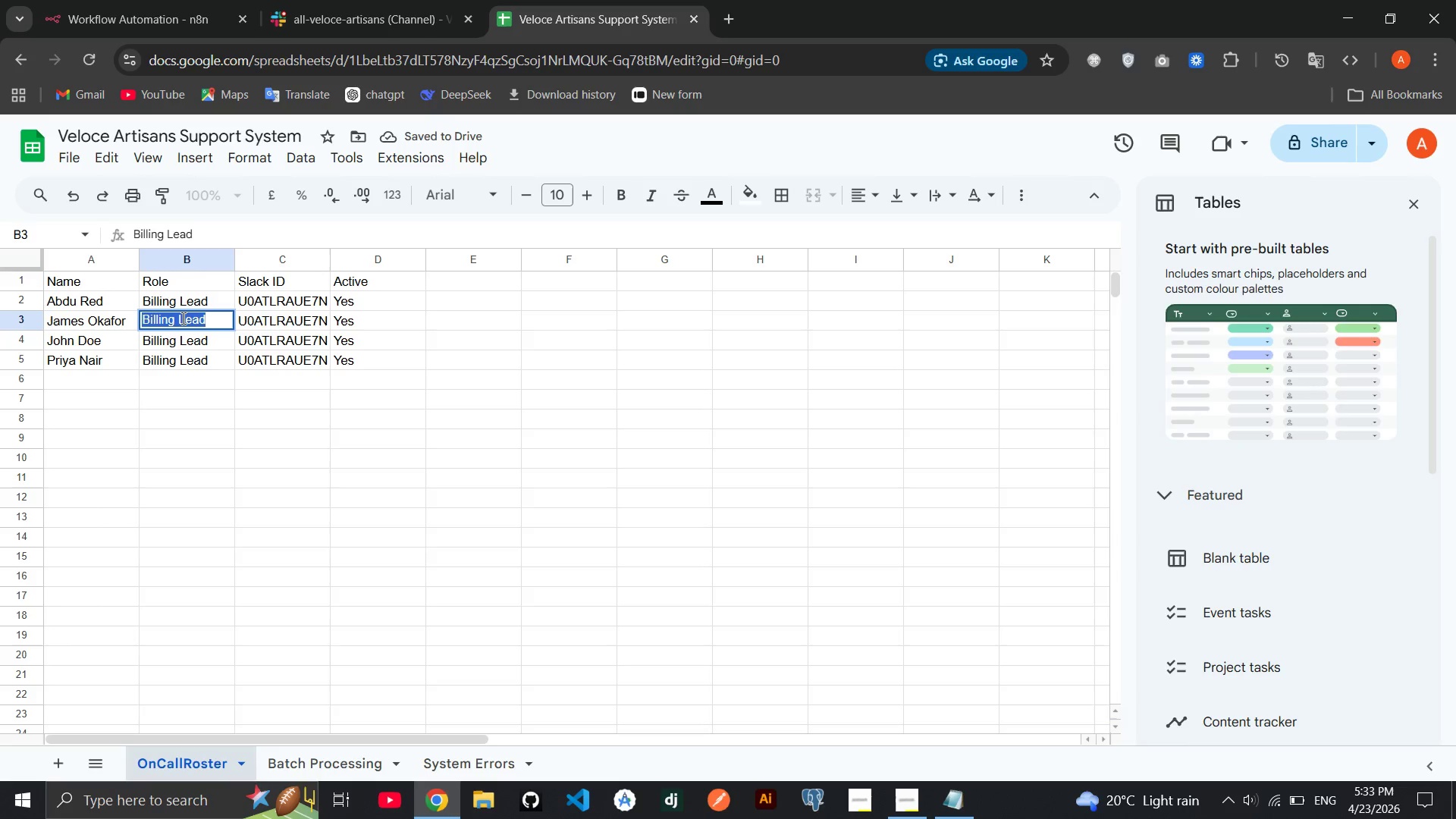 
left_click([171, 320])
 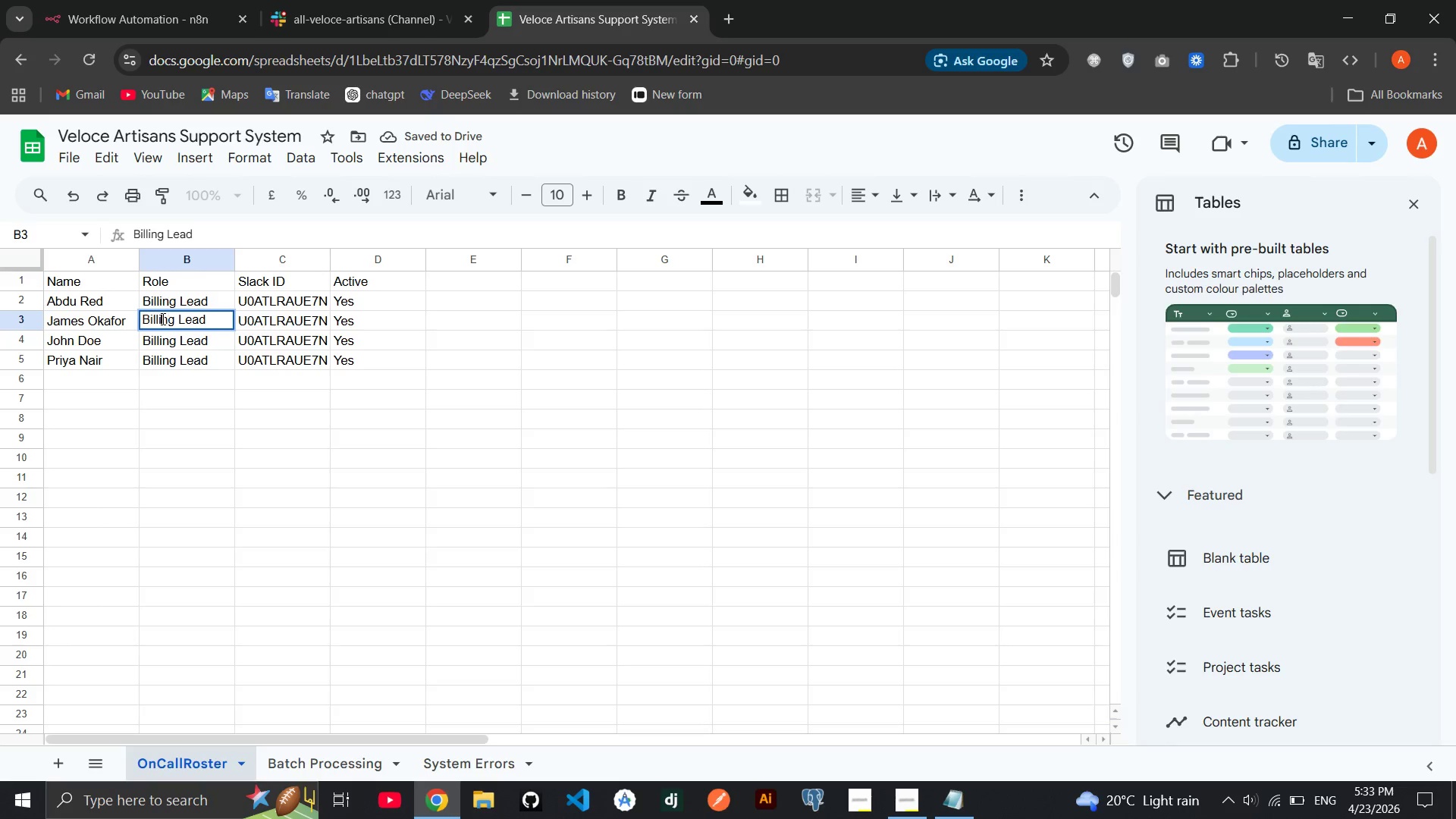 
double_click([162, 318])
 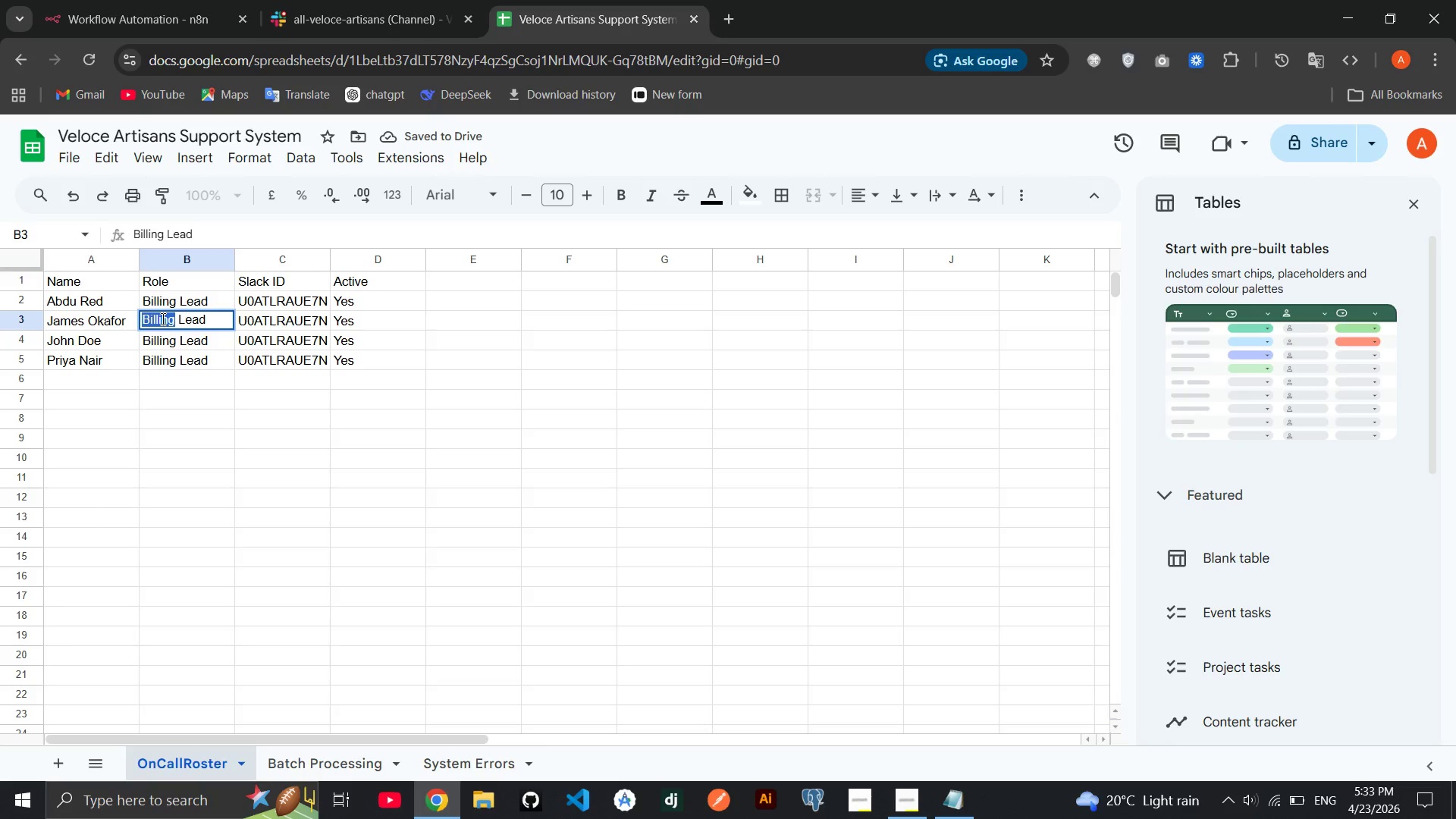 
type(Tech)
 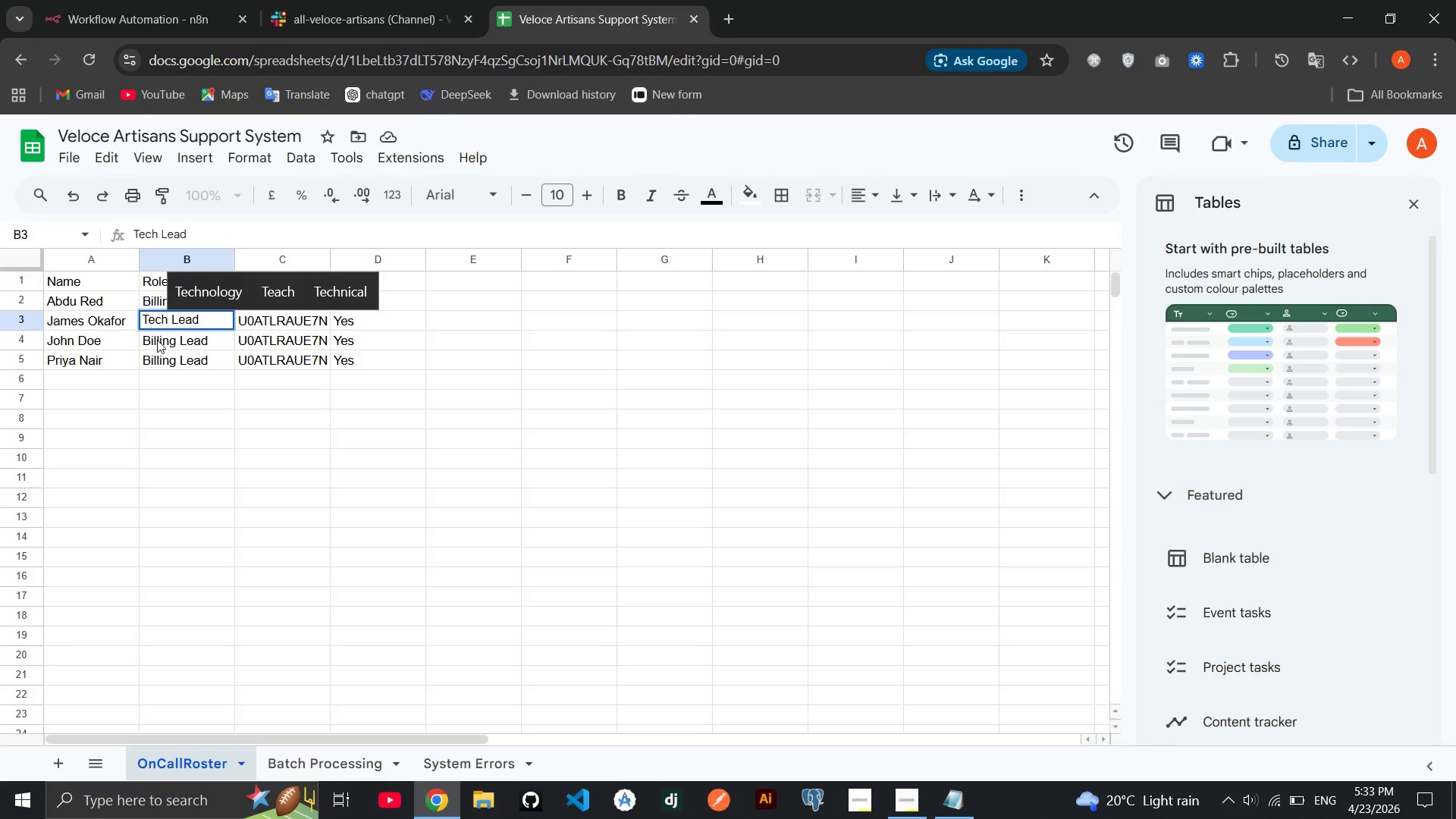 
double_click([159, 340])
 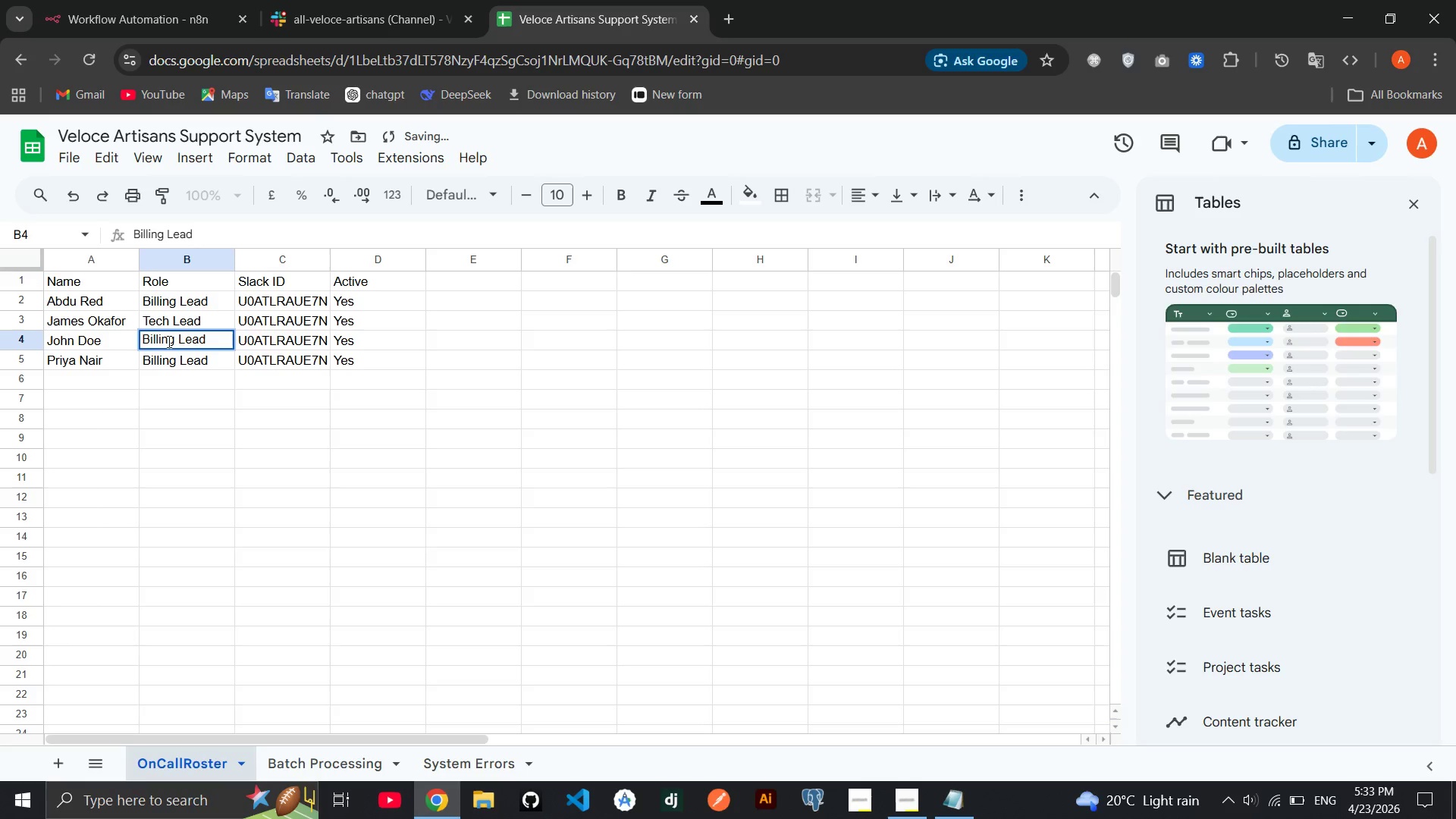 
double_click([168, 341])
 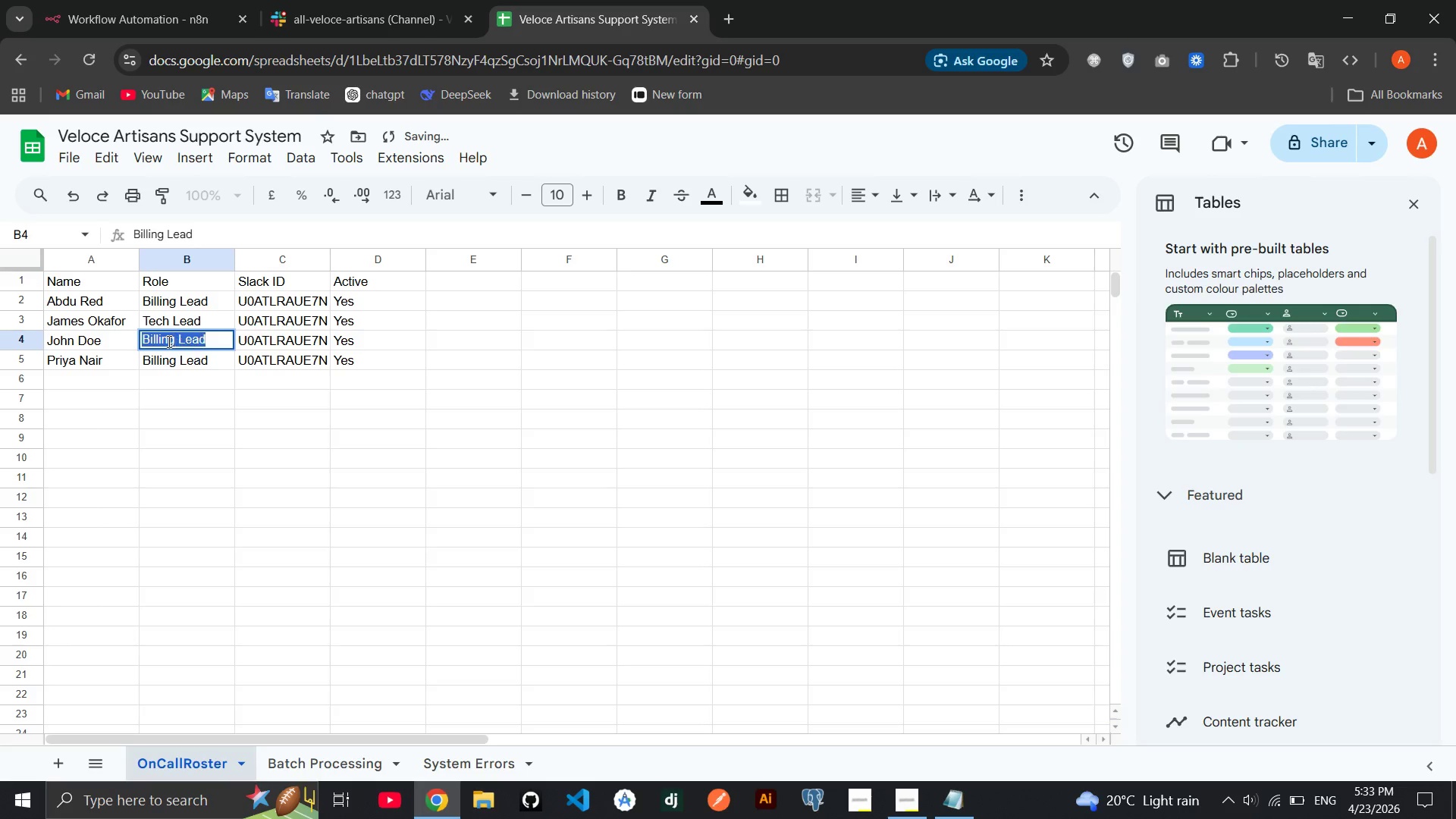 
triple_click([168, 341])
 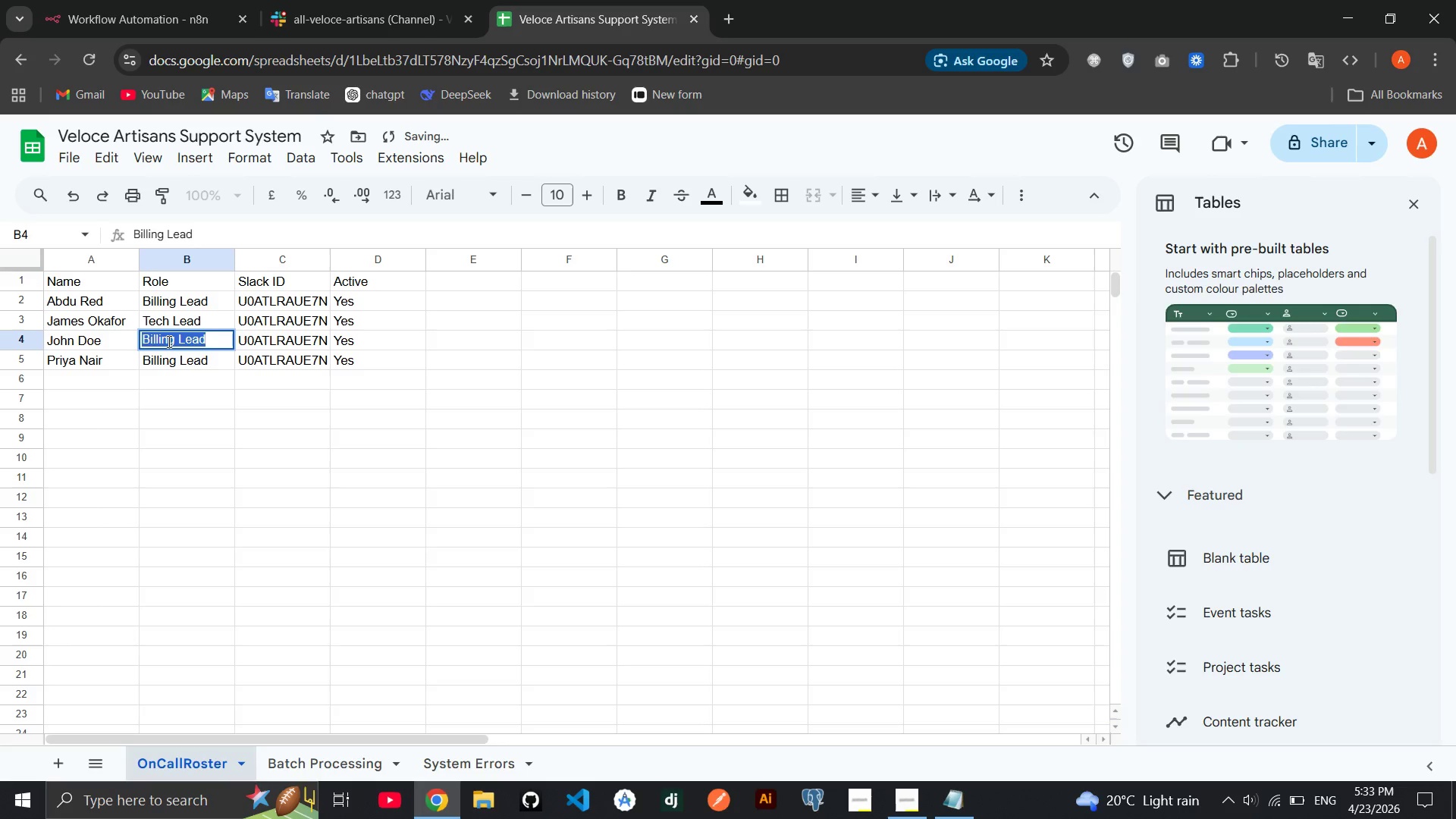 
left_click([168, 341])
 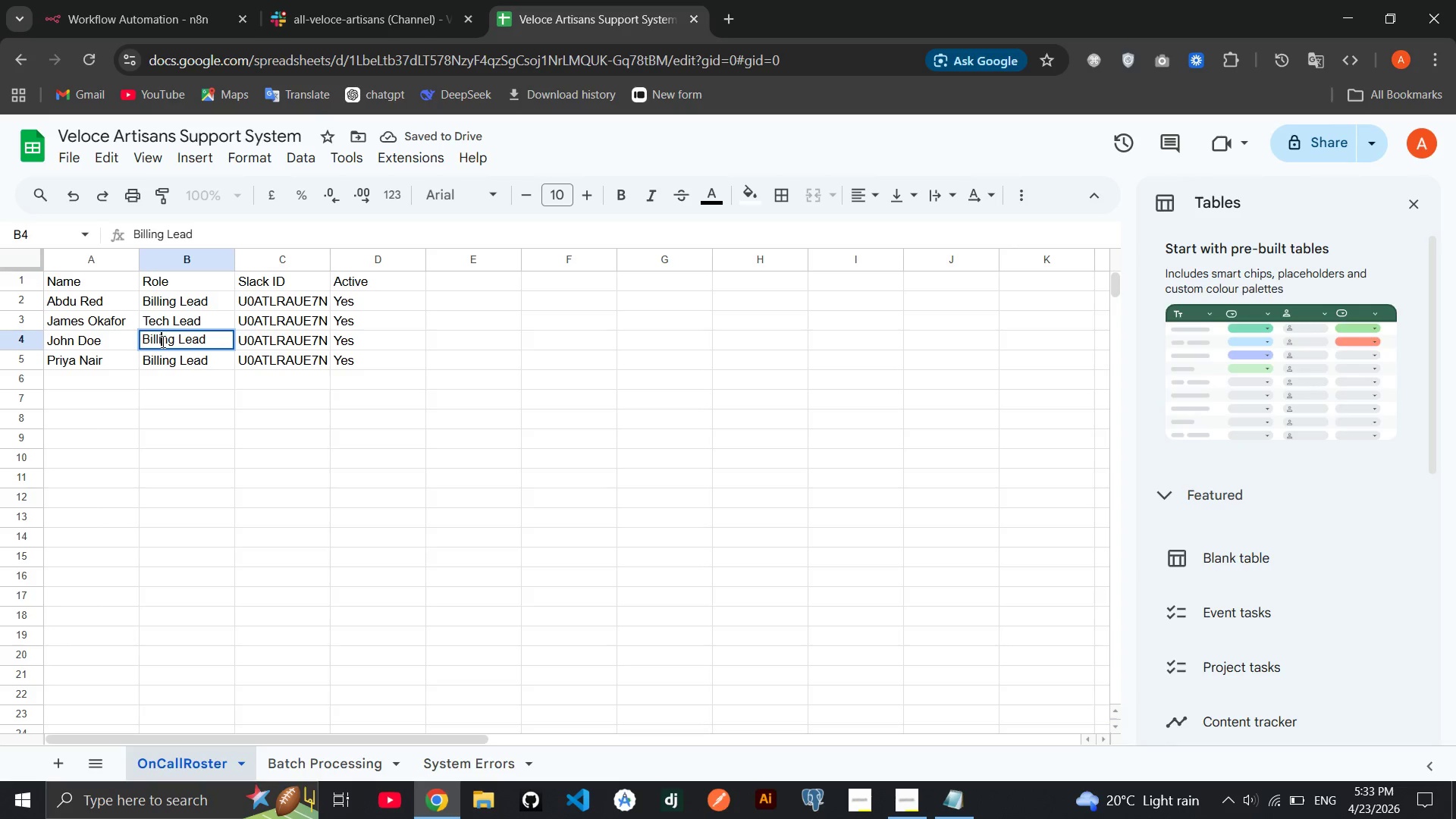 
double_click([162, 341])
 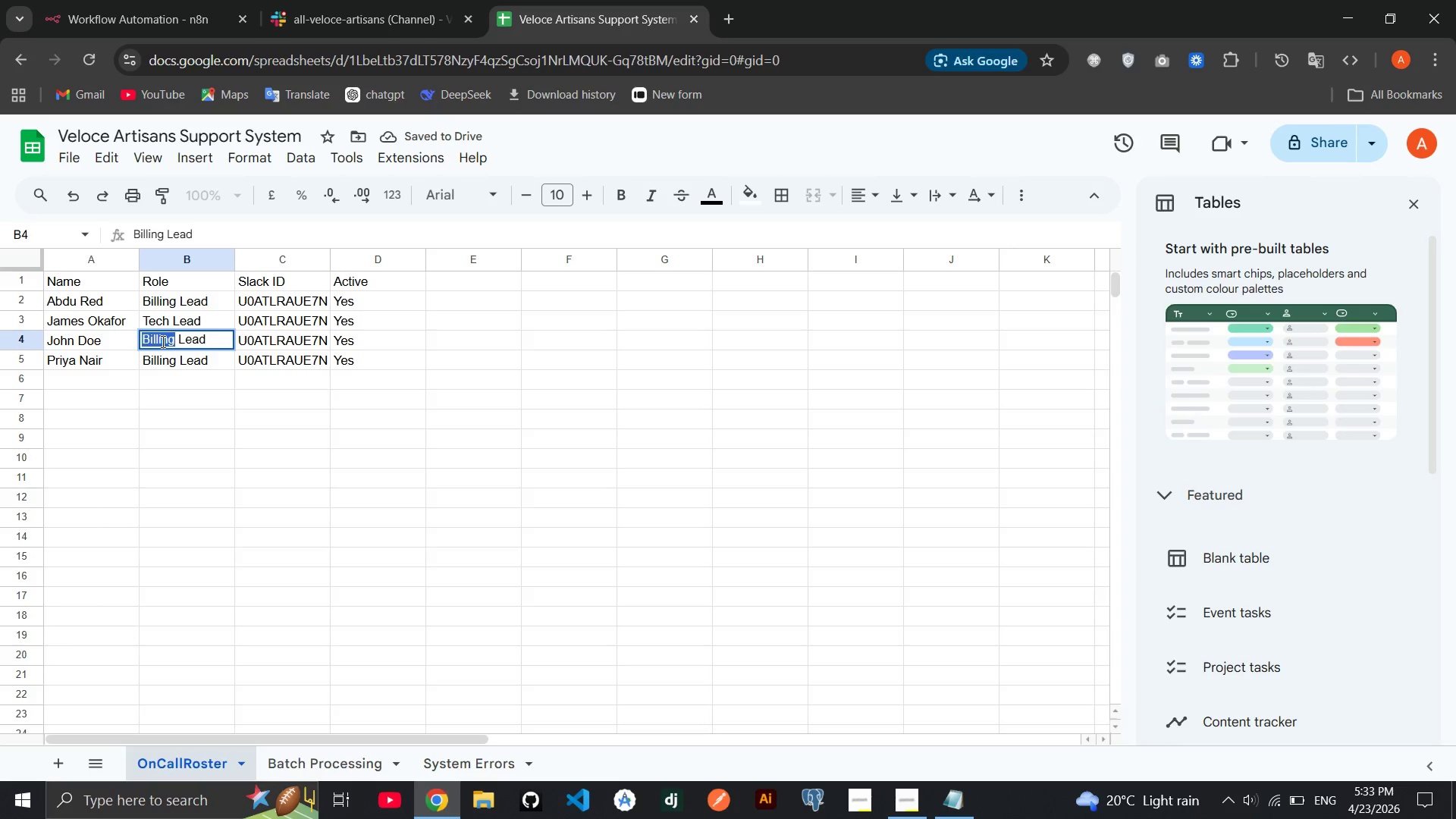 
type(Genera)
 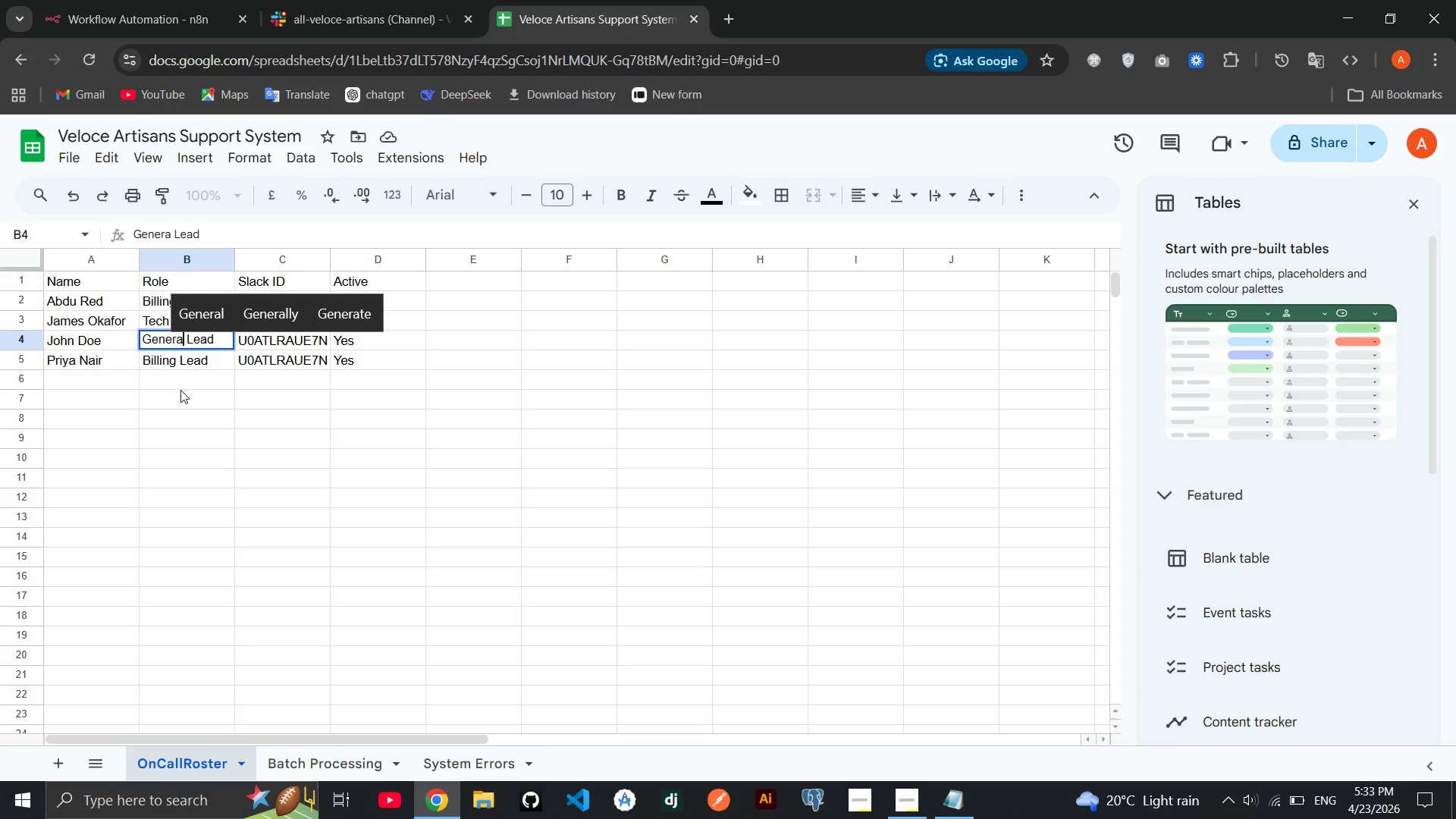 
key(L)
 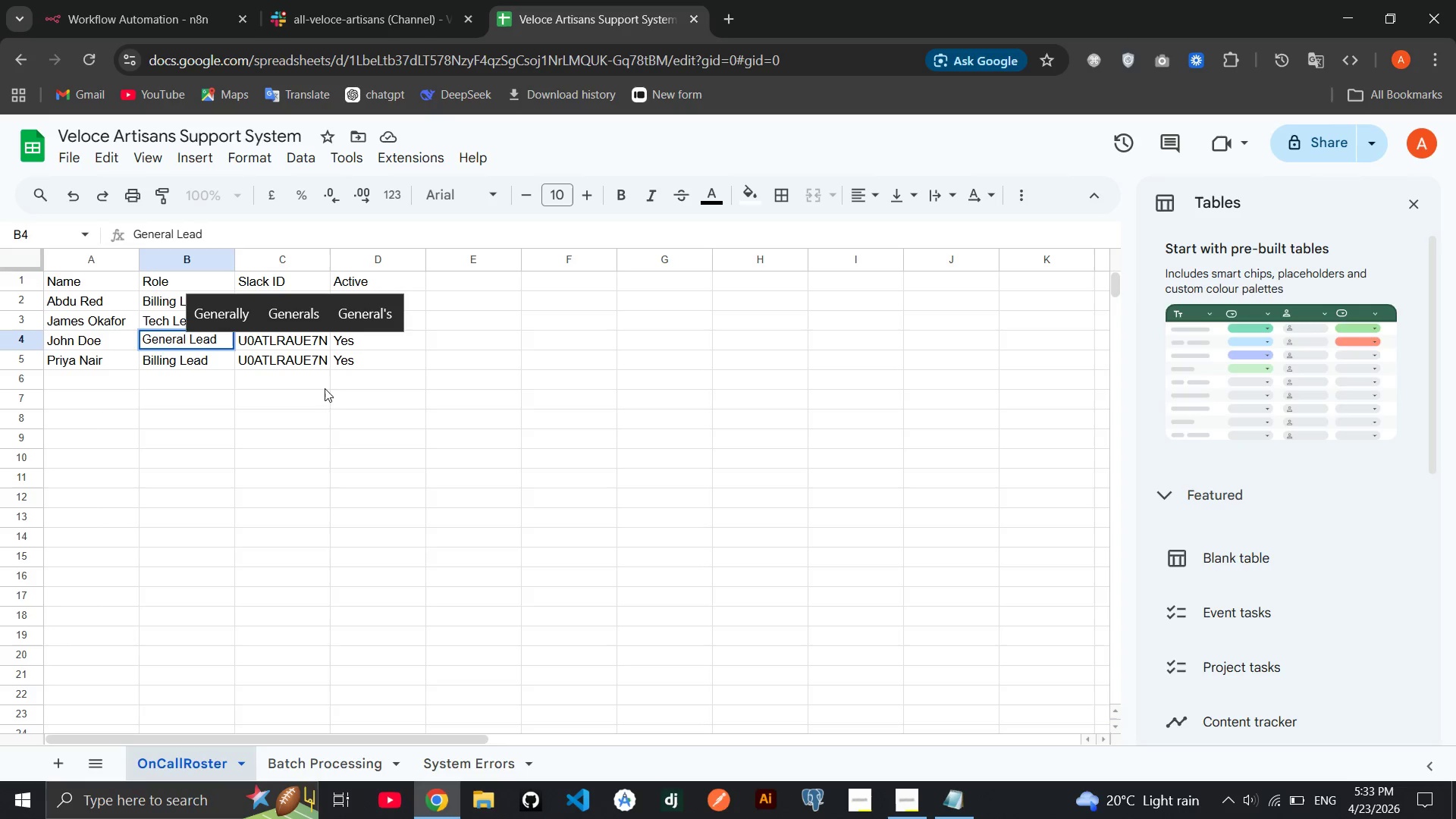 
wait(5.55)
 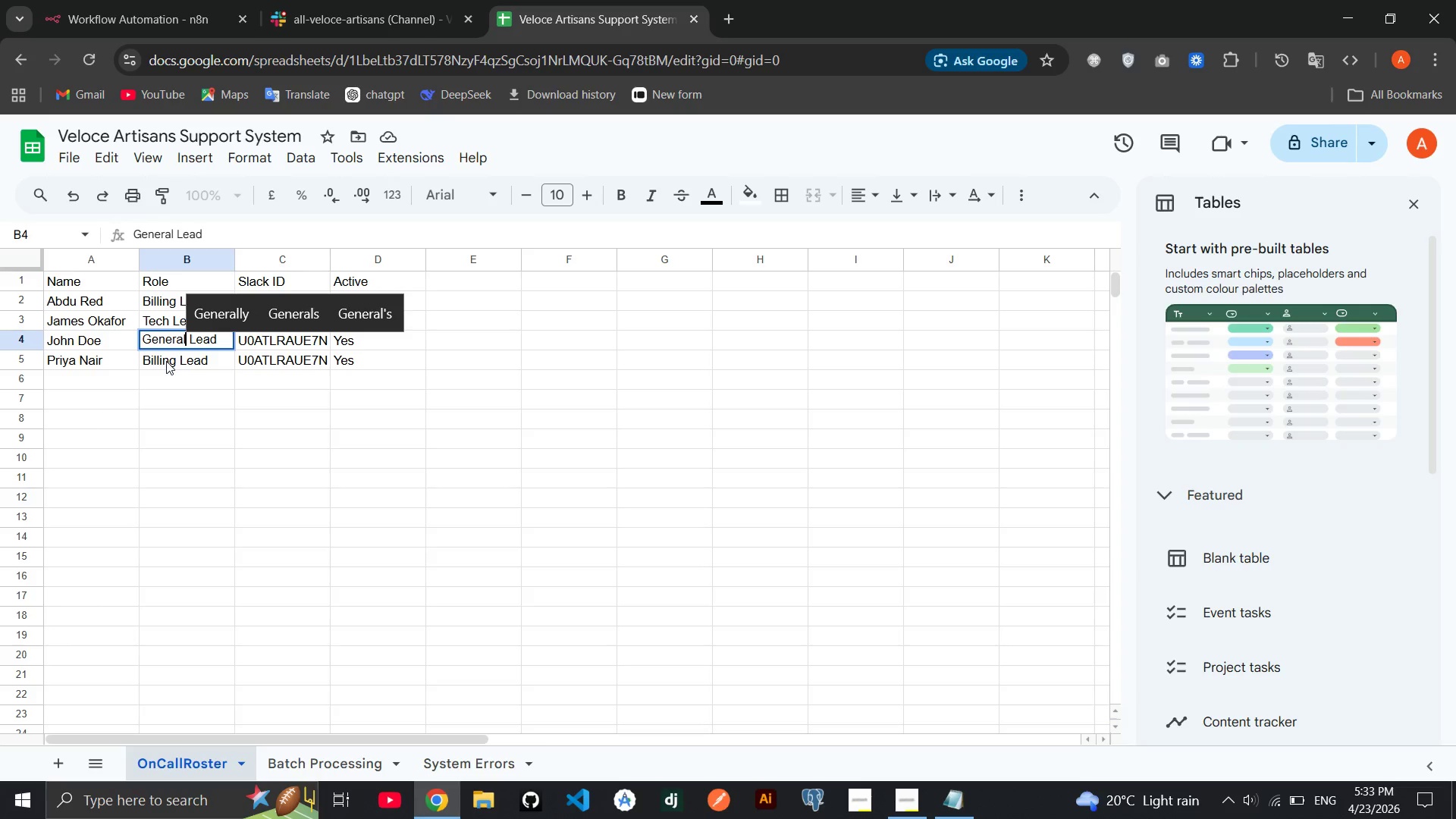 
left_click([89, 358])
 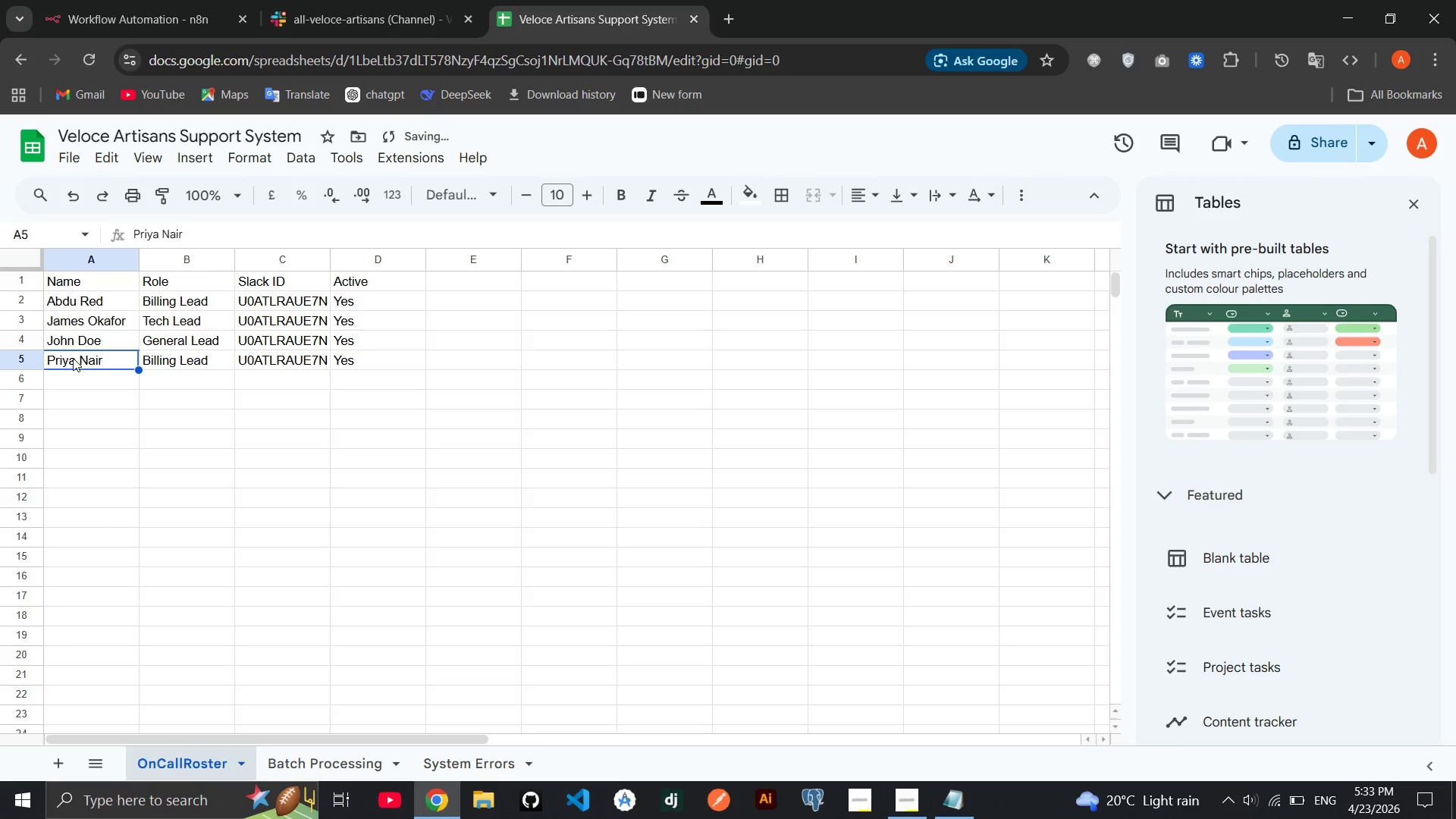 
left_click_drag(start_coordinate=[73, 358], to_coordinate=[340, 347])
 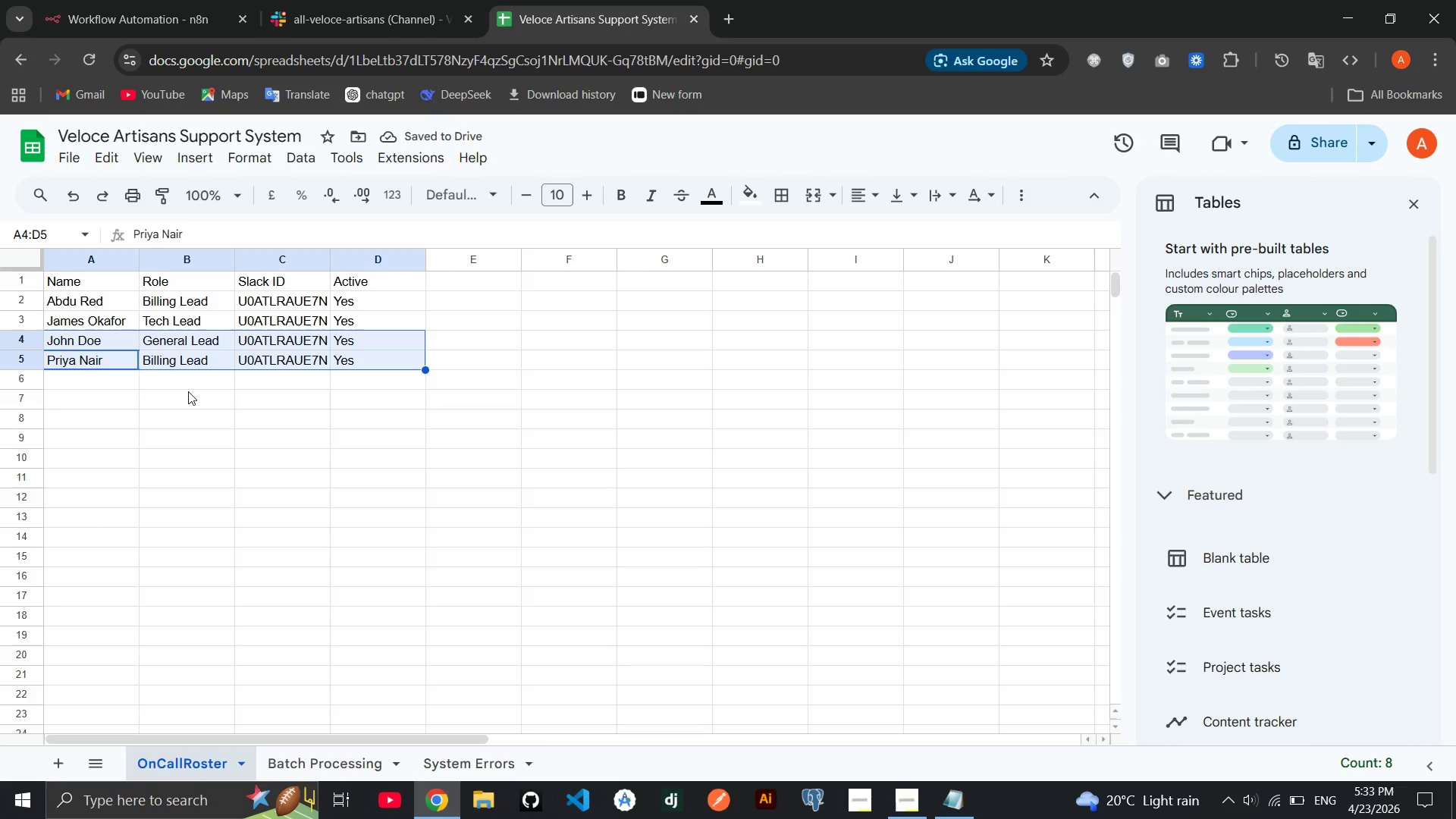 
left_click([188, 391])
 